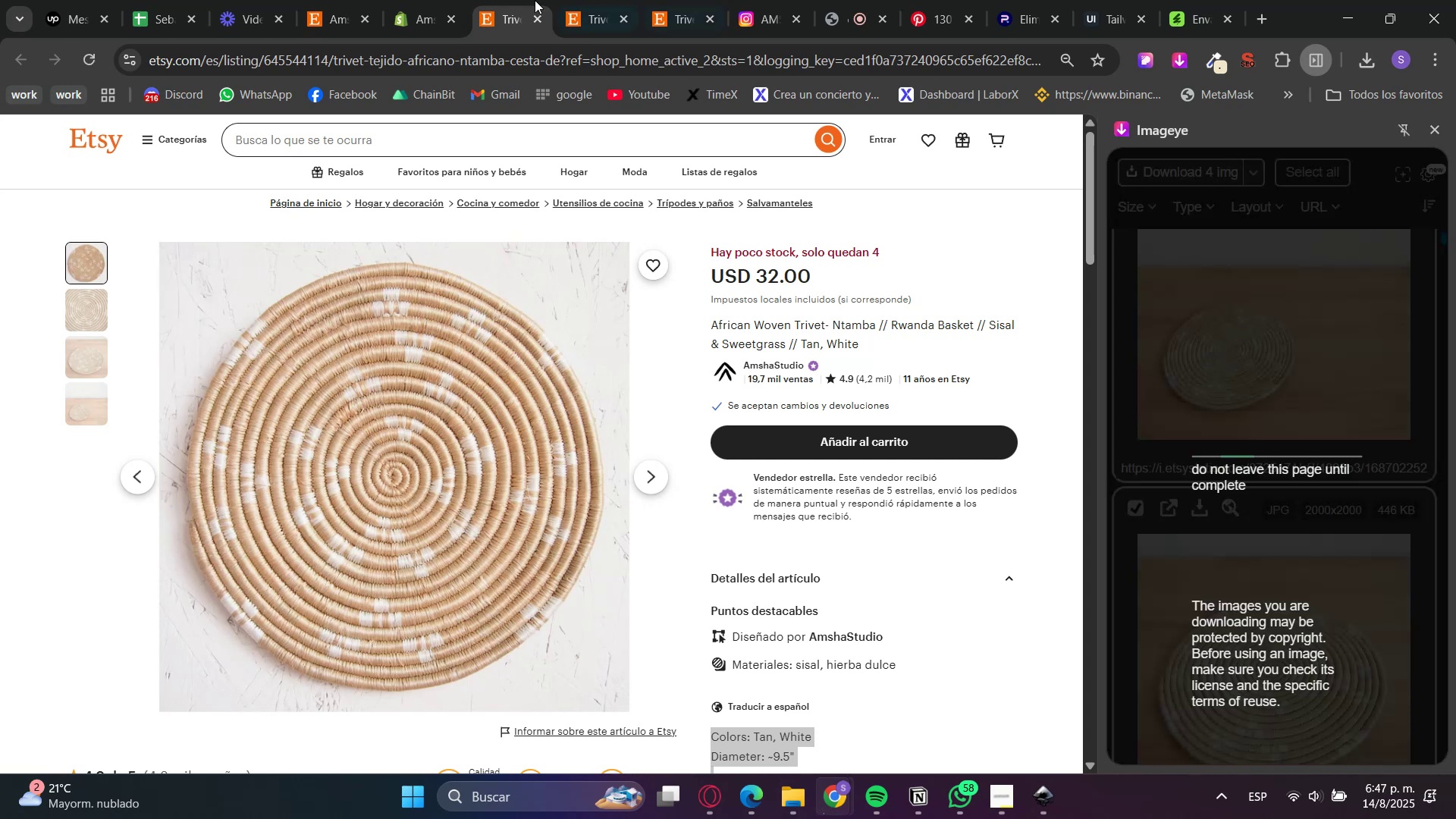 
left_click([443, 0])
 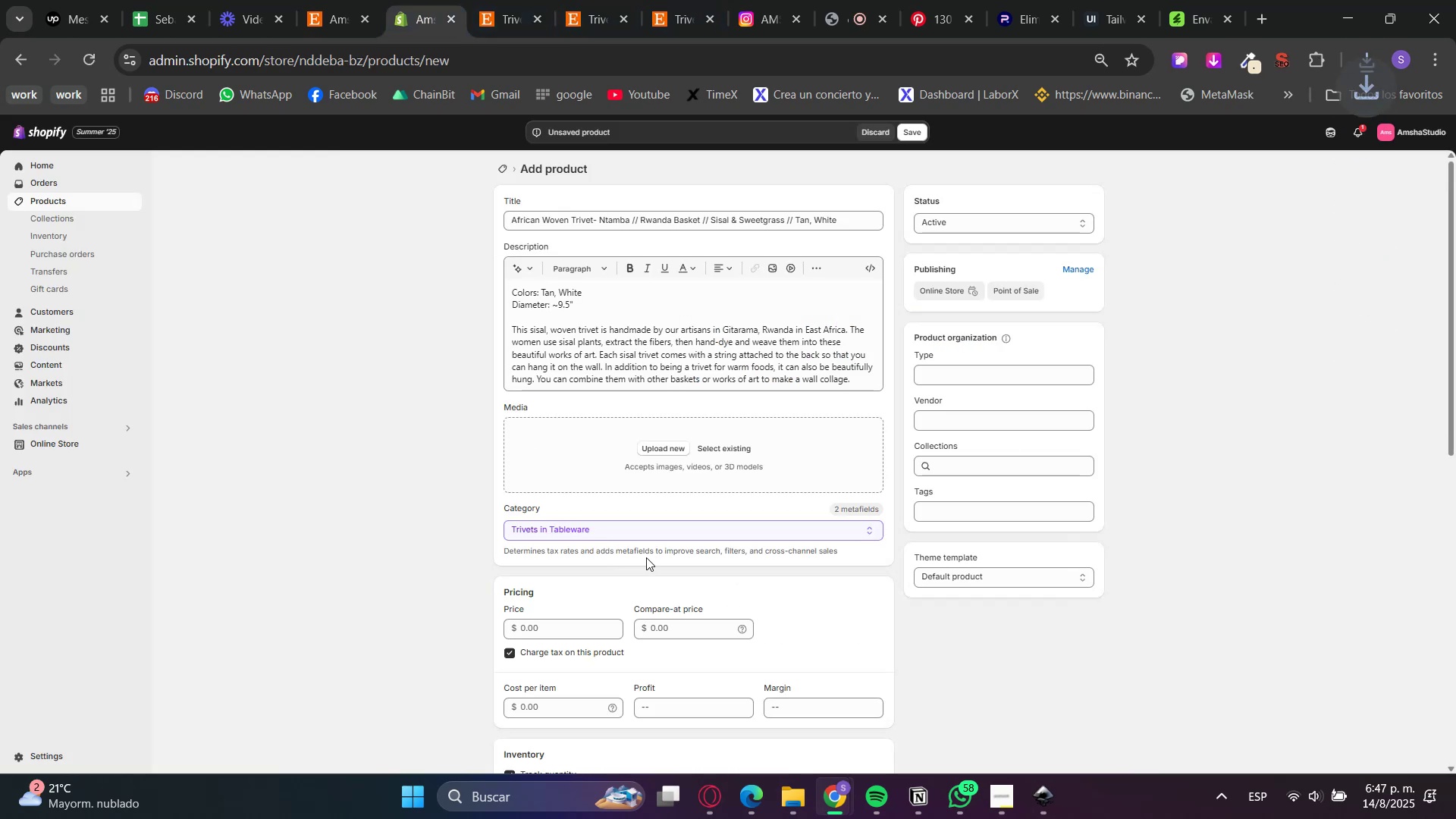 
left_click([573, 632])
 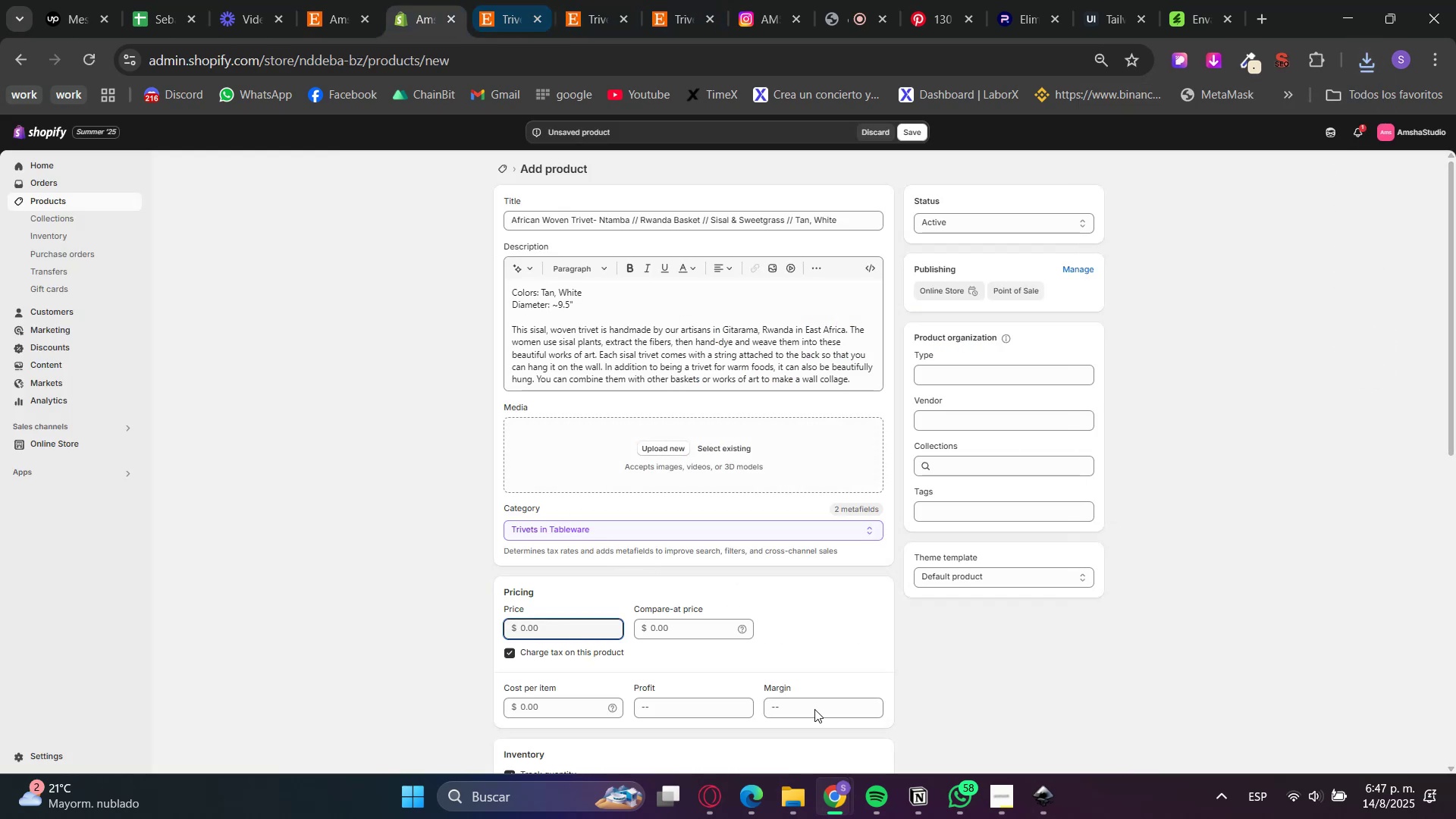 
left_click([805, 814])
 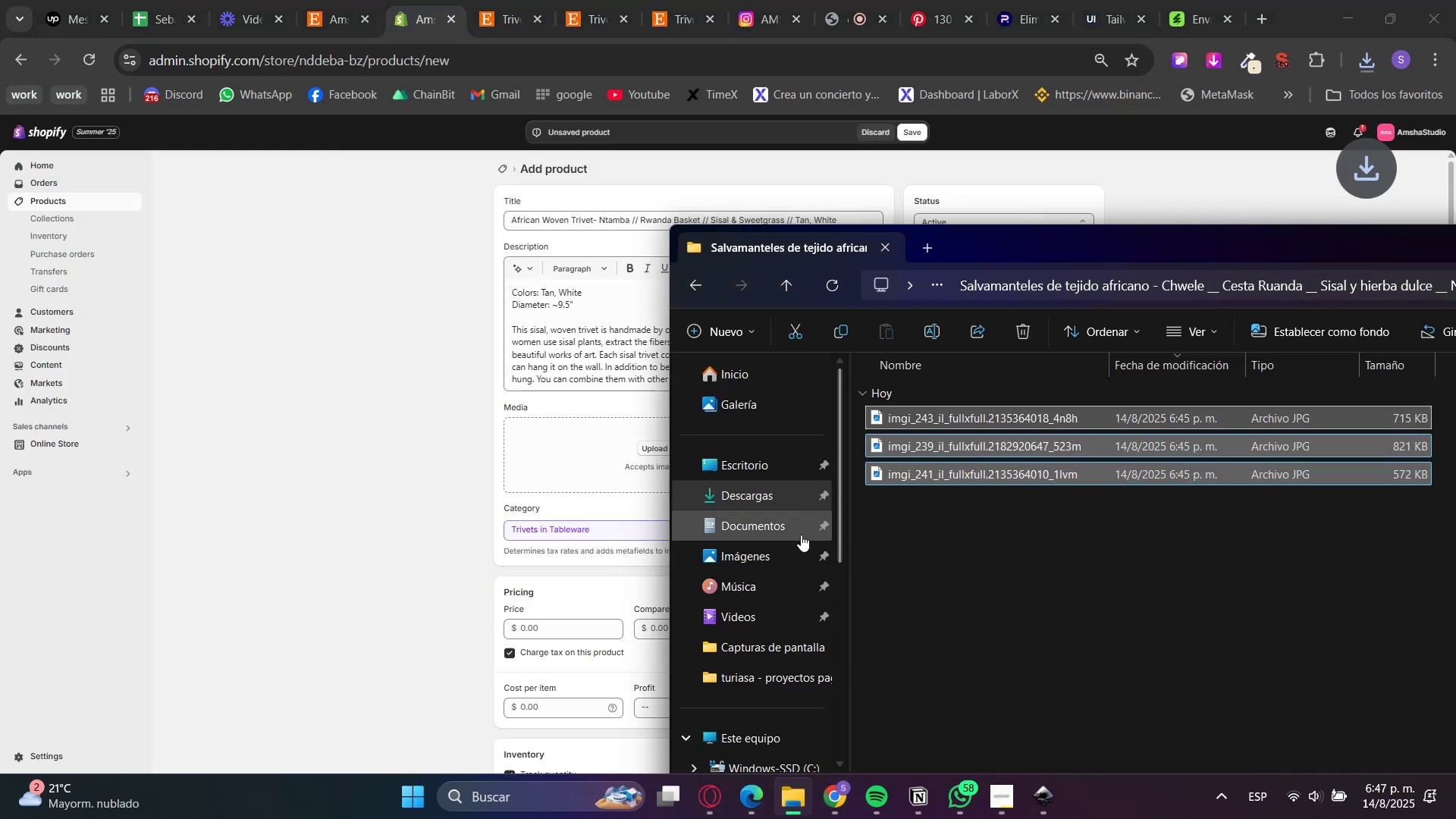 
left_click([767, 504])
 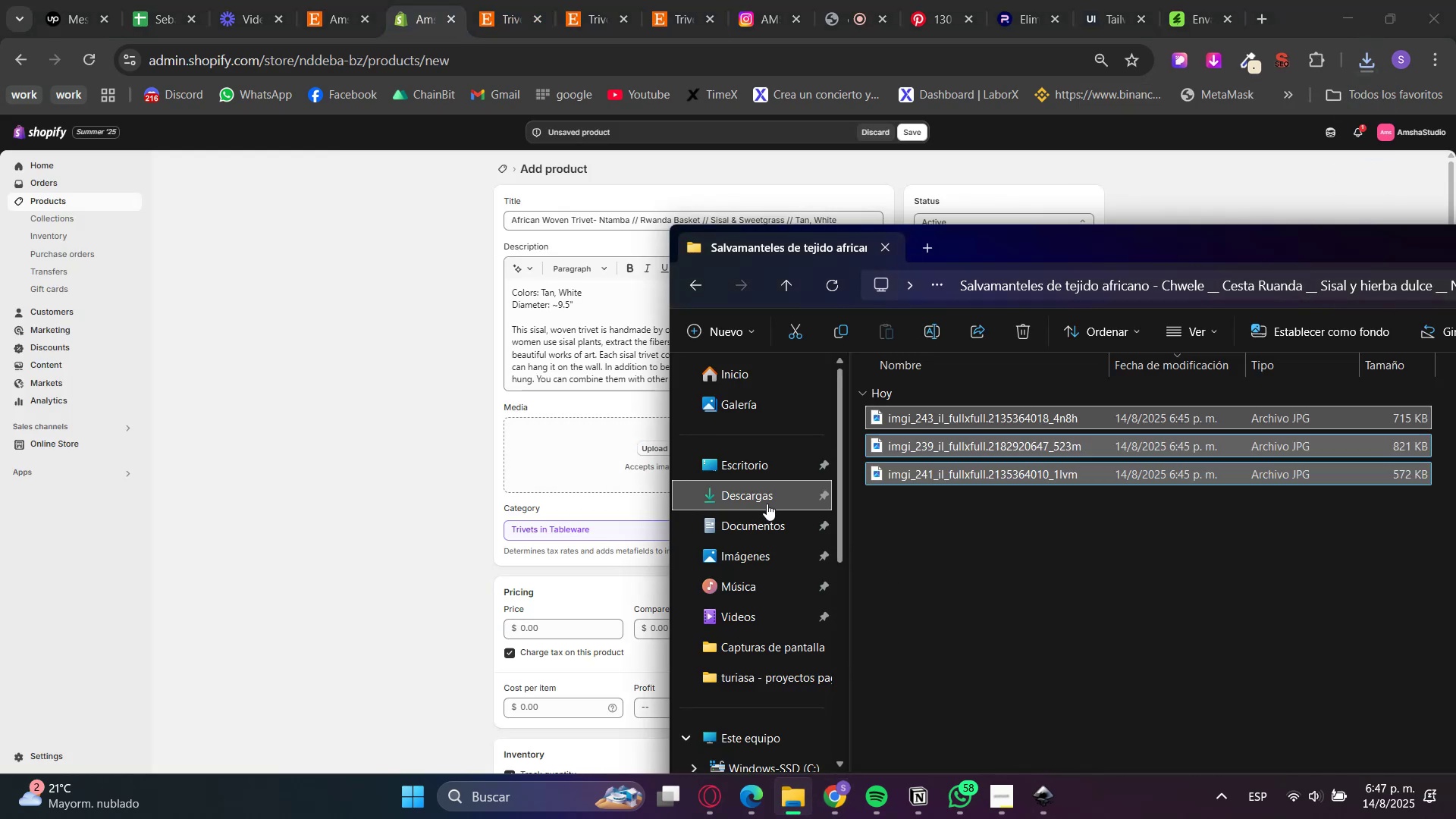 
mouse_move([800, 507])
 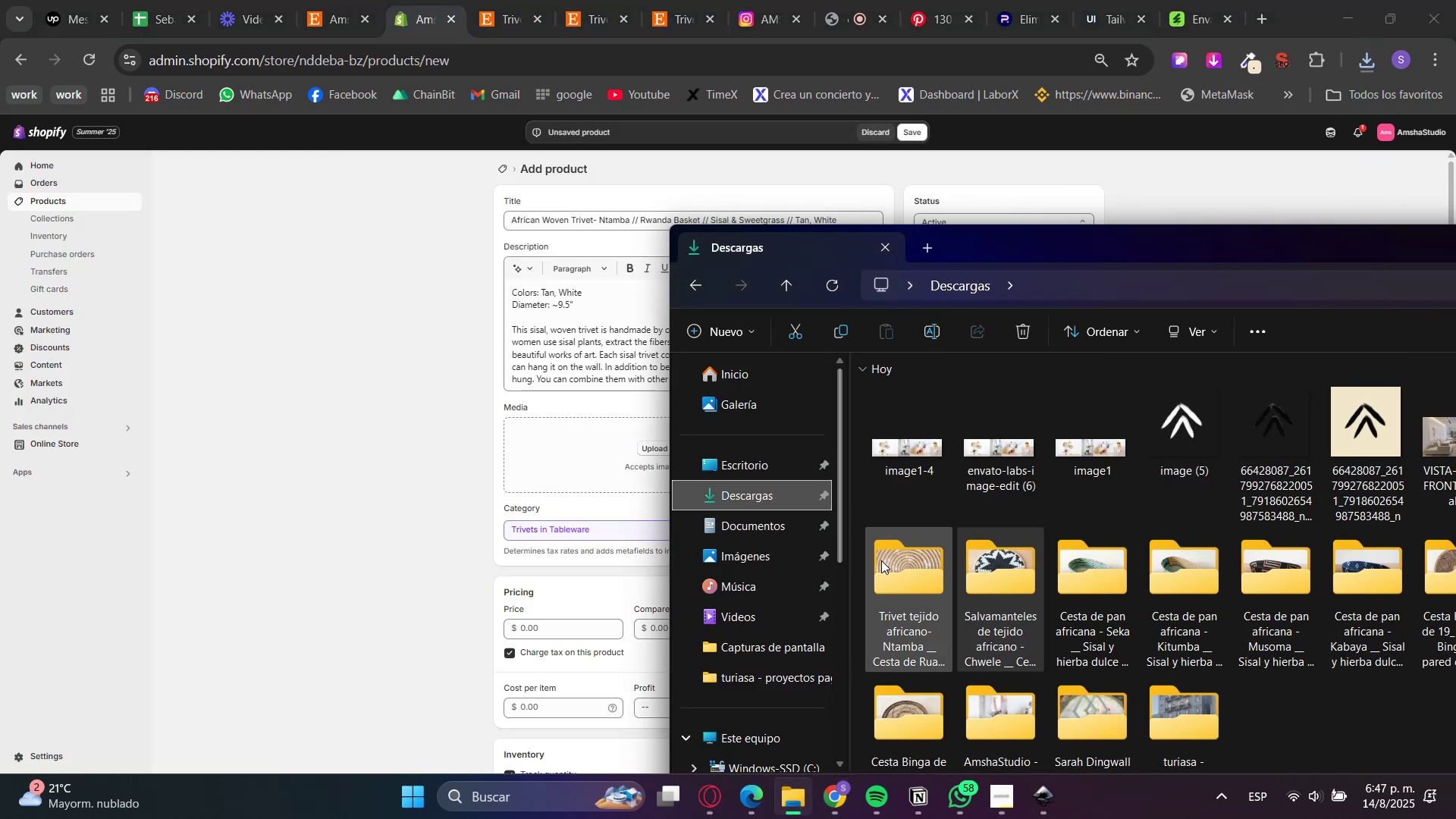 
double_click([885, 560])
 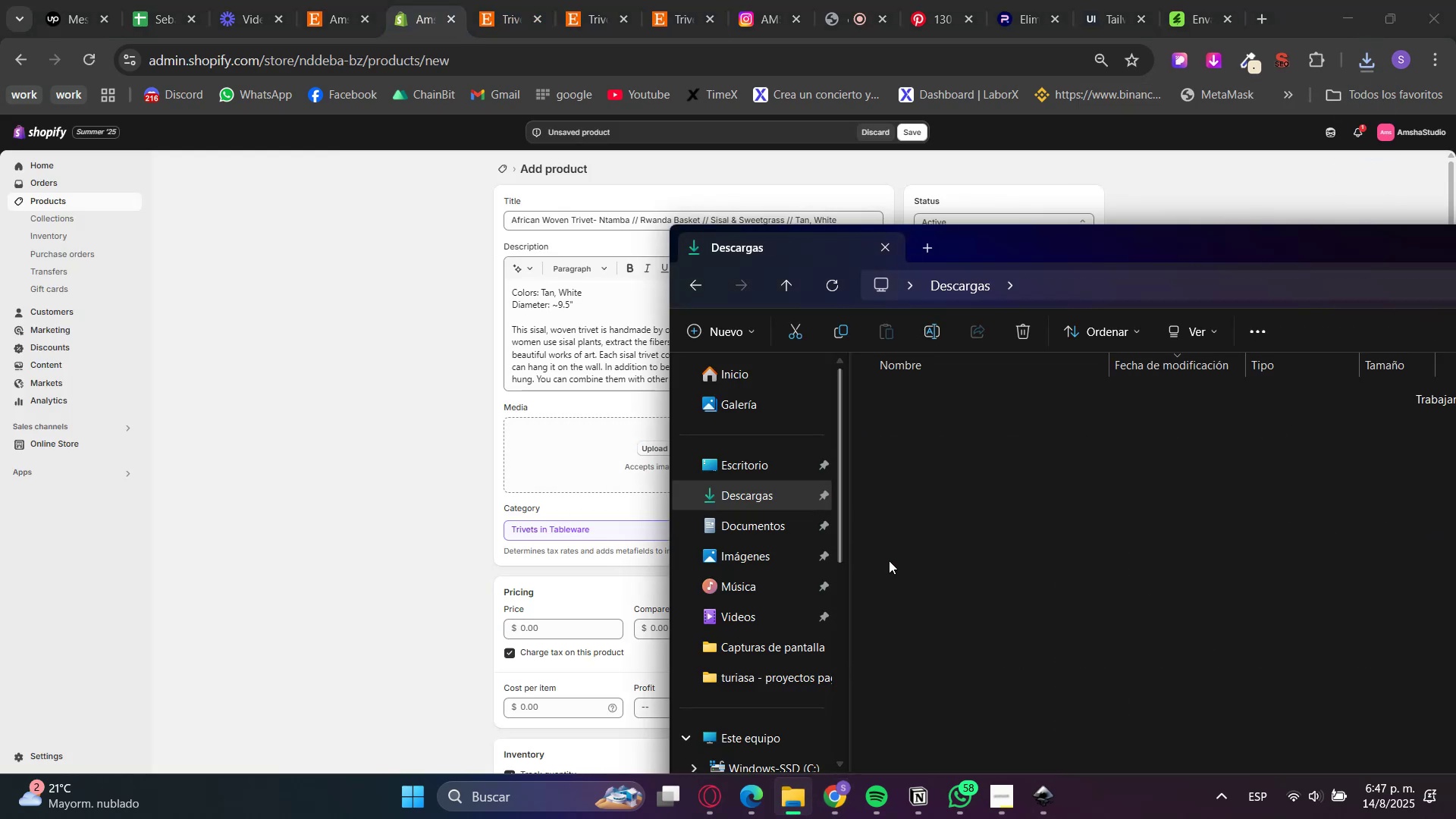 
left_click_drag(start_coordinate=[923, 577], to_coordinate=[930, 416])
 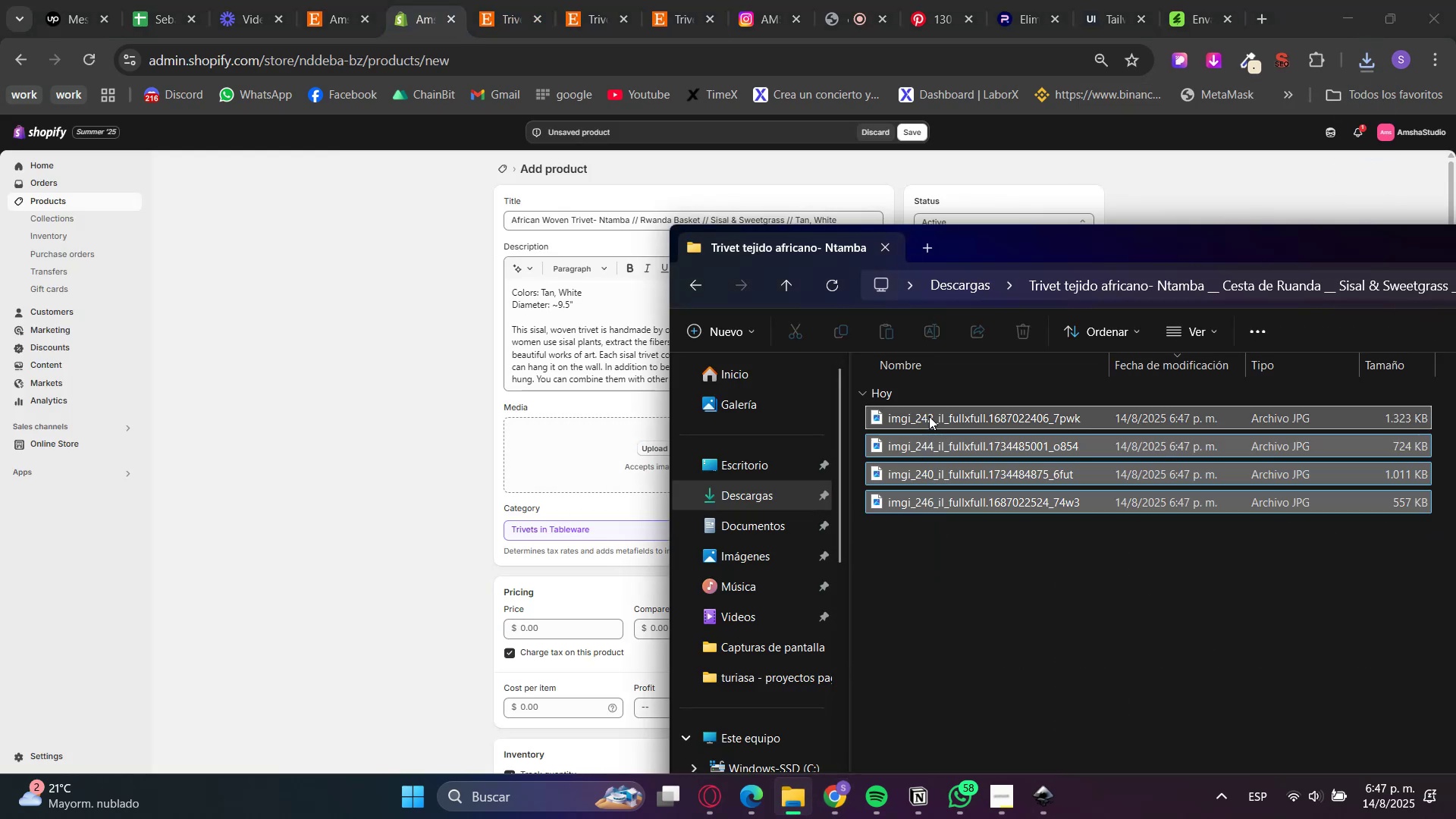 
left_click_drag(start_coordinate=[927, 419], to_coordinate=[541, 469])
 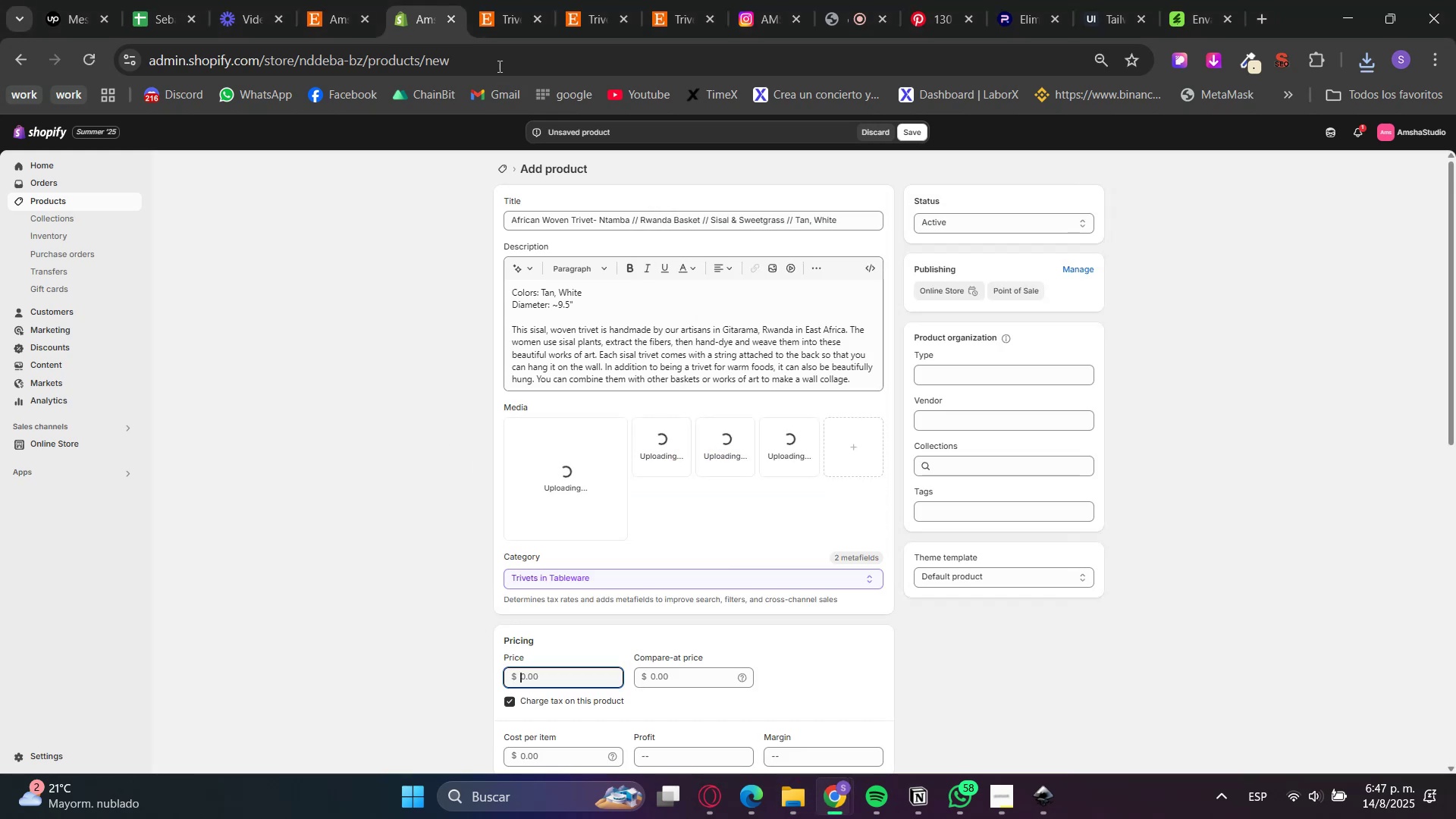 
double_click([429, 0])
 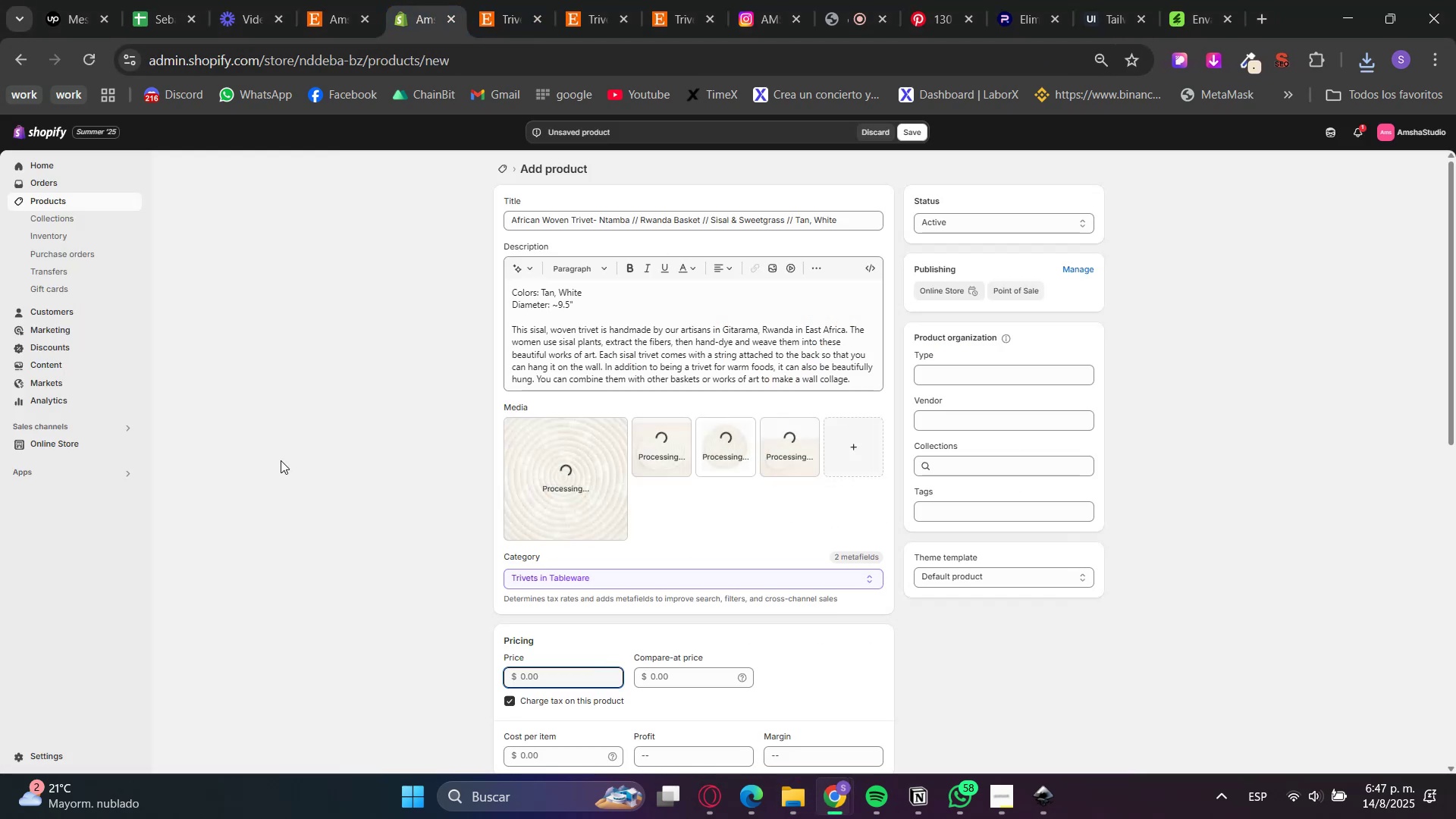 
key(Numpad3)
 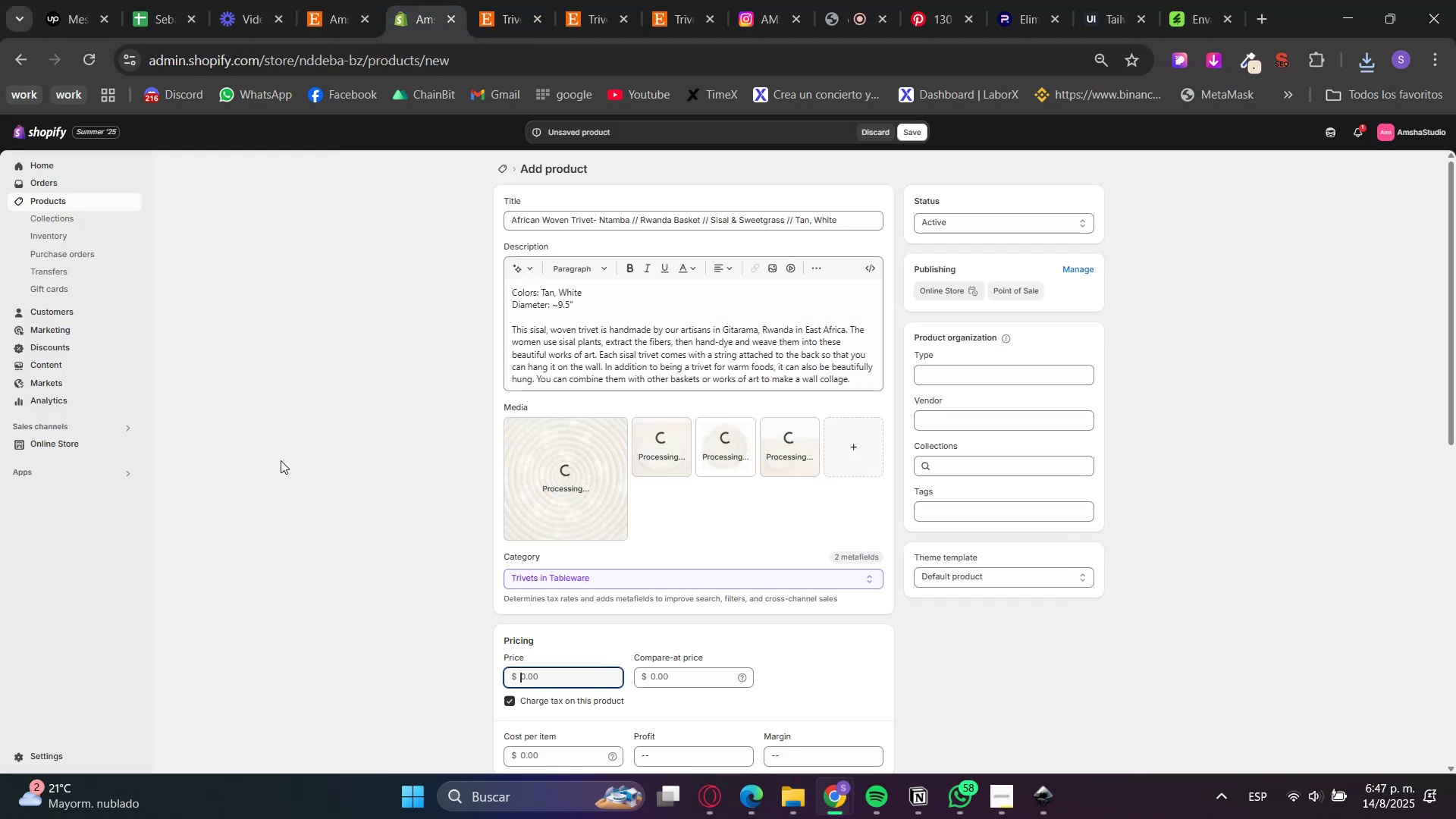 
key(Numpad1)
 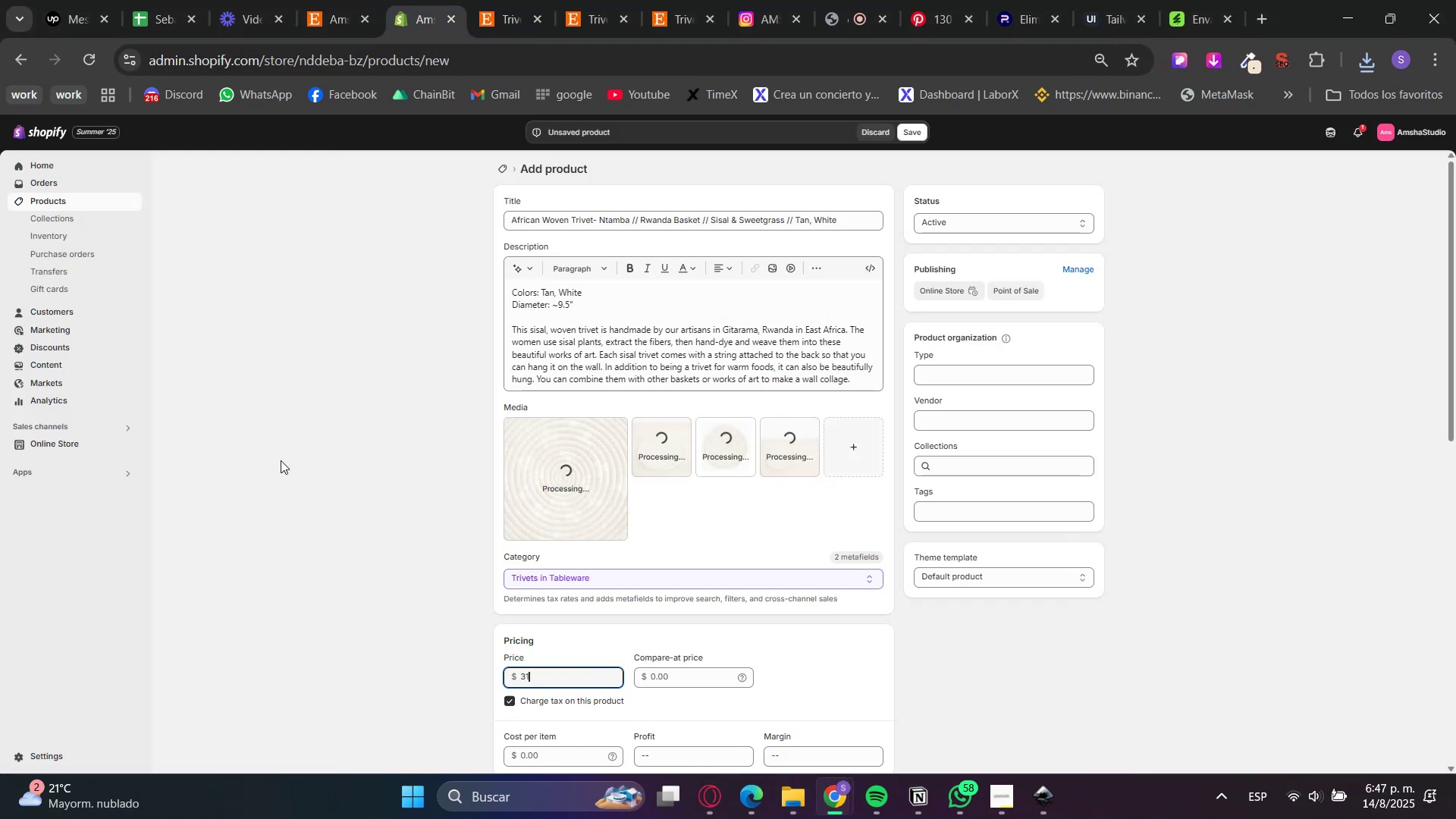 
key(NumpadDecimal)
 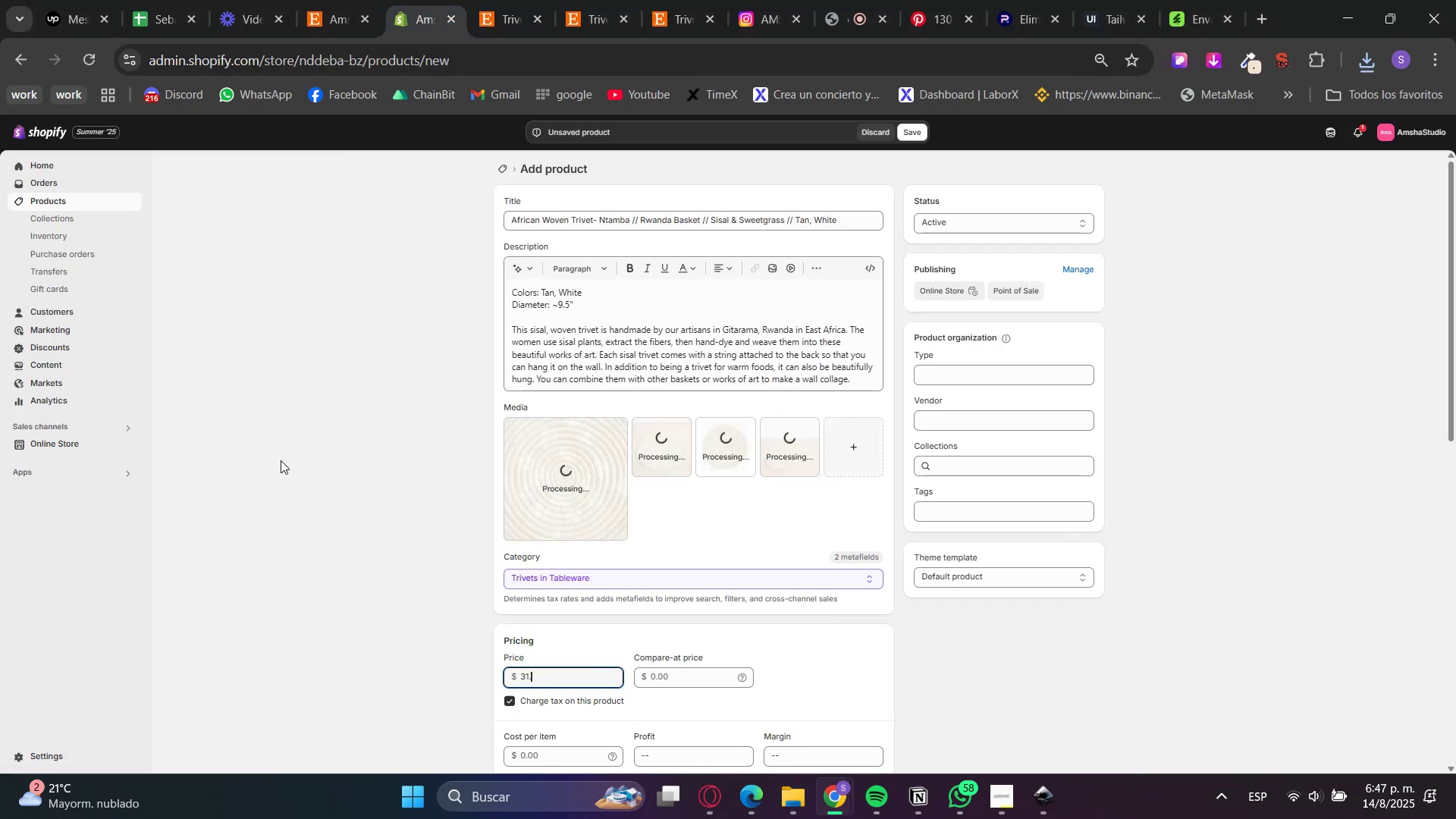 
key(Numpad9)
 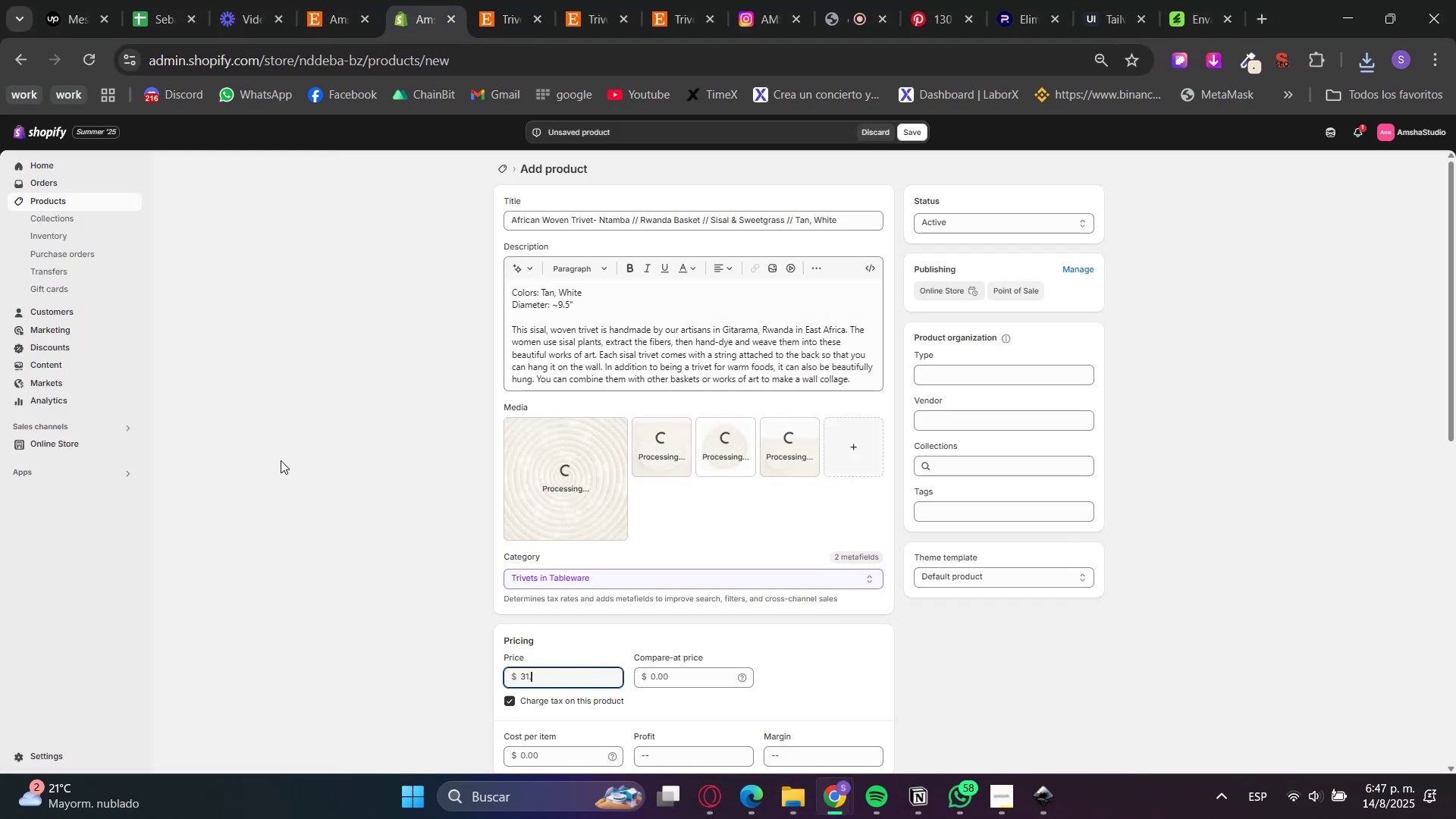 
key(Numpad9)
 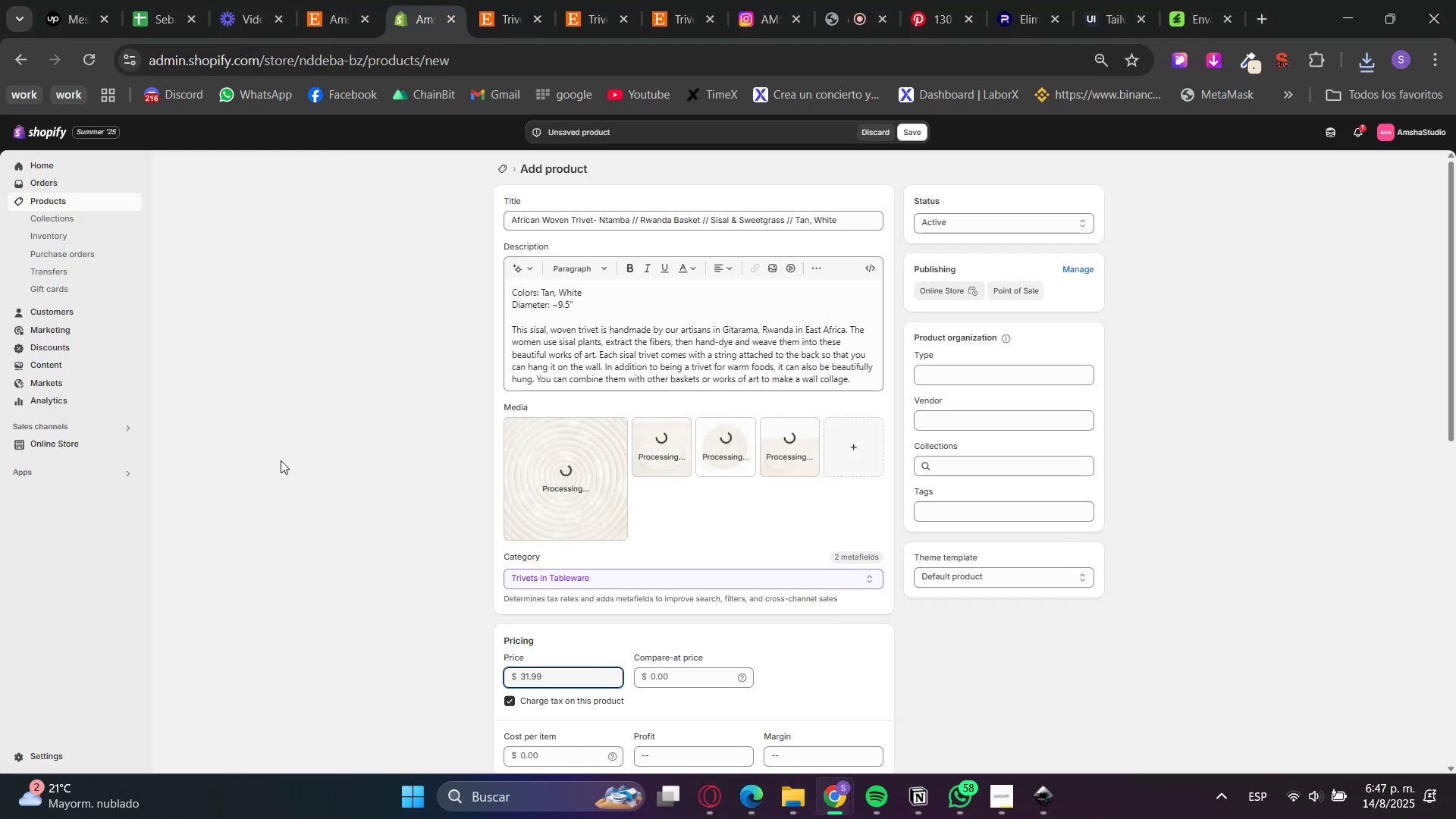 
key(Tab)
 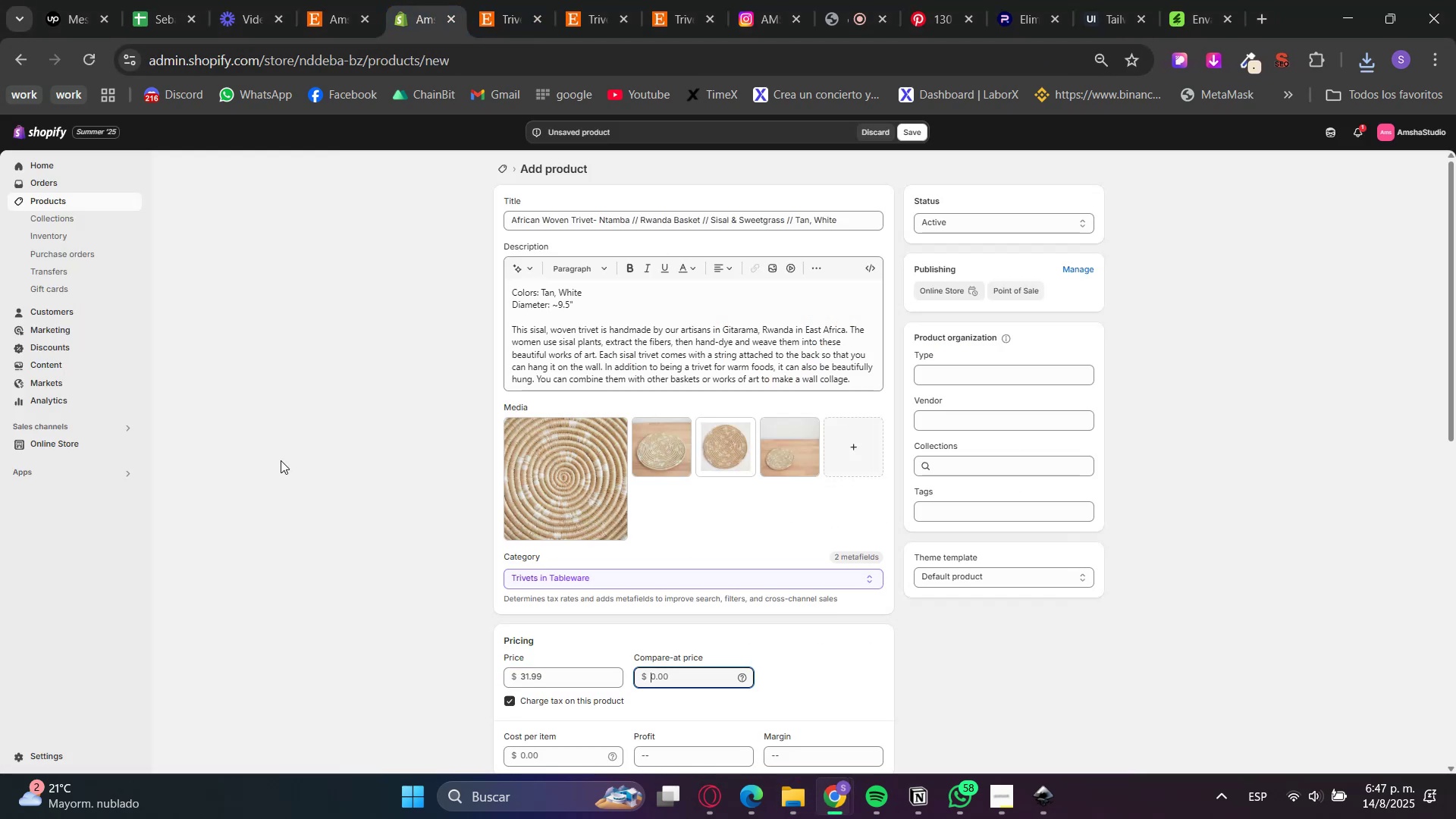 
key(Numpad4)
 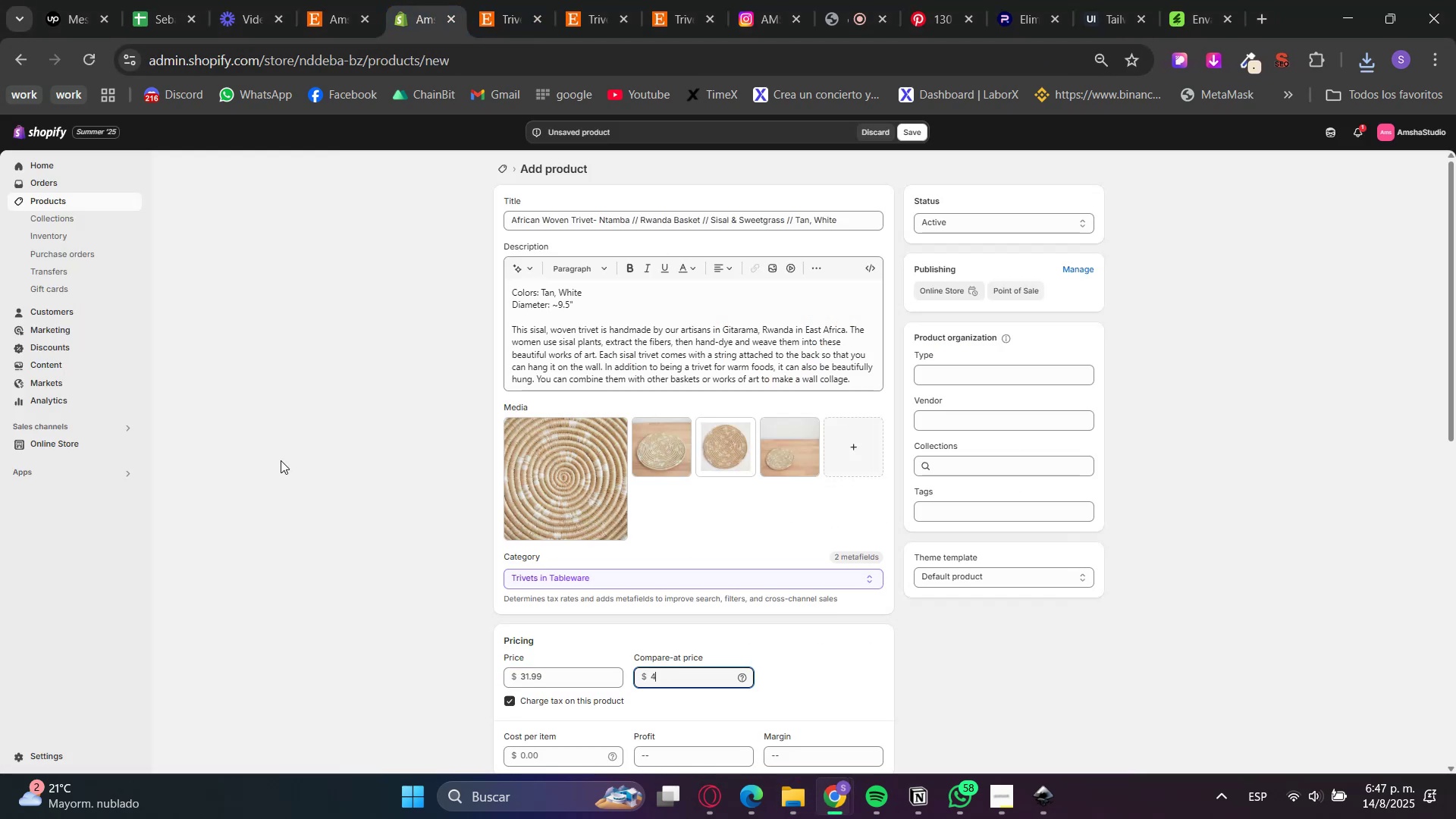 
key(Numpad0)
 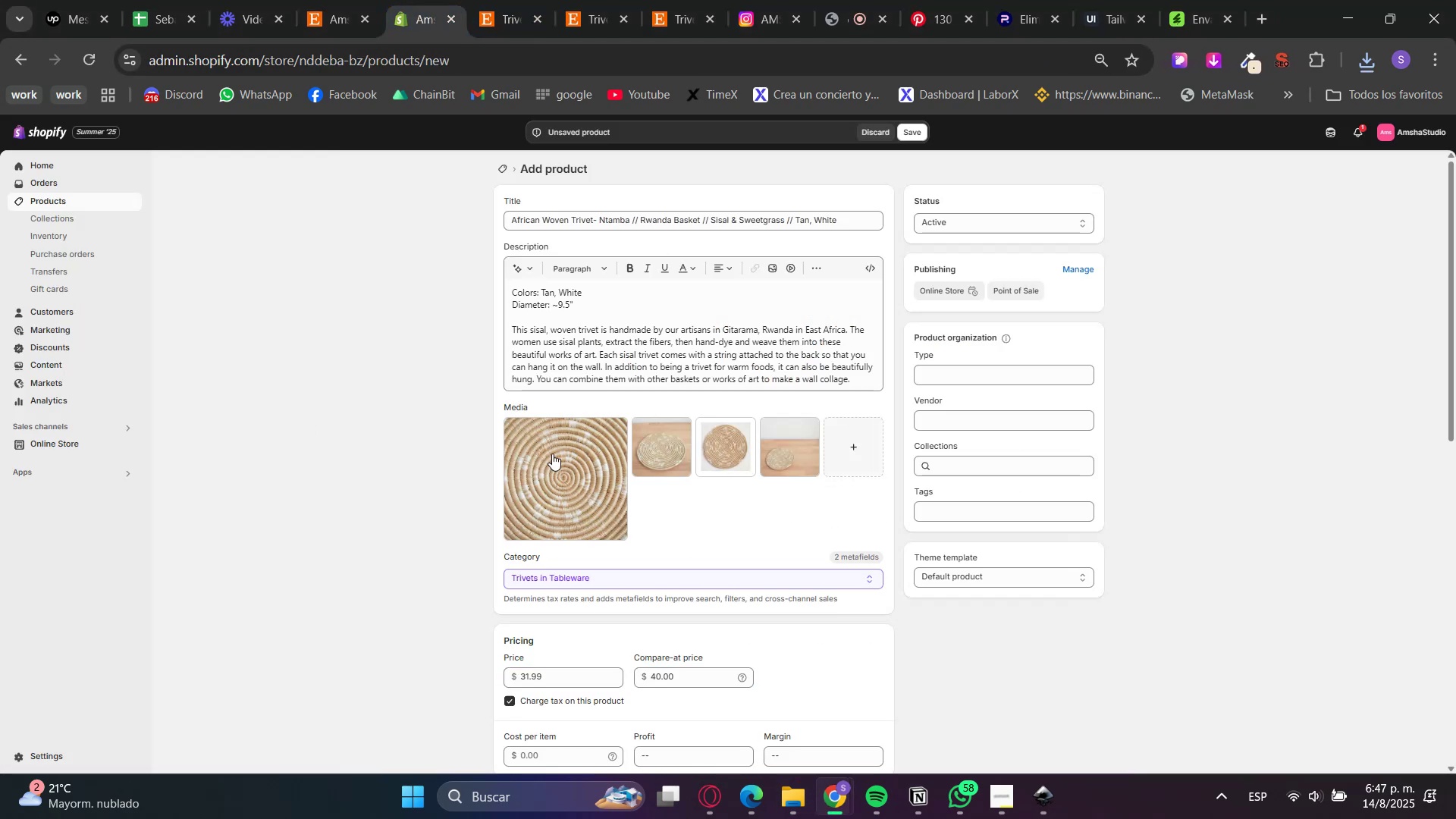 
left_click_drag(start_coordinate=[723, 460], to_coordinate=[551, 494])
 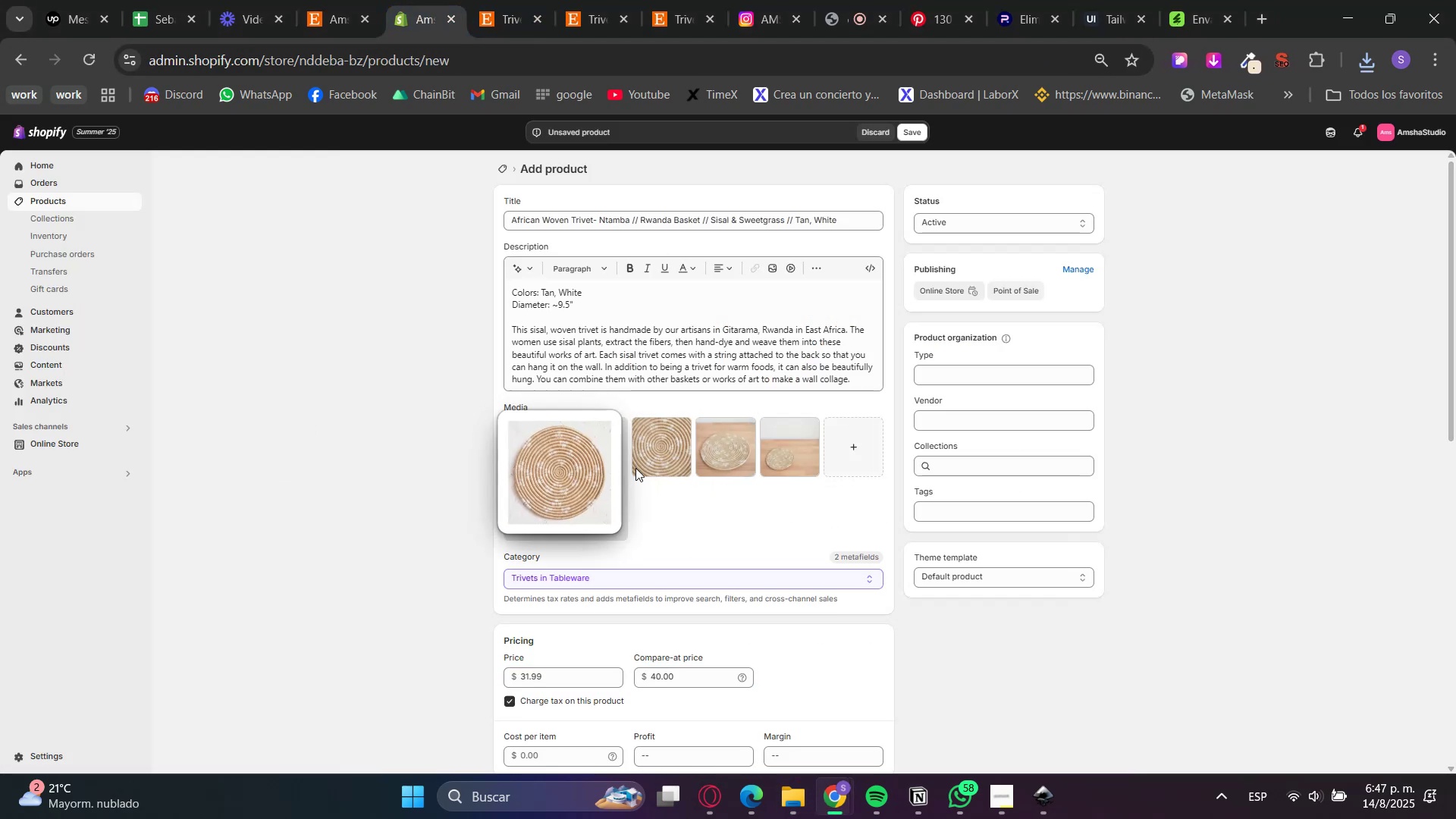 
left_click_drag(start_coordinate=[660, 450], to_coordinate=[781, 447])
 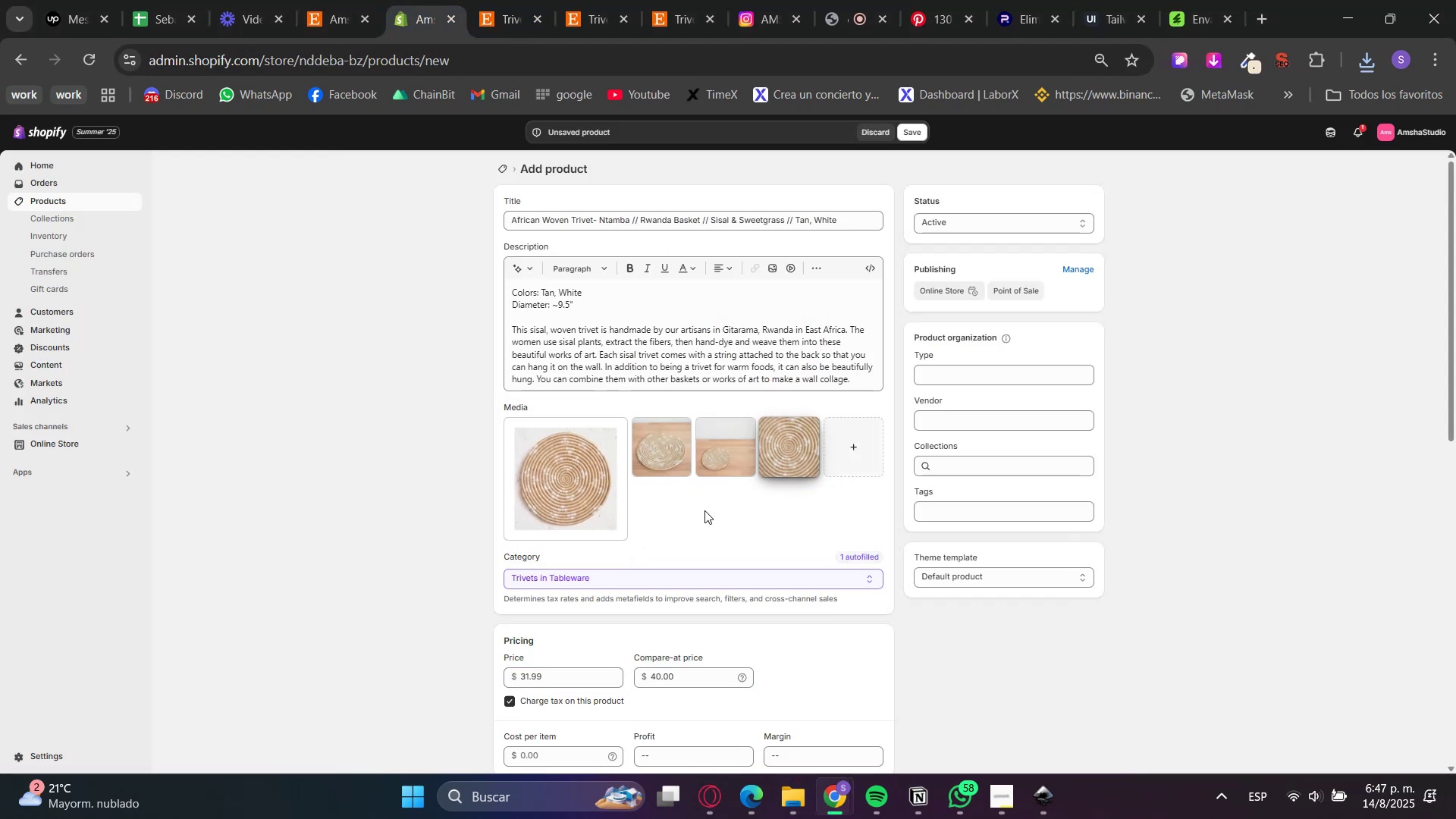 
left_click_drag(start_coordinate=[713, 459], to_coordinate=[659, 459])
 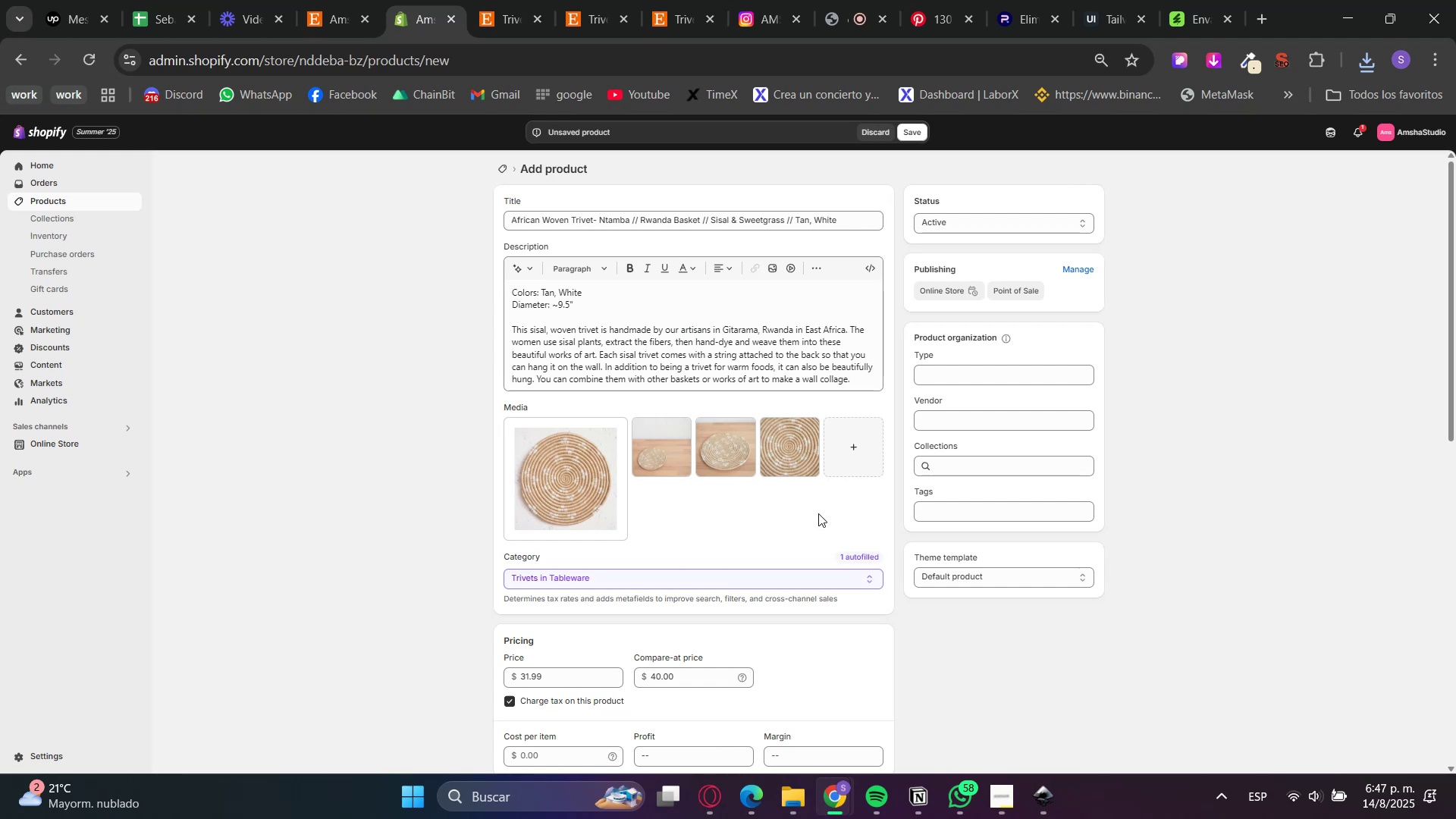 
left_click([1036, 682])
 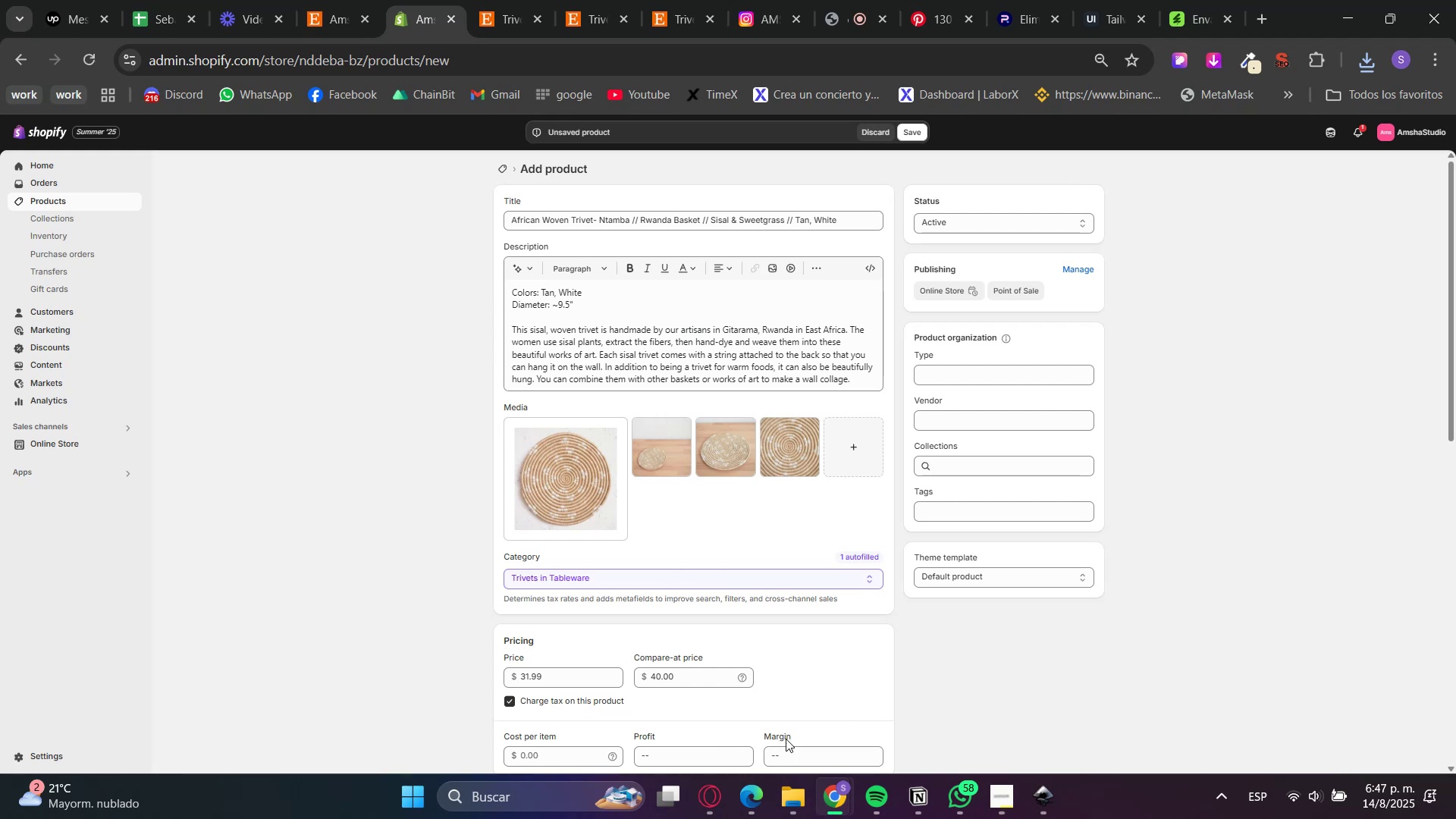 
scroll: coordinate [699, 730], scroll_direction: down, amount: 1.0
 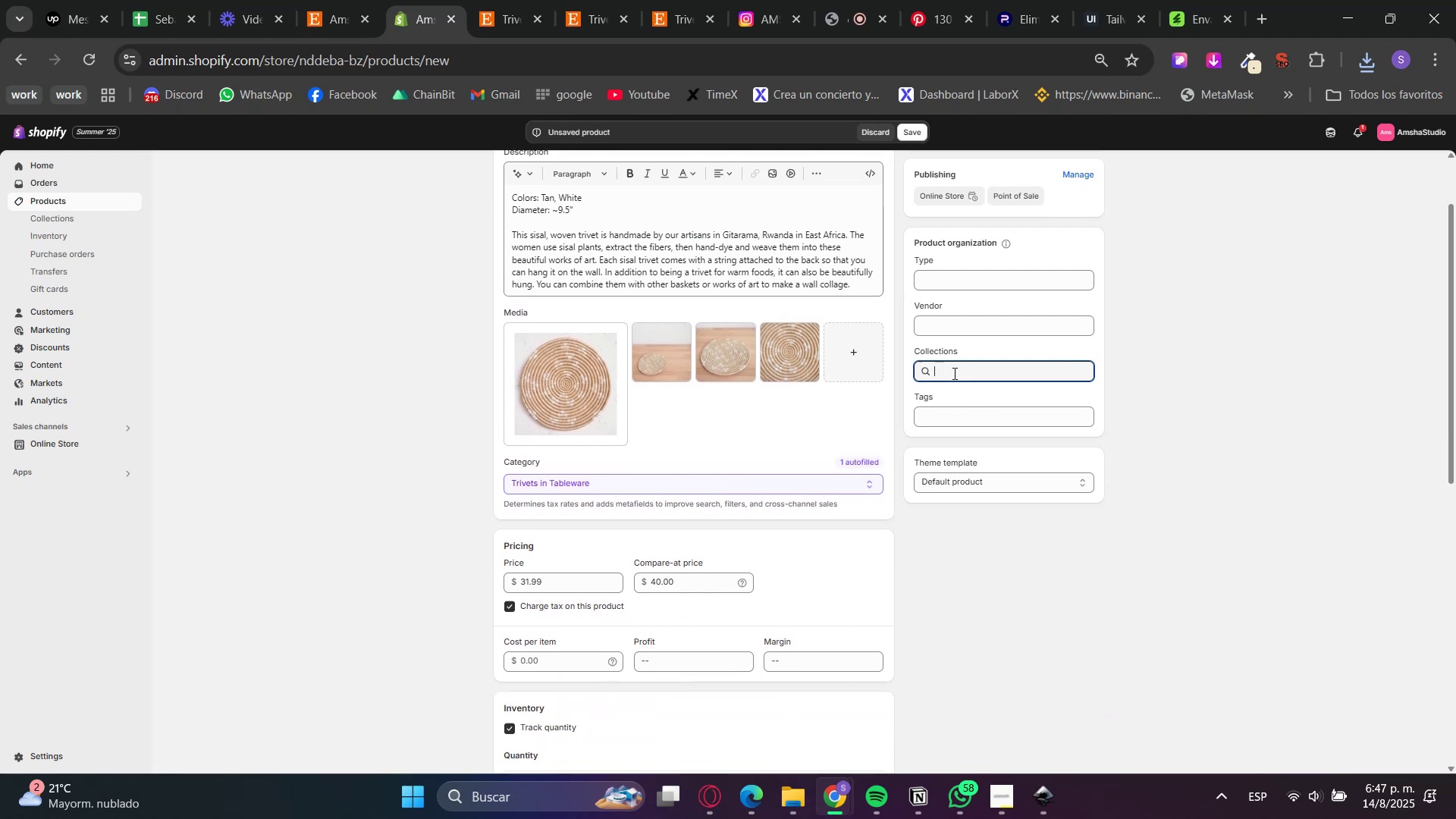 
double_click([951, 494])
 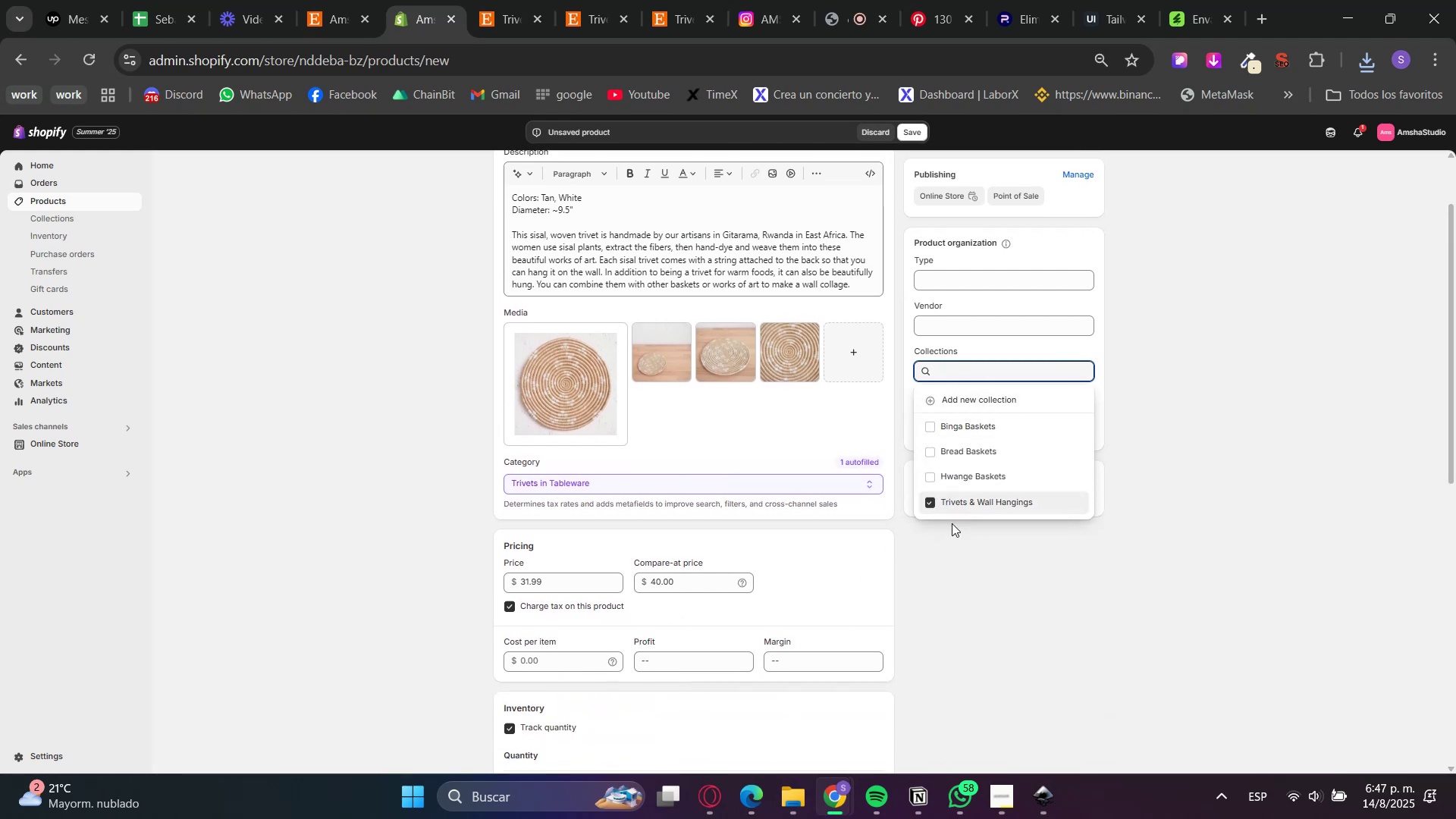 
left_click_drag(start_coordinate=[998, 627], to_coordinate=[1003, 626])
 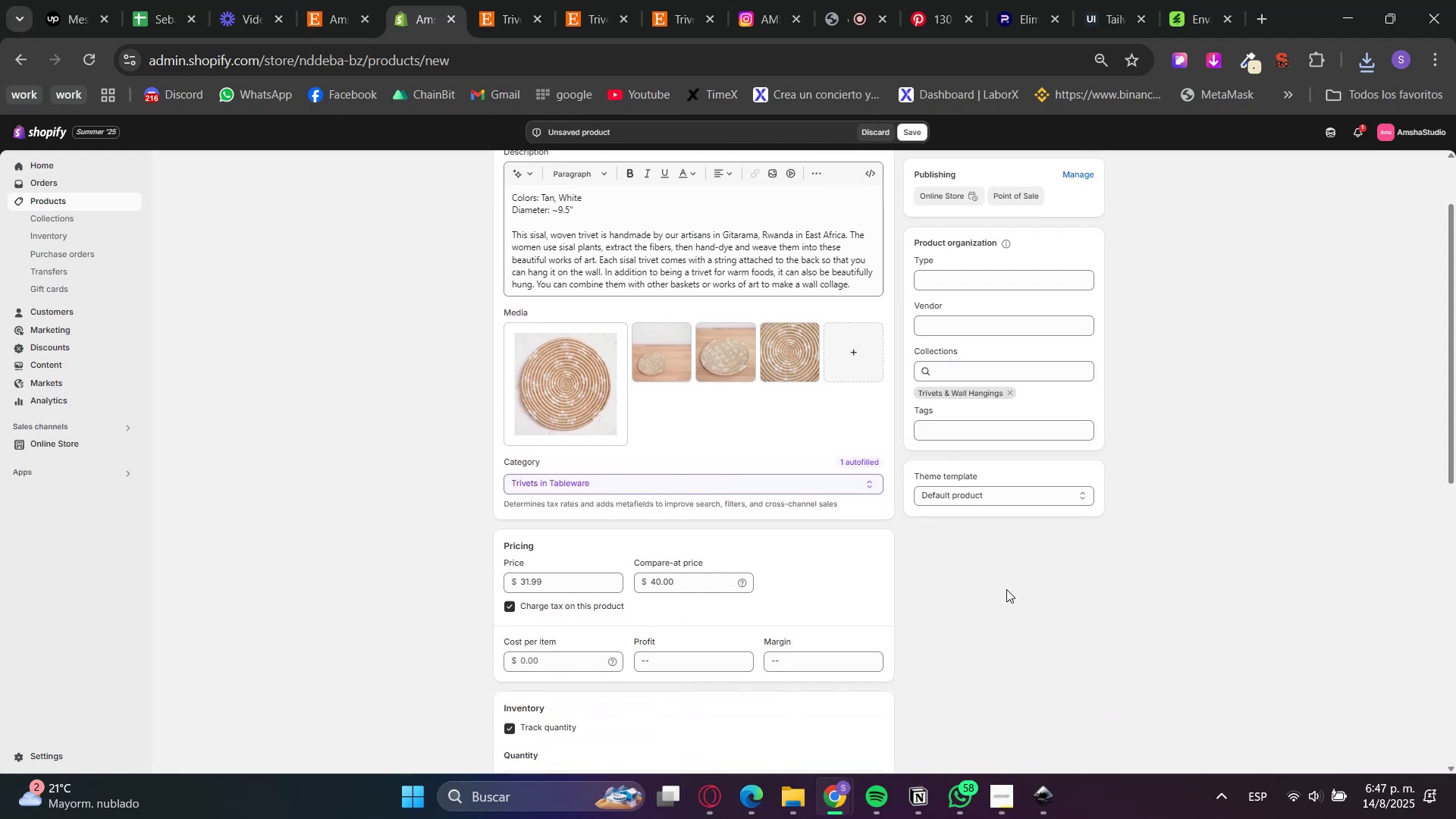 
scroll: coordinate [1004, 589], scroll_direction: down, amount: 2.0
 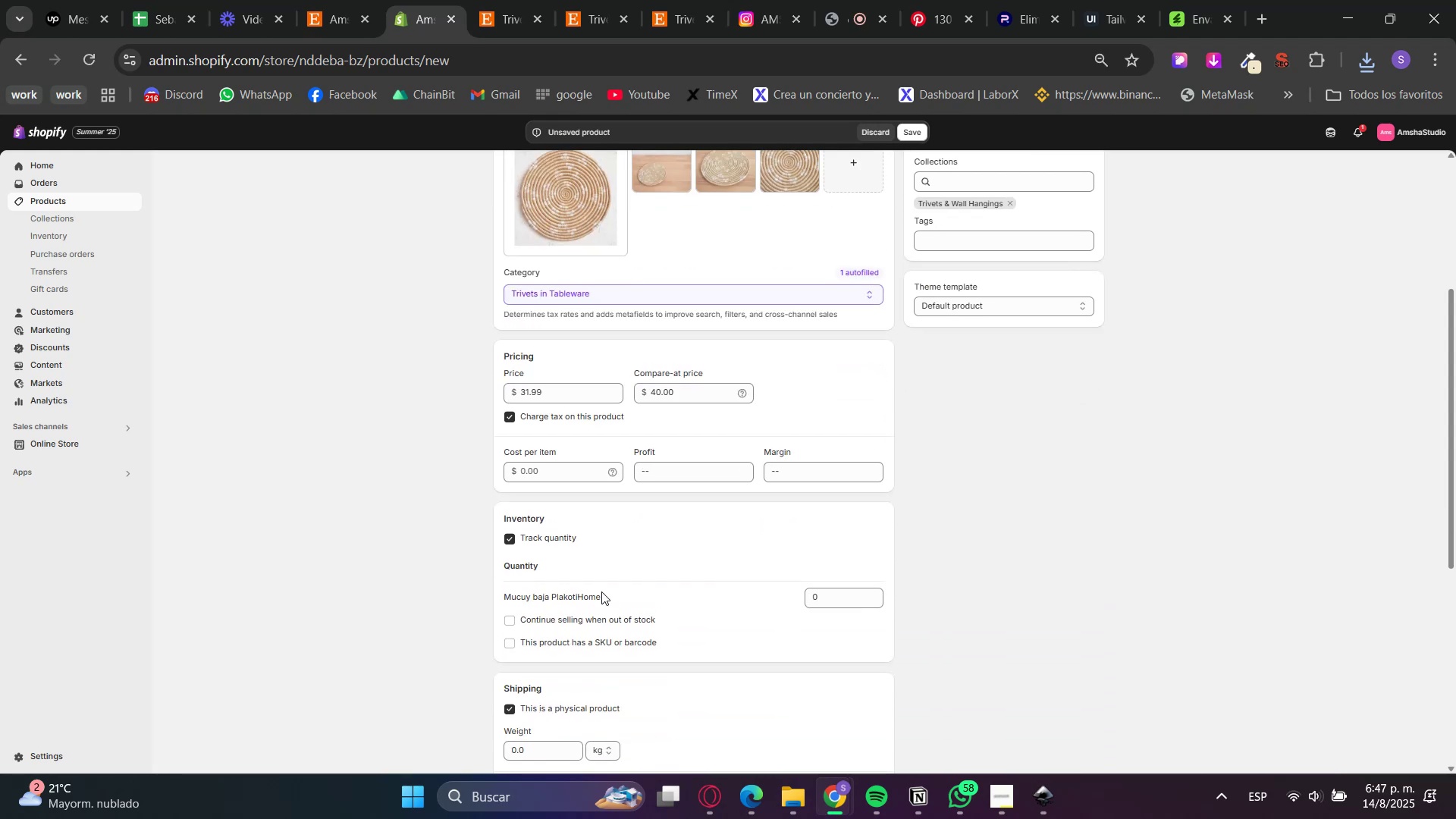 
left_click([554, 532])
 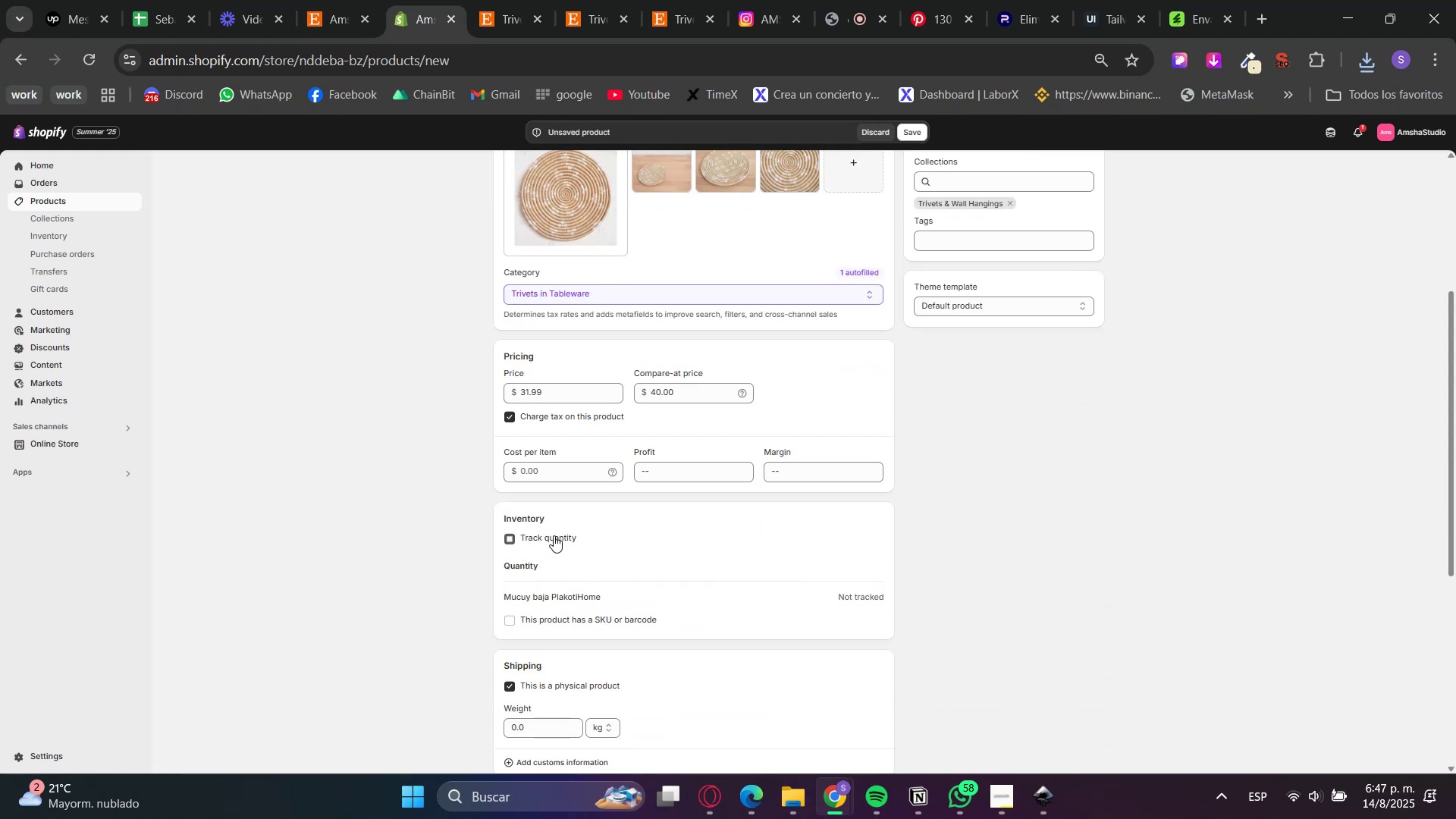 
scroll: coordinate [436, 582], scroll_direction: up, amount: 2.0
 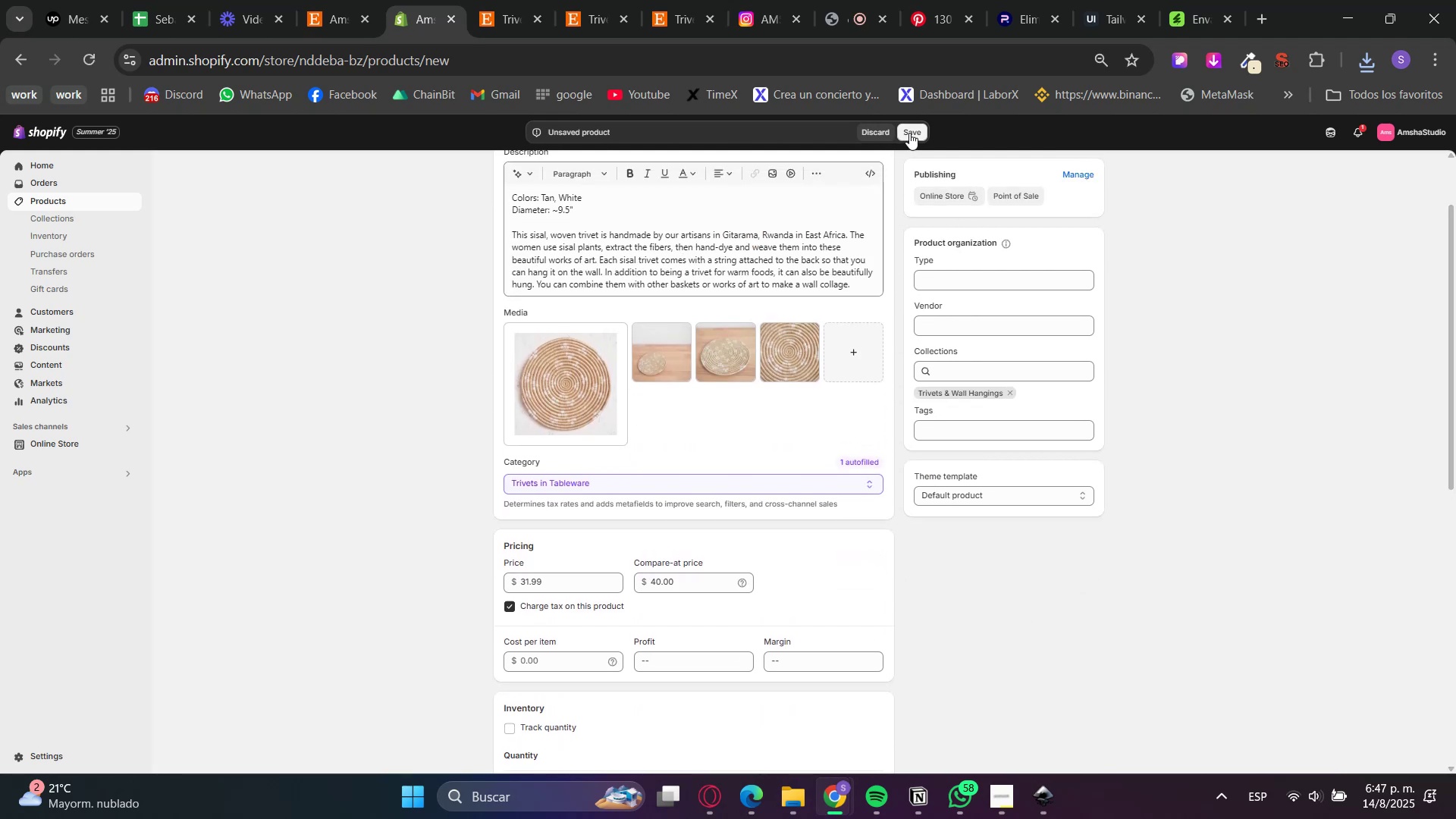 
left_click([909, 133])
 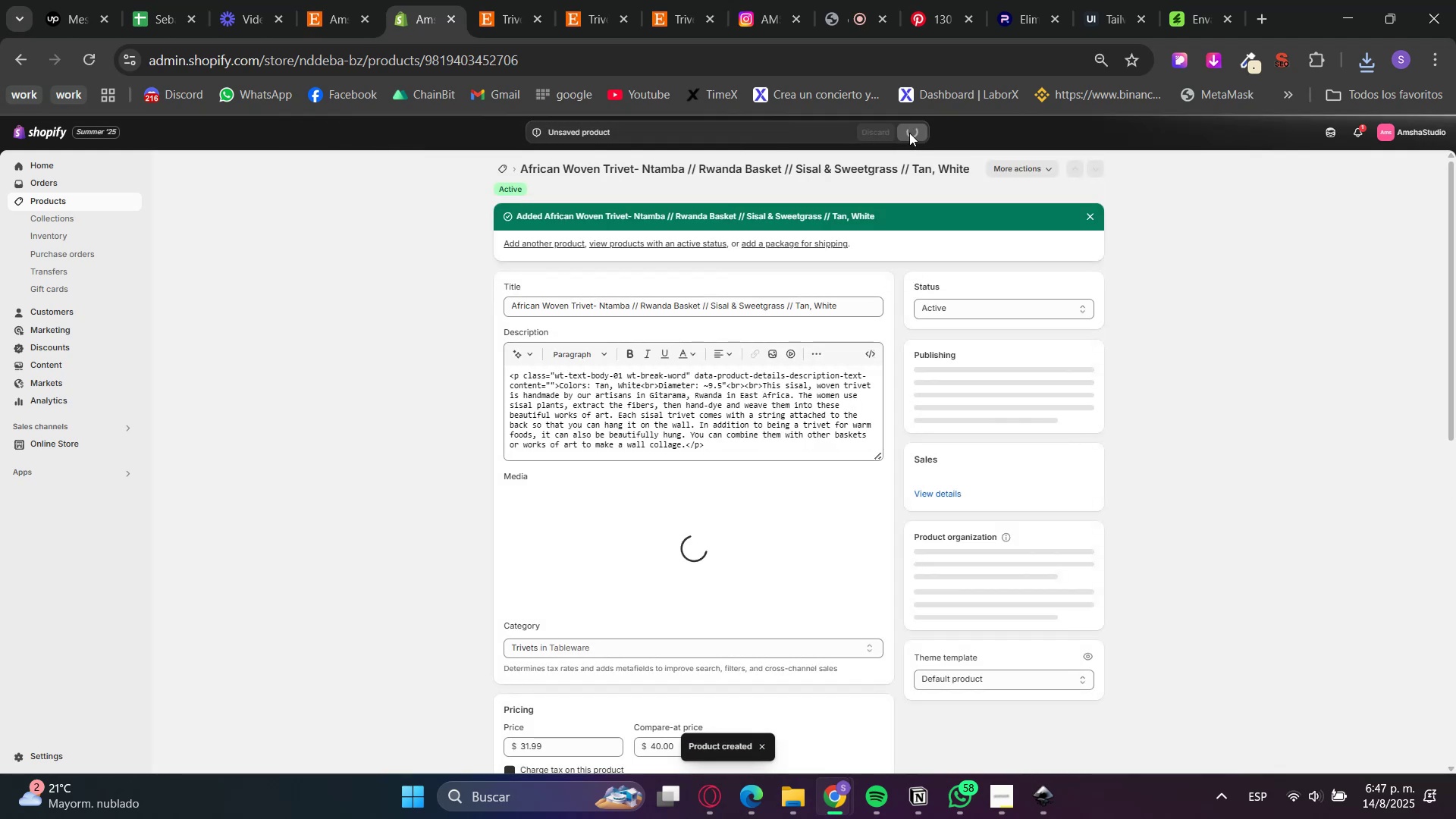 
left_click([528, 246])
 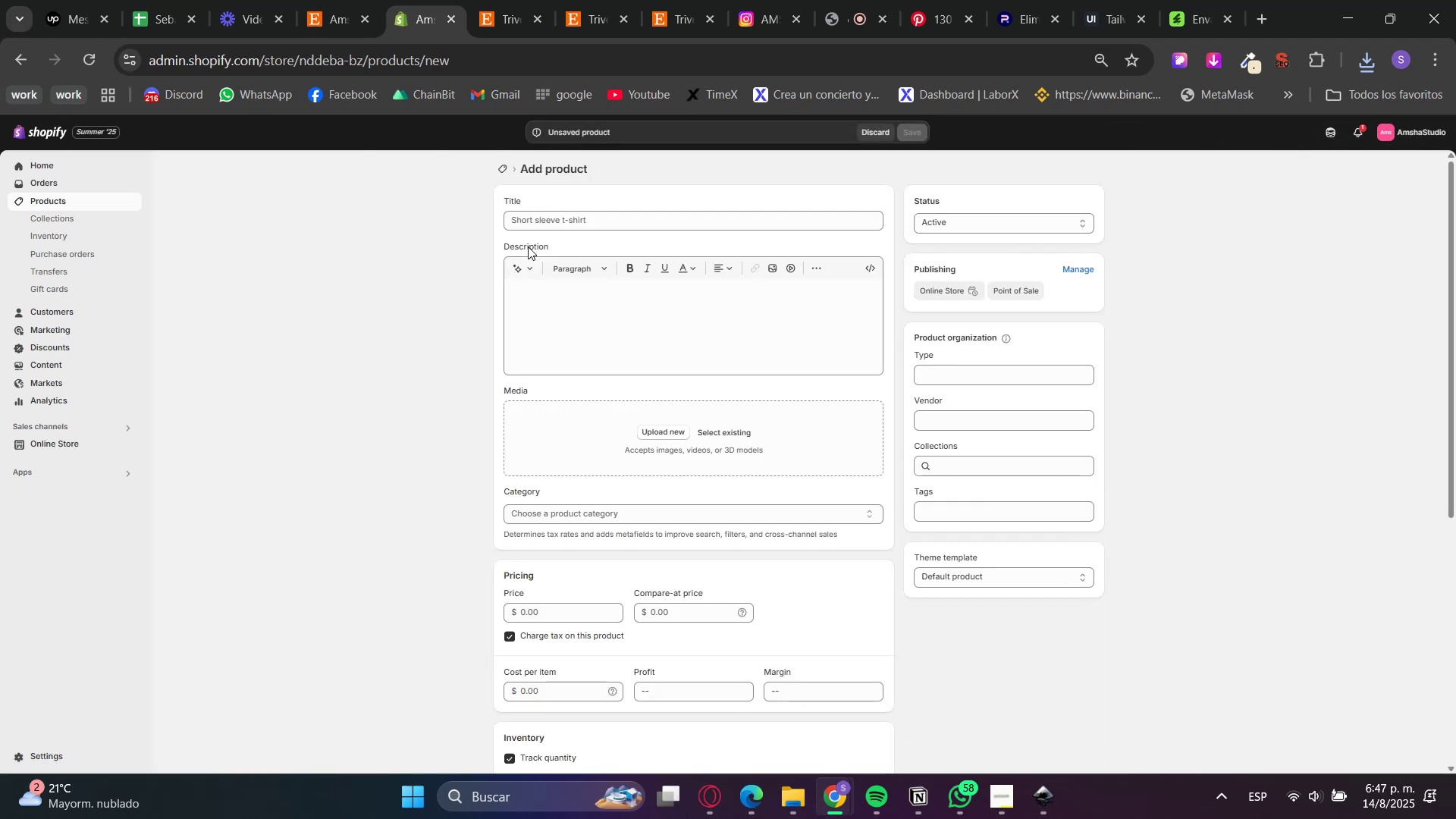 
wait(7.71)
 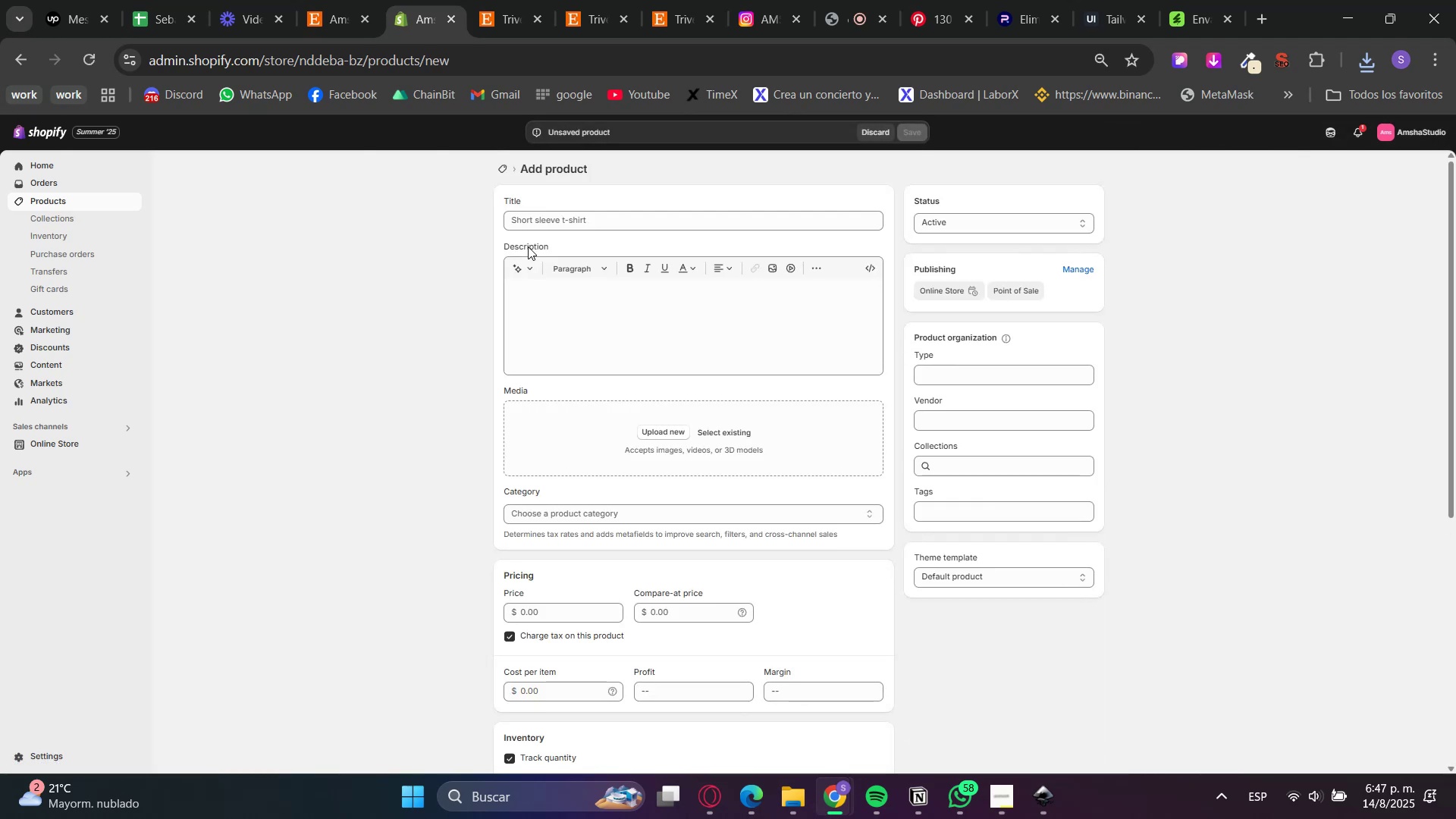 
left_click([500, 0])
 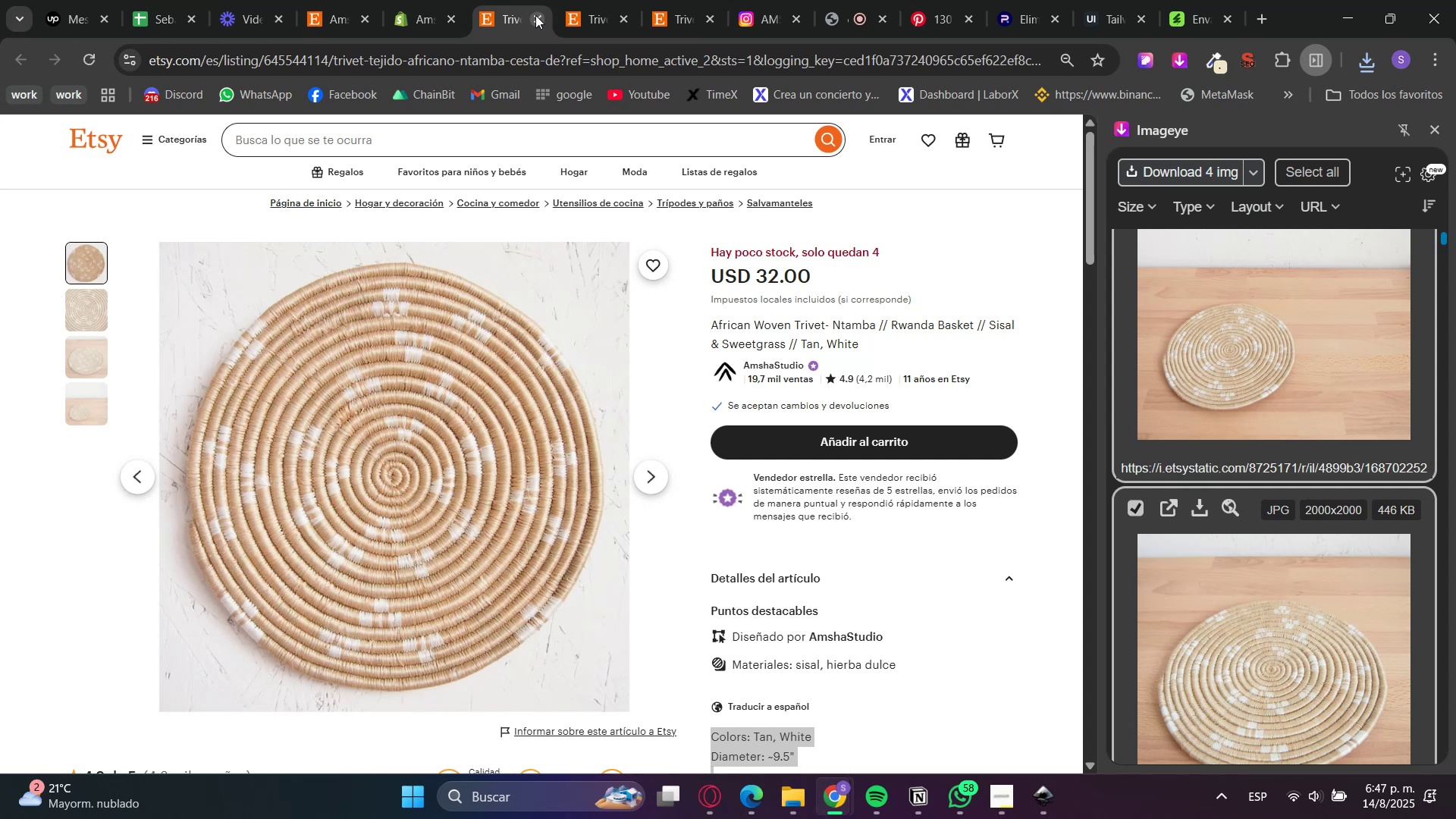 
left_click([535, 15])
 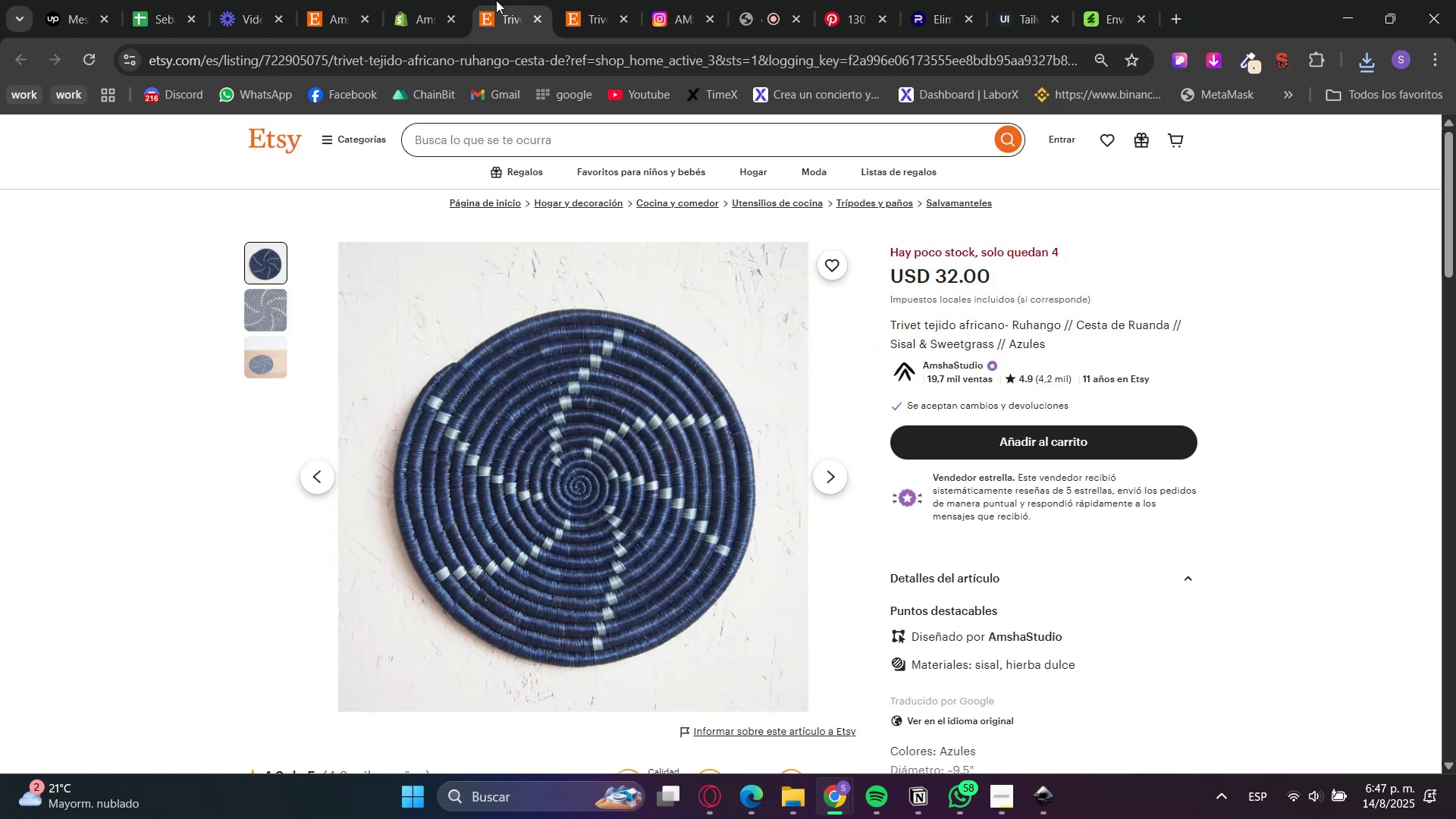 
left_click([432, 0])
 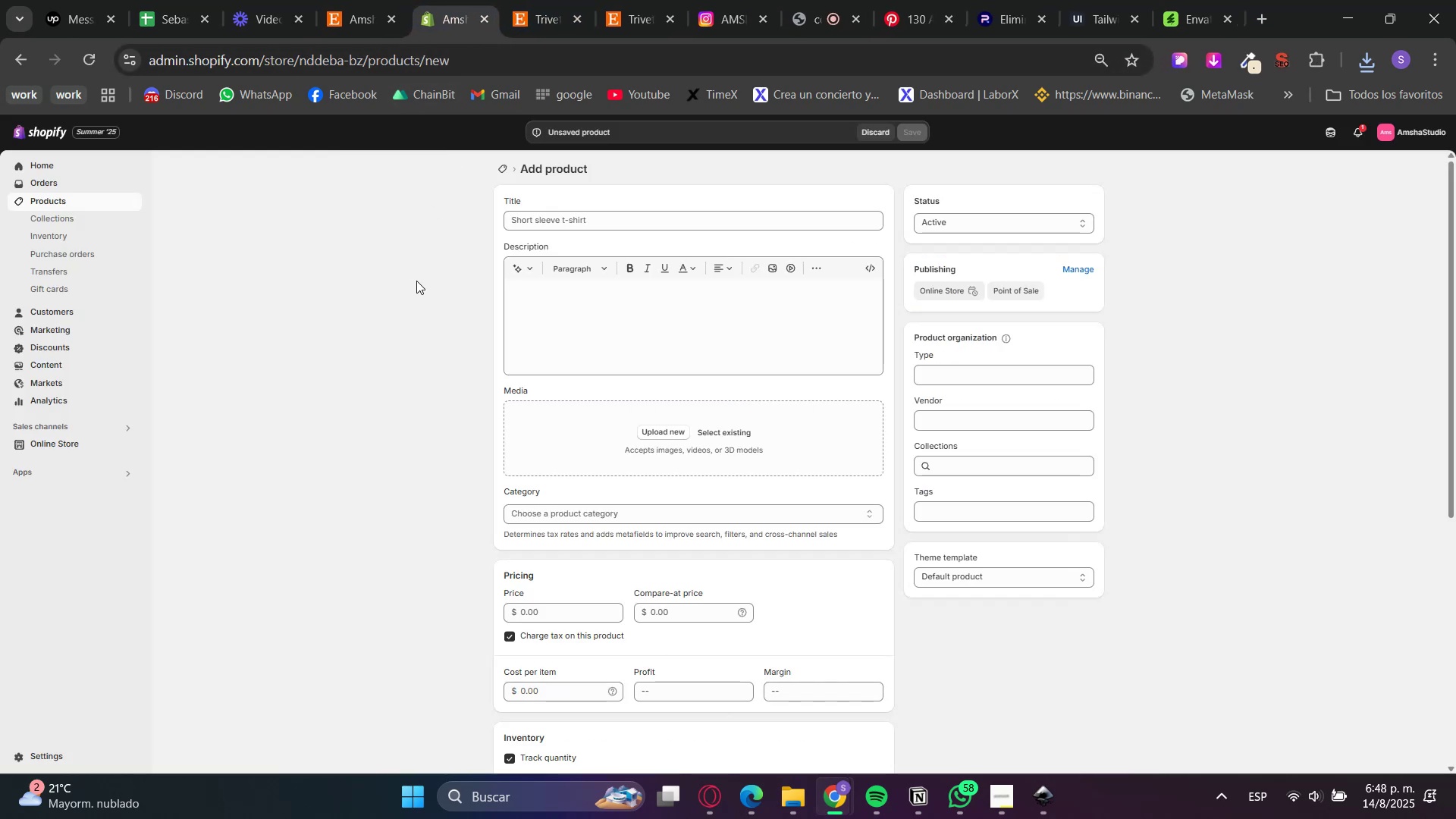 
left_click([560, 0])
 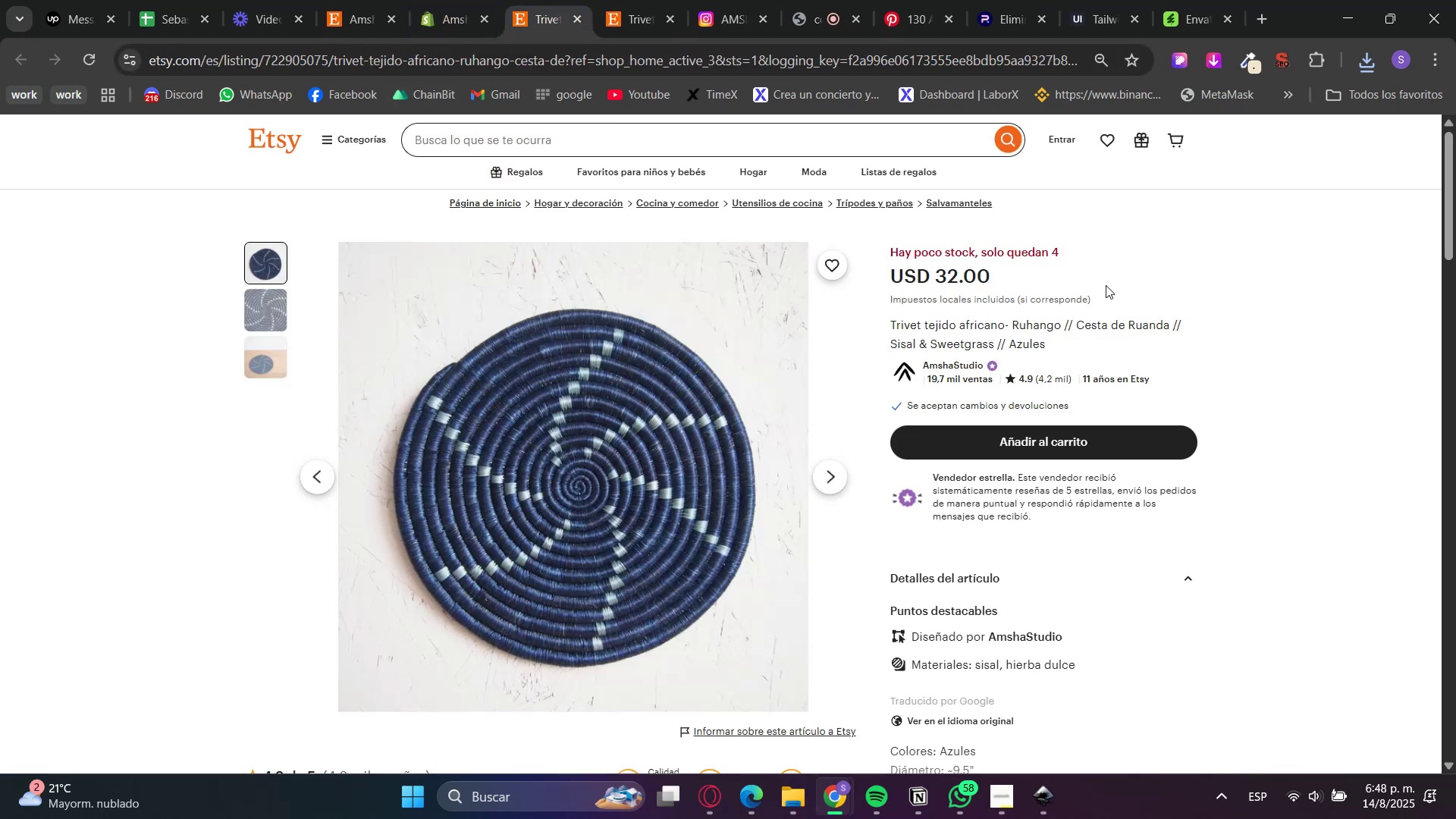 
scroll: coordinate [977, 603], scroll_direction: down, amount: 2.0
 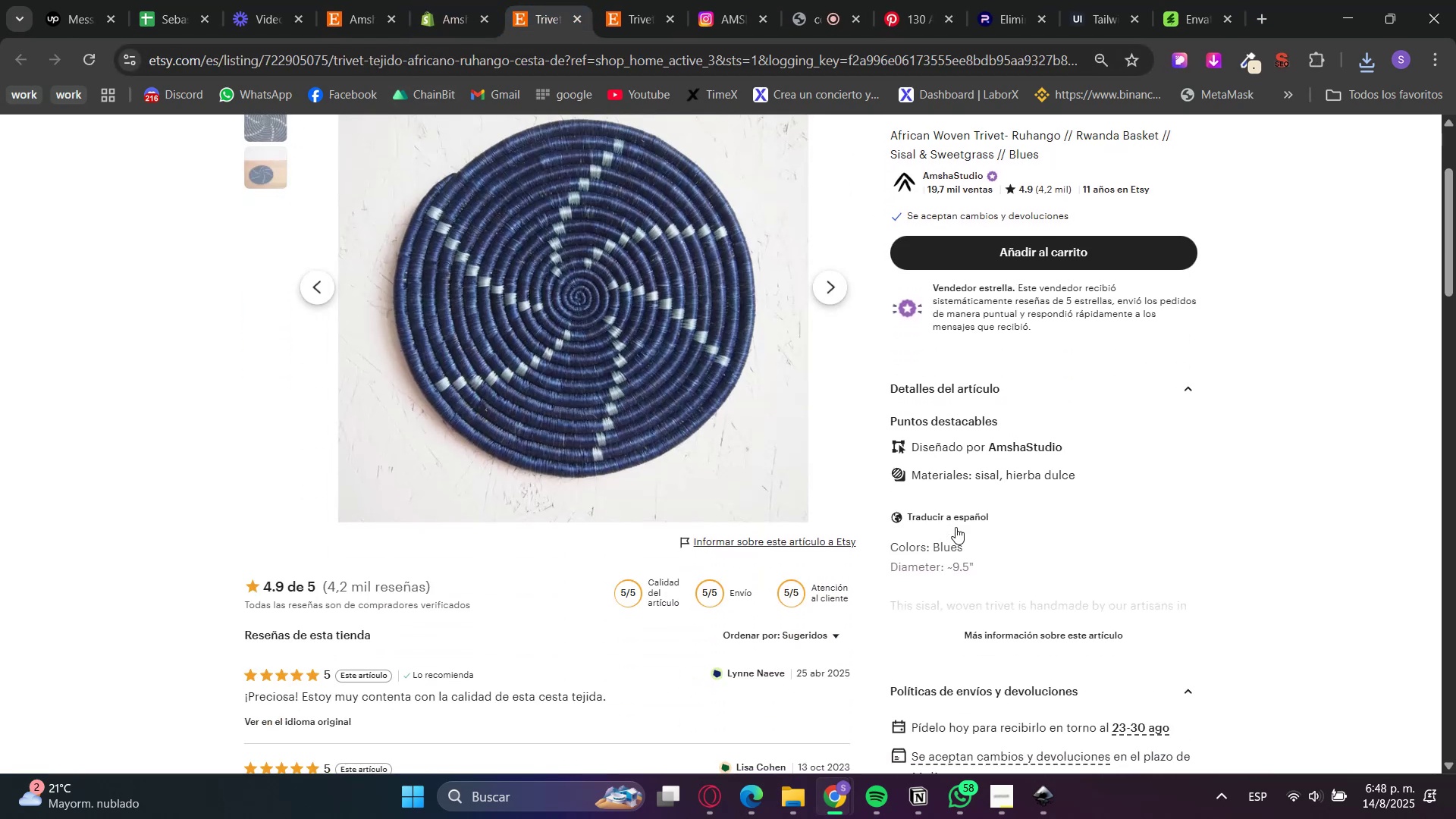 
double_click([992, 629])
 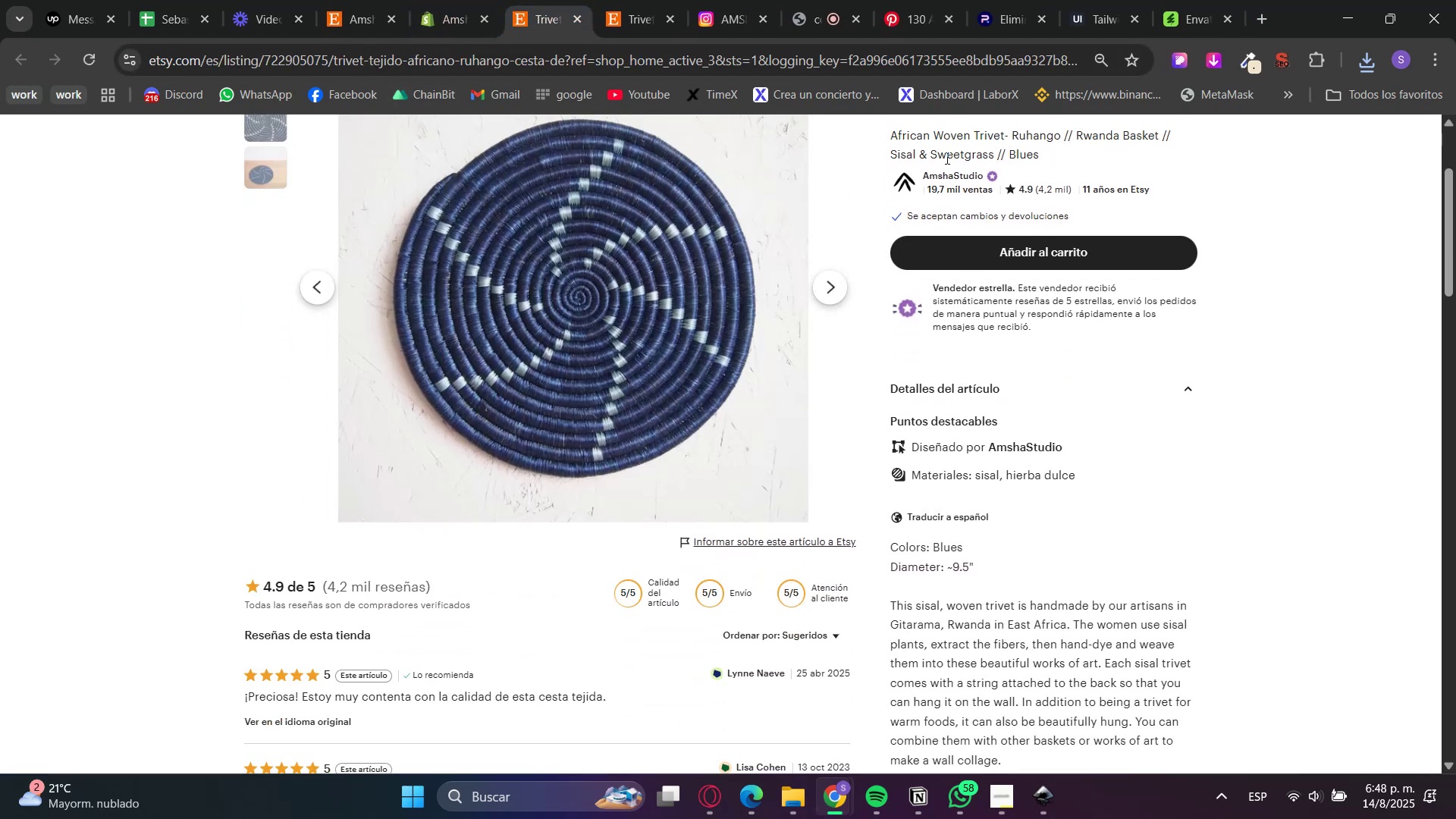 
double_click([945, 136])
 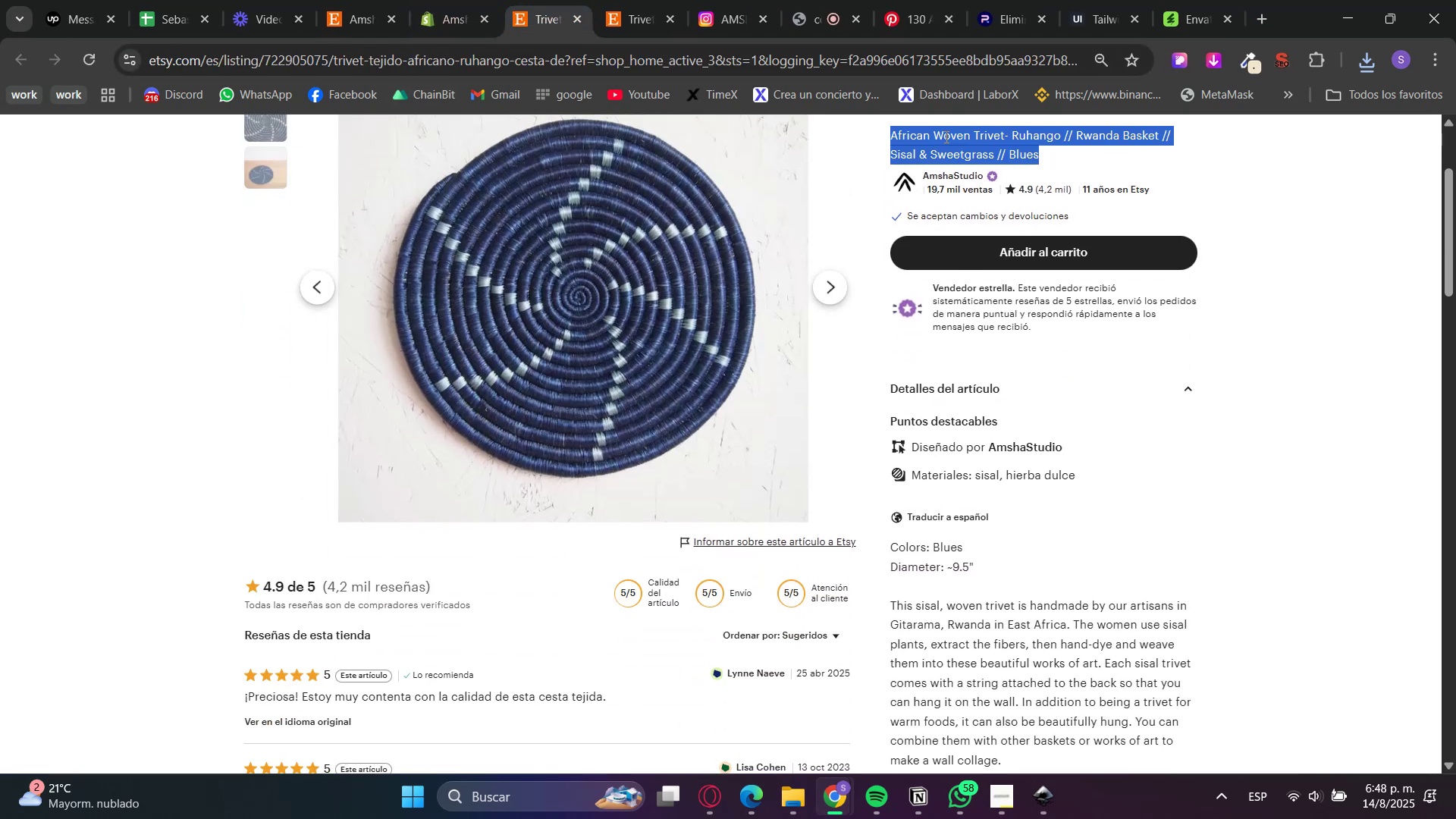 
triple_click([945, 136])
 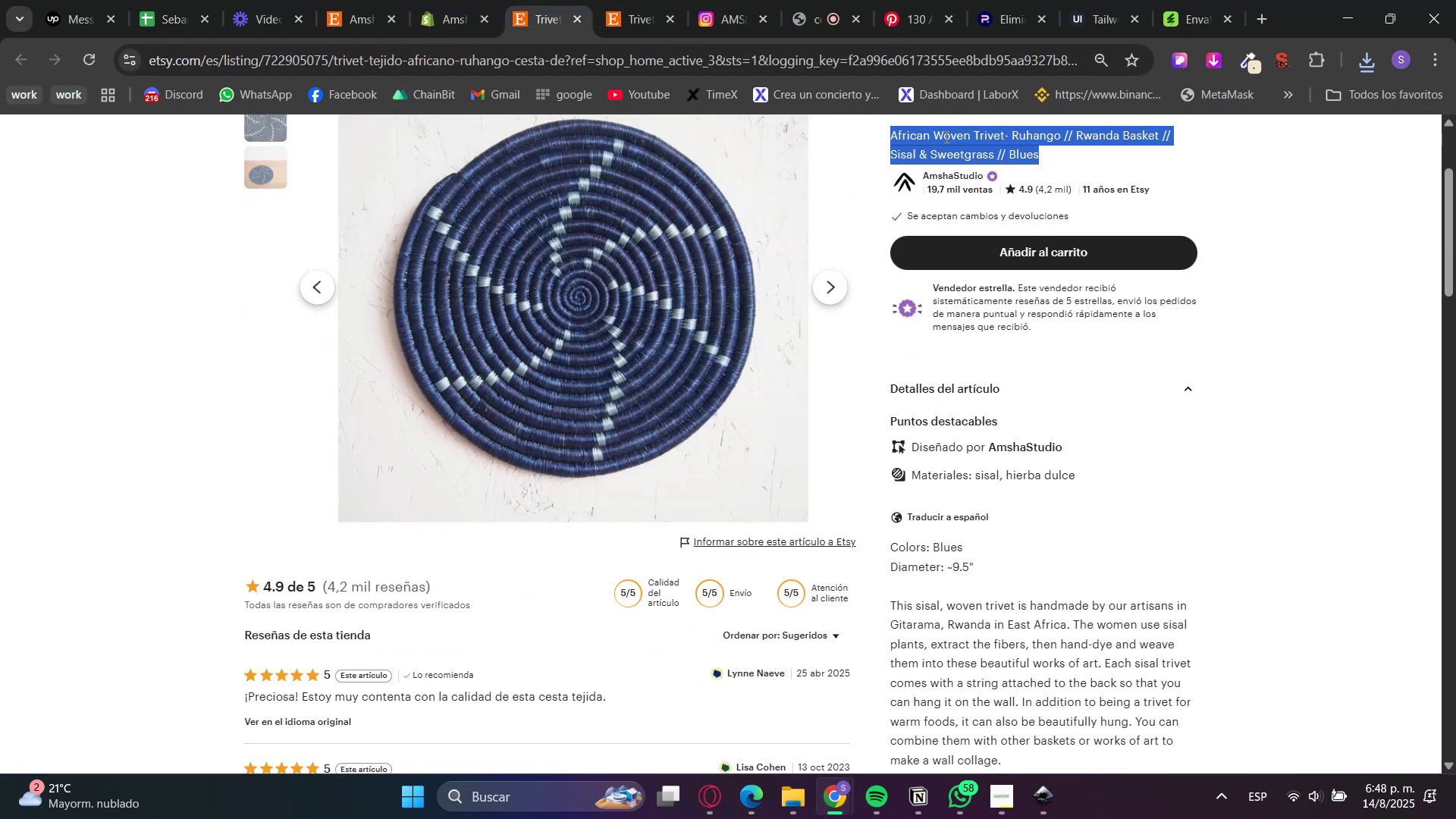 
key(Control+C)
 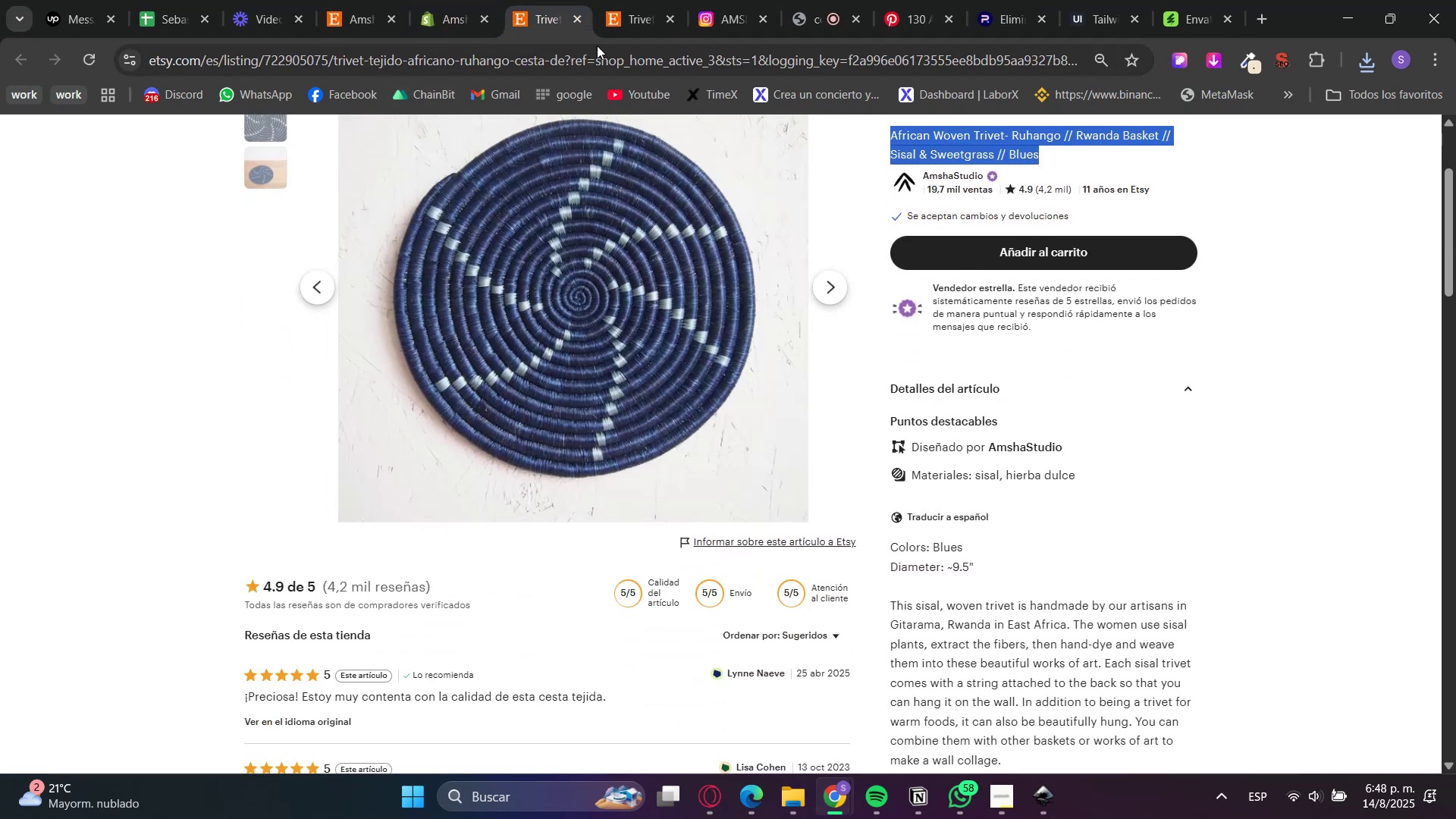 
key(Control+C)
 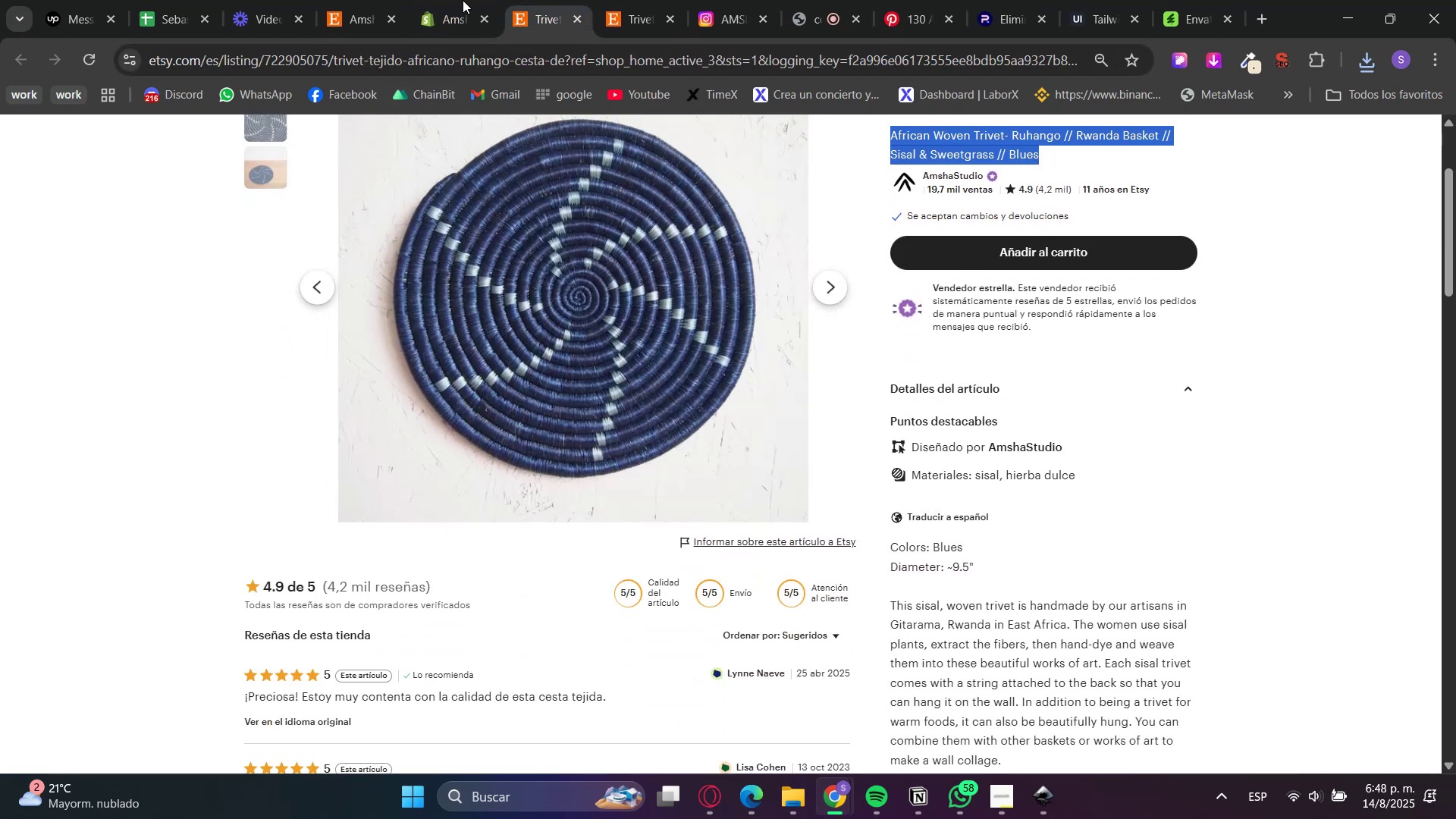 
left_click([445, 0])
 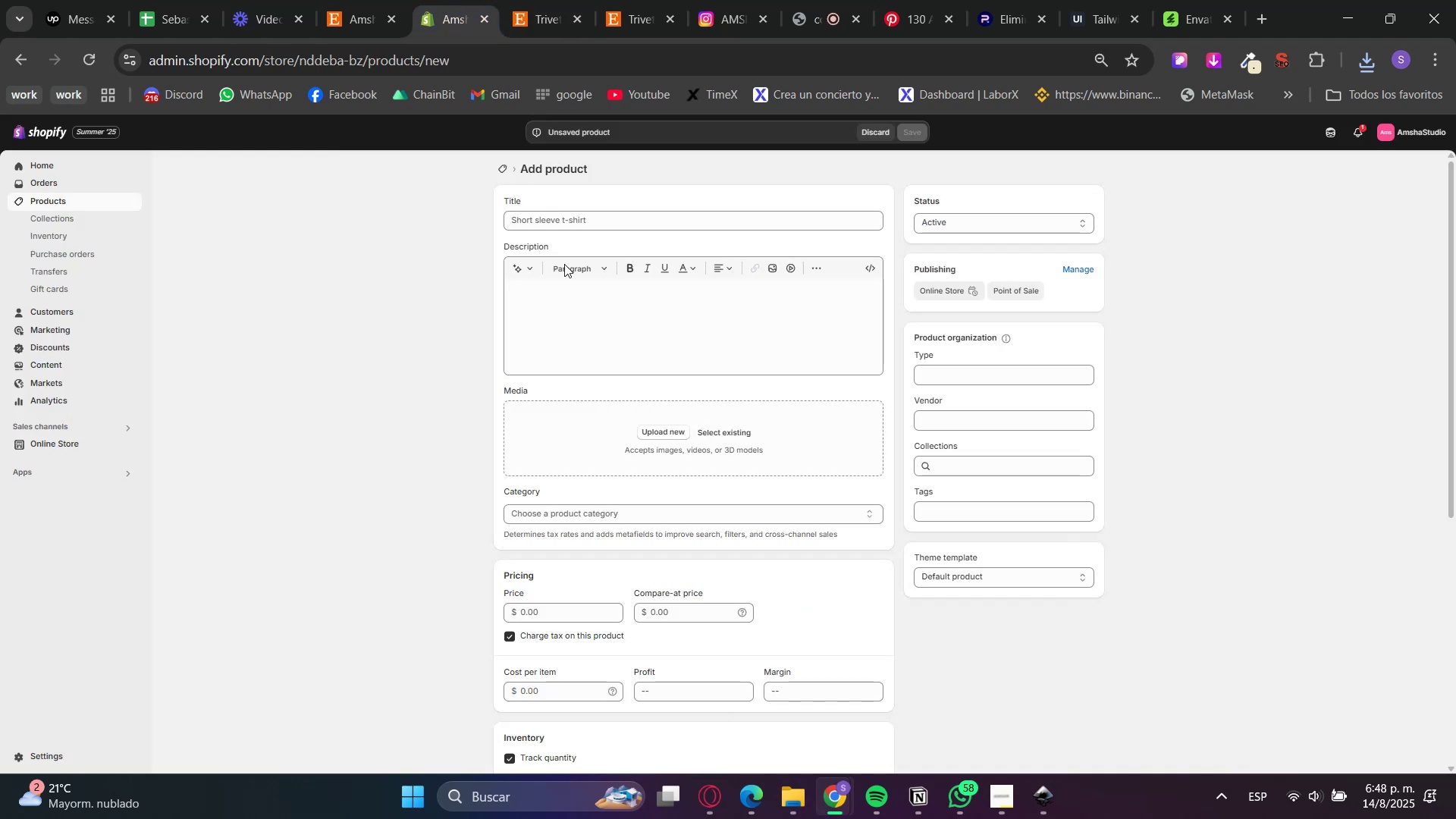 
left_click([573, 190])
 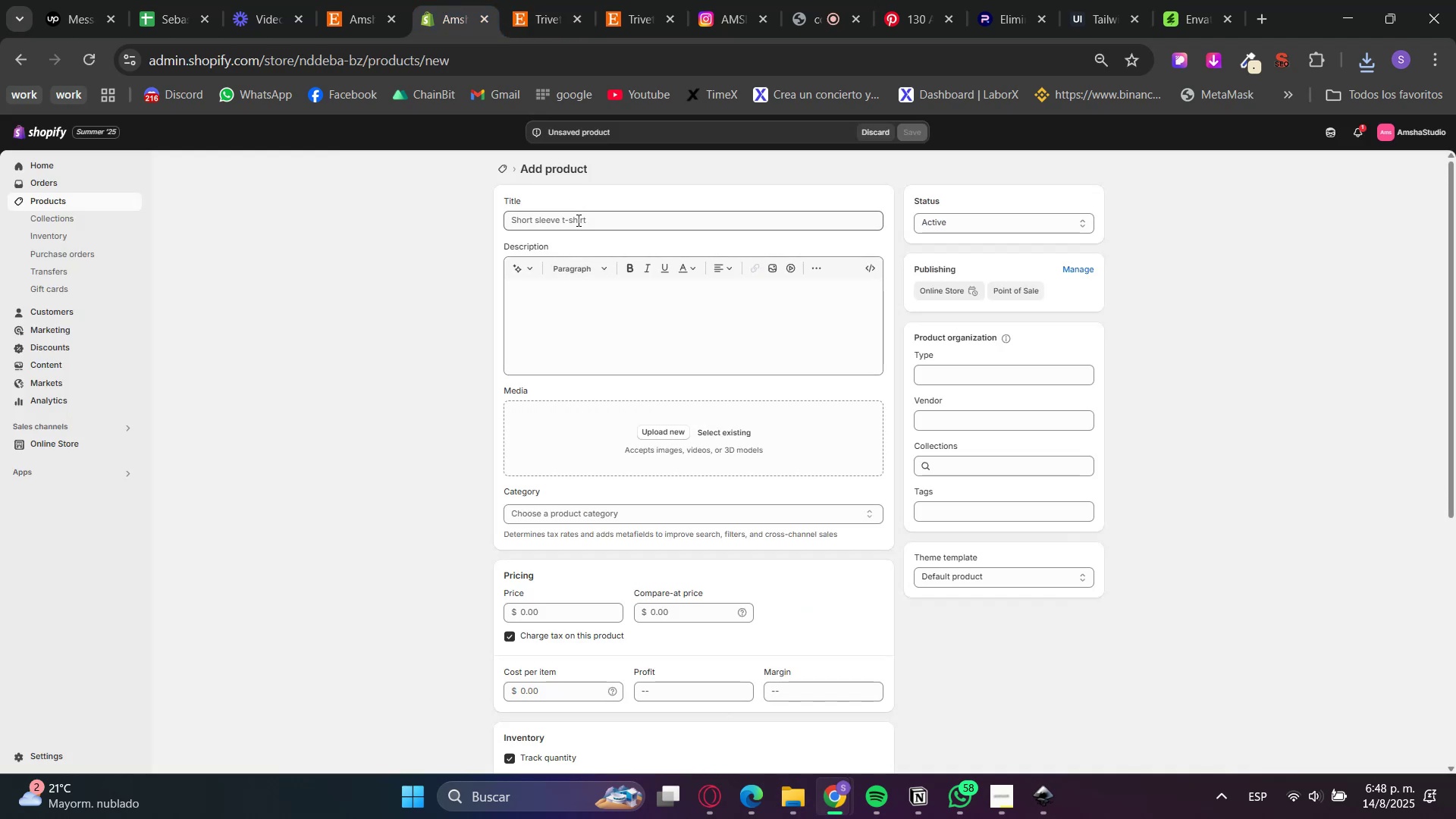 
key(Control+V)
 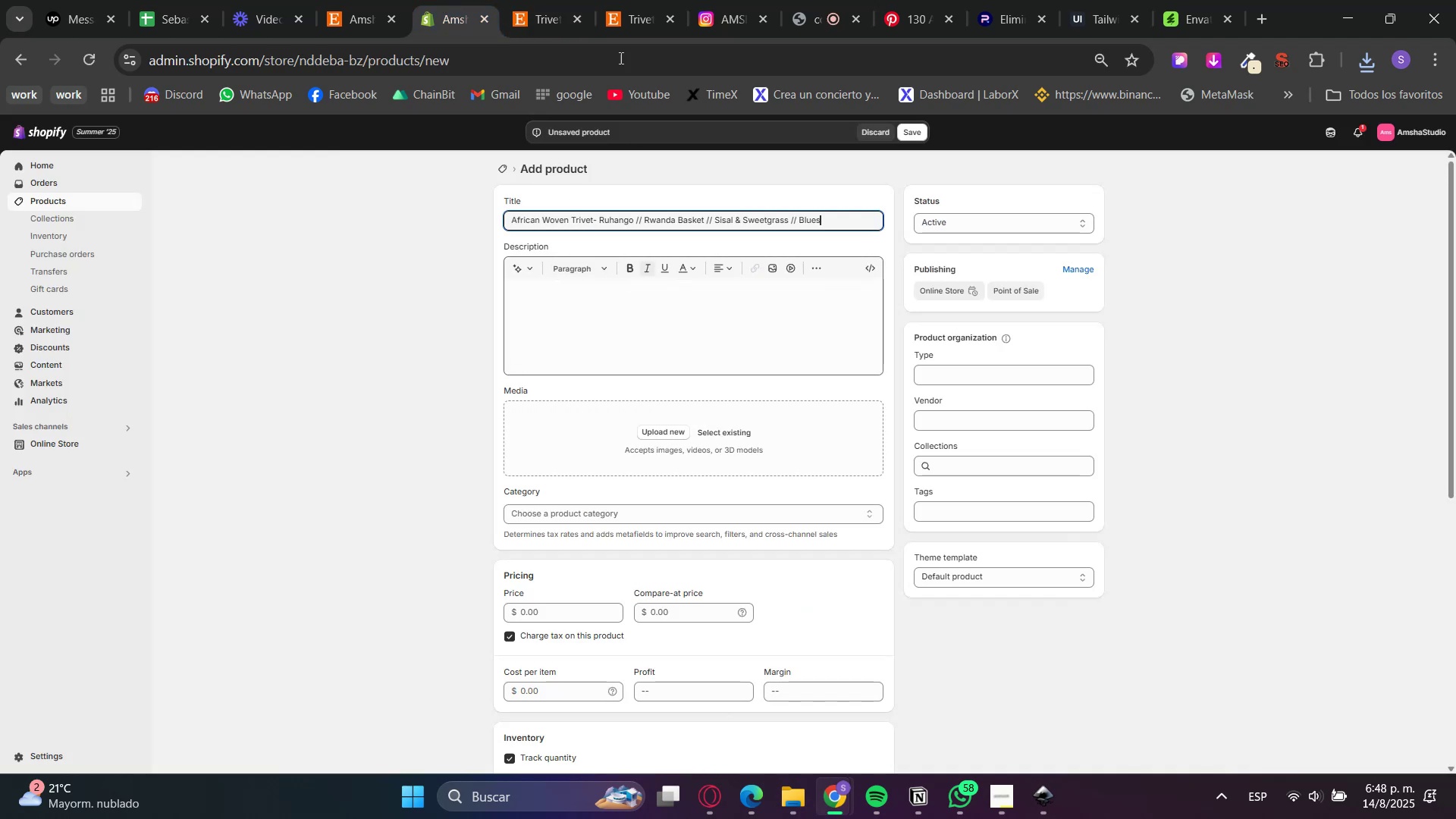 
left_click([530, 0])
 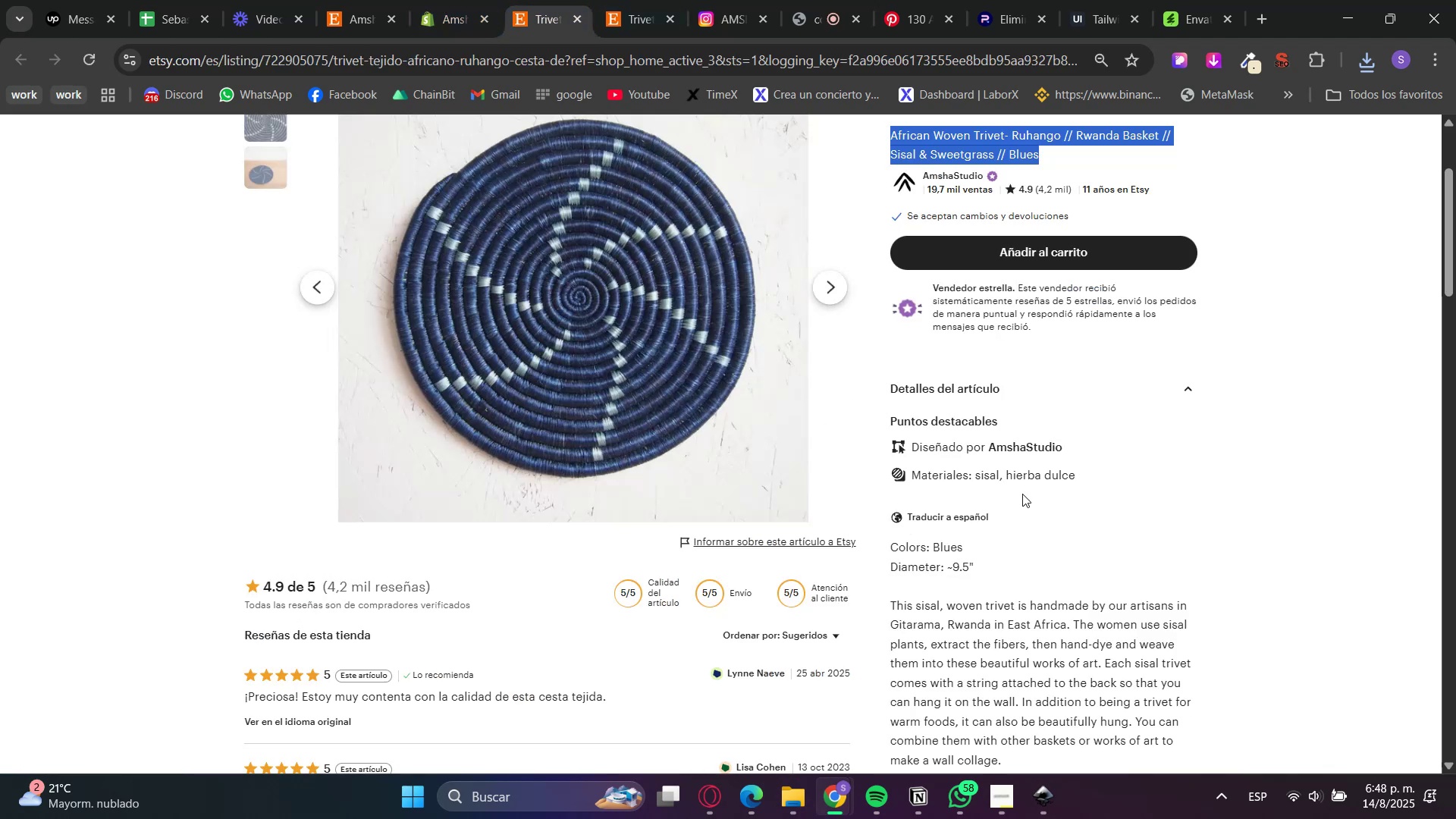 
scroll: coordinate [1021, 623], scroll_direction: down, amount: 3.0
 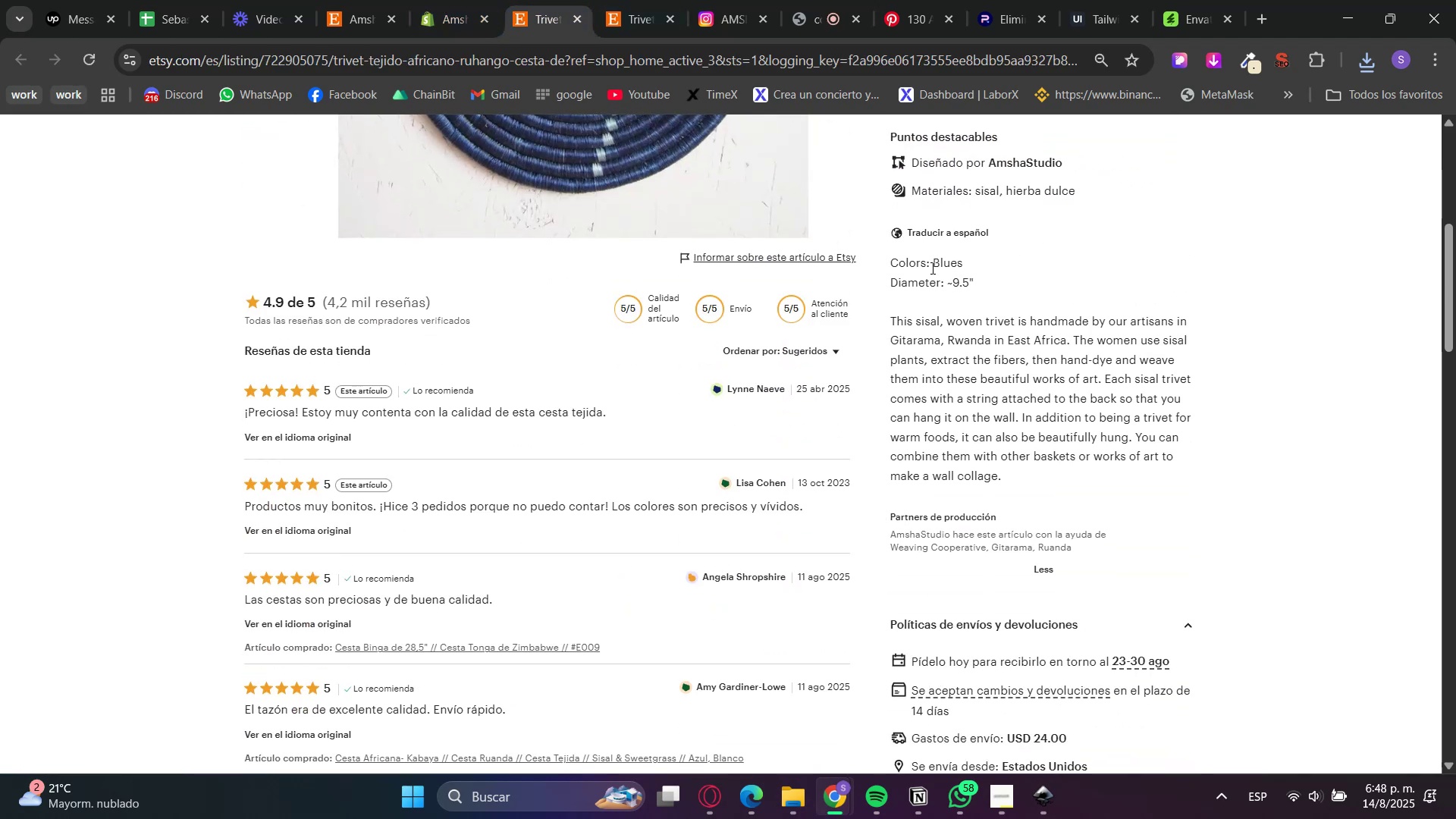 
double_click([923, 259])
 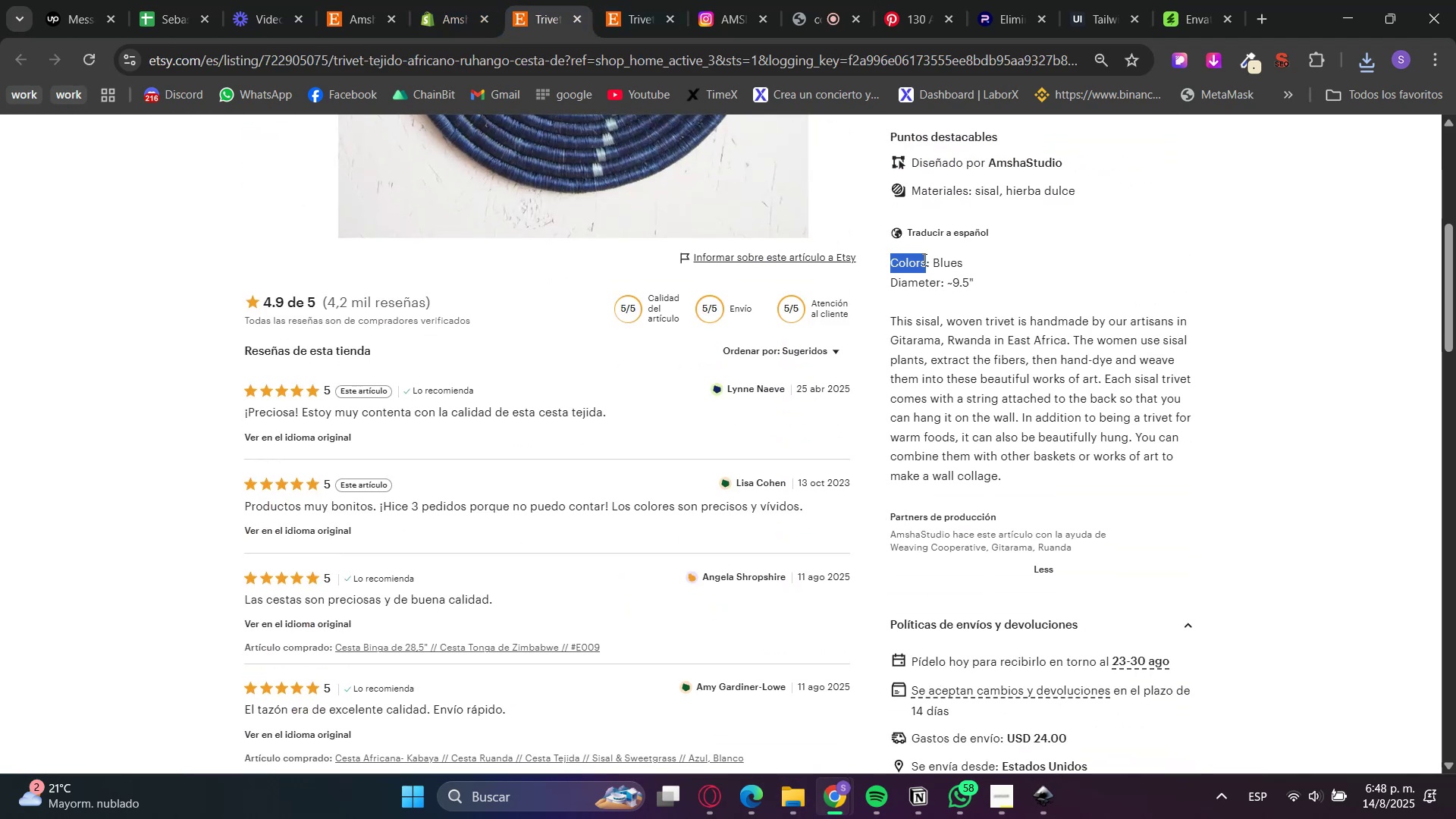 
left_click_drag(start_coordinate=[923, 259], to_coordinate=[936, 379])
 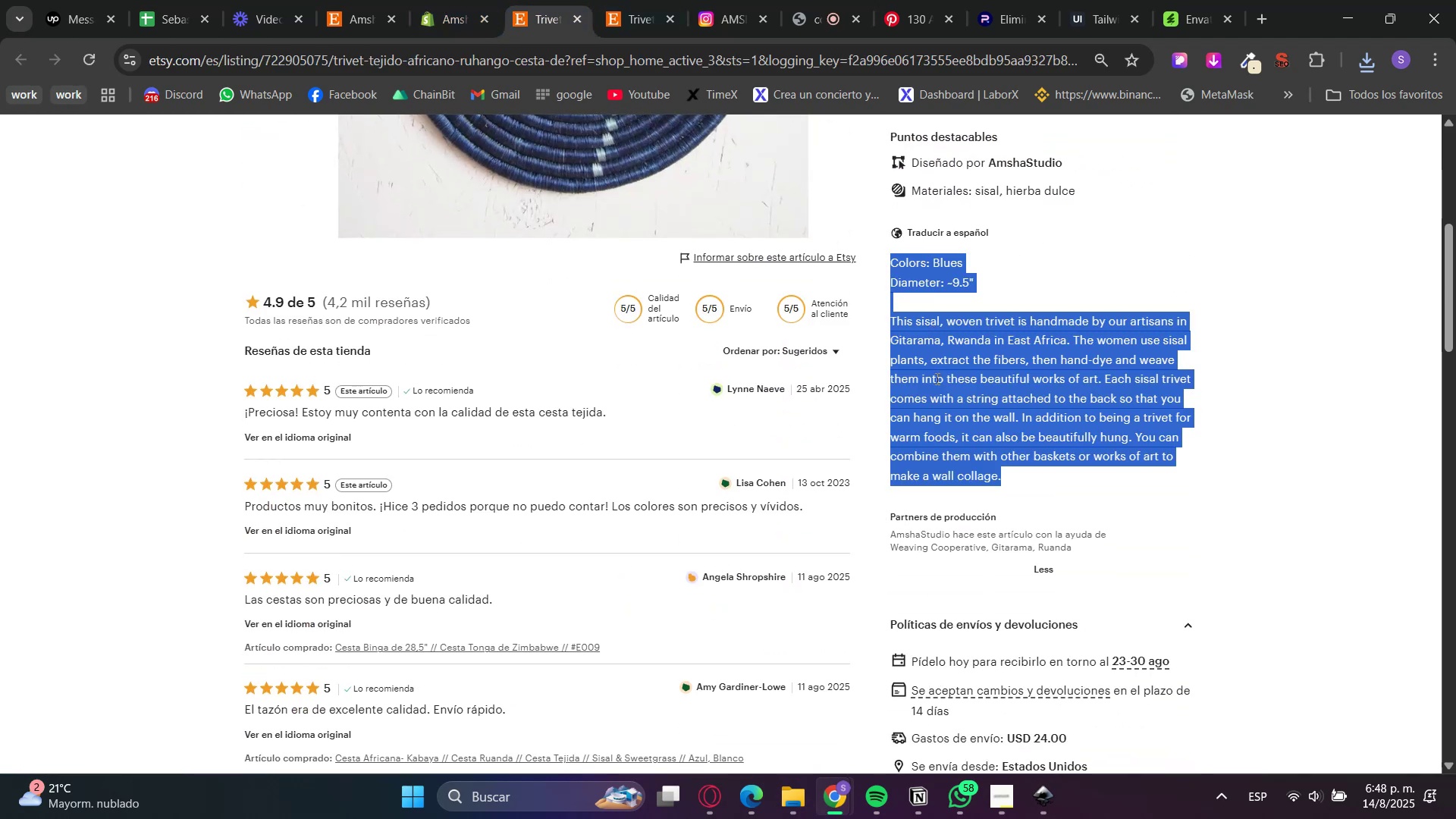 
key(Control+C)
 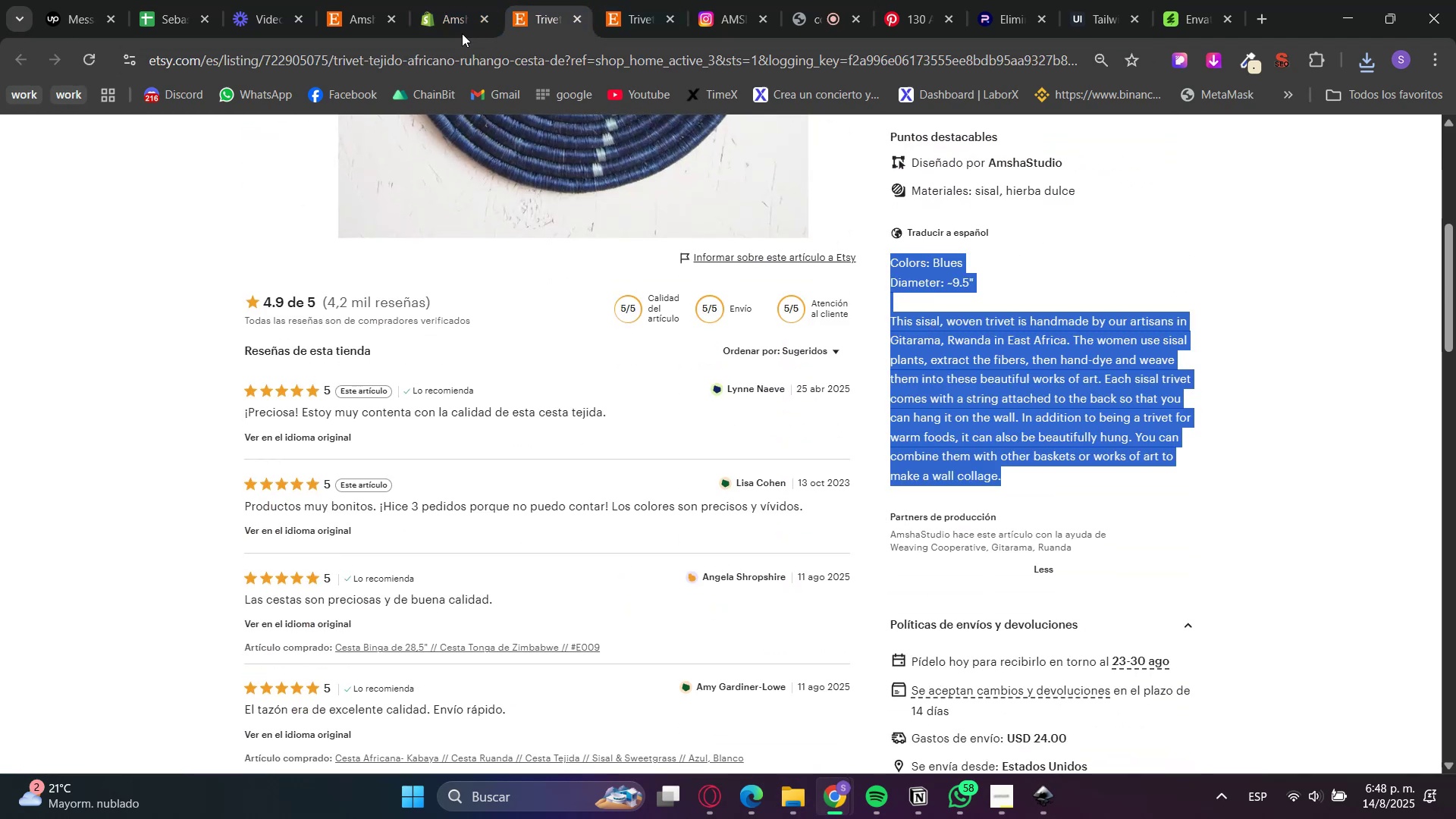 
key(Control+ControlLeft)
 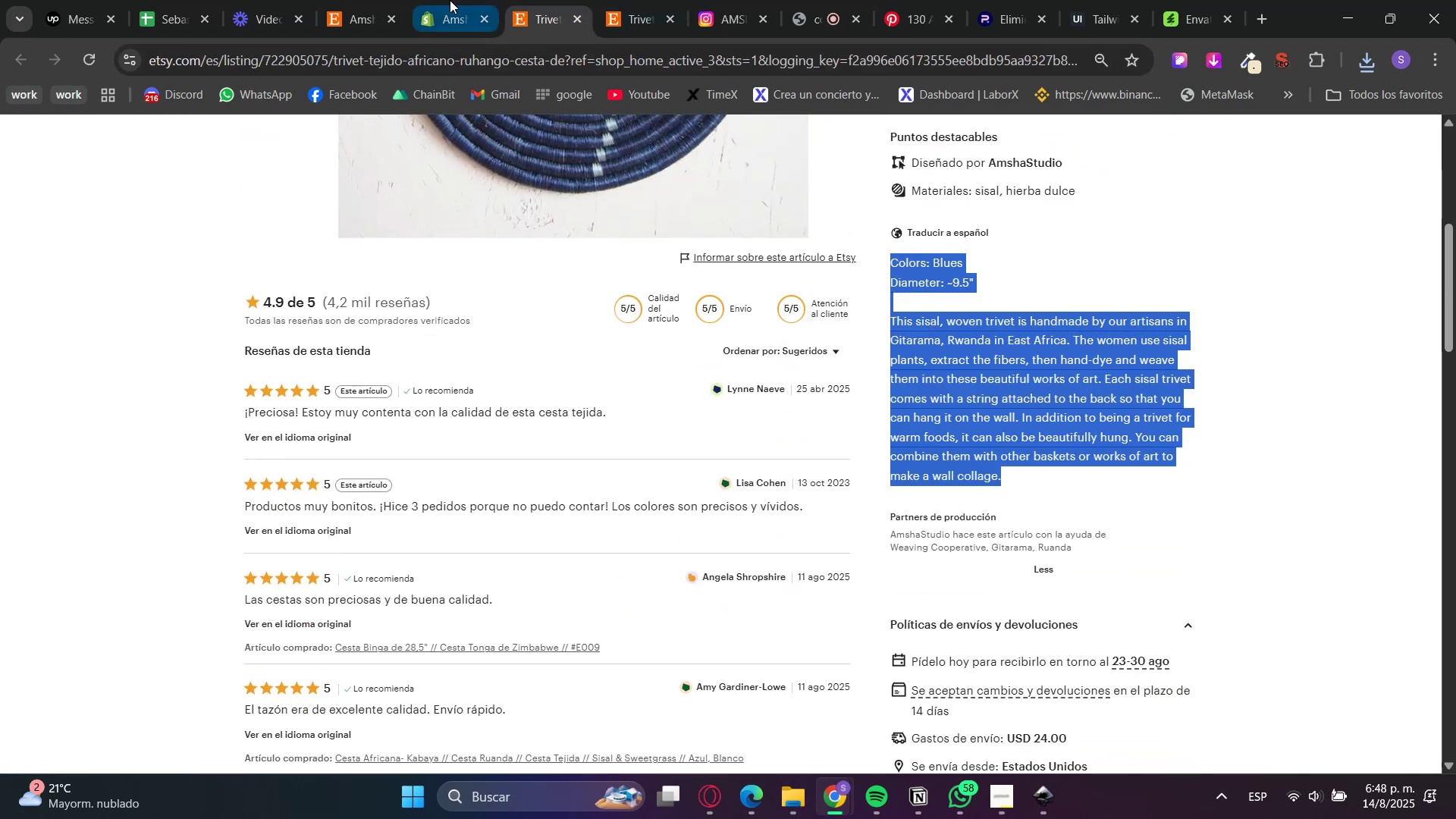 
left_click([450, 0])
 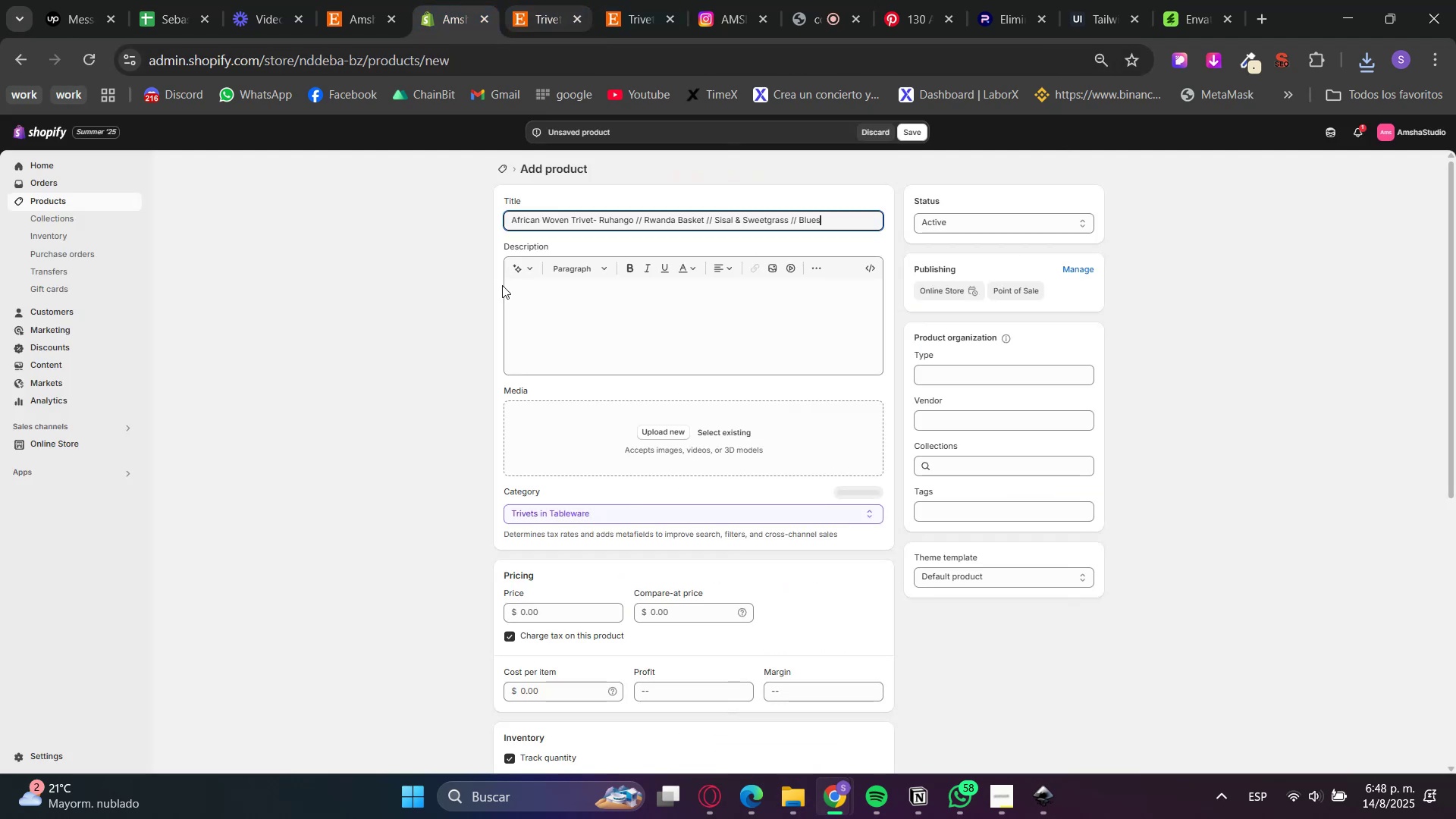 
left_click([546, 326])
 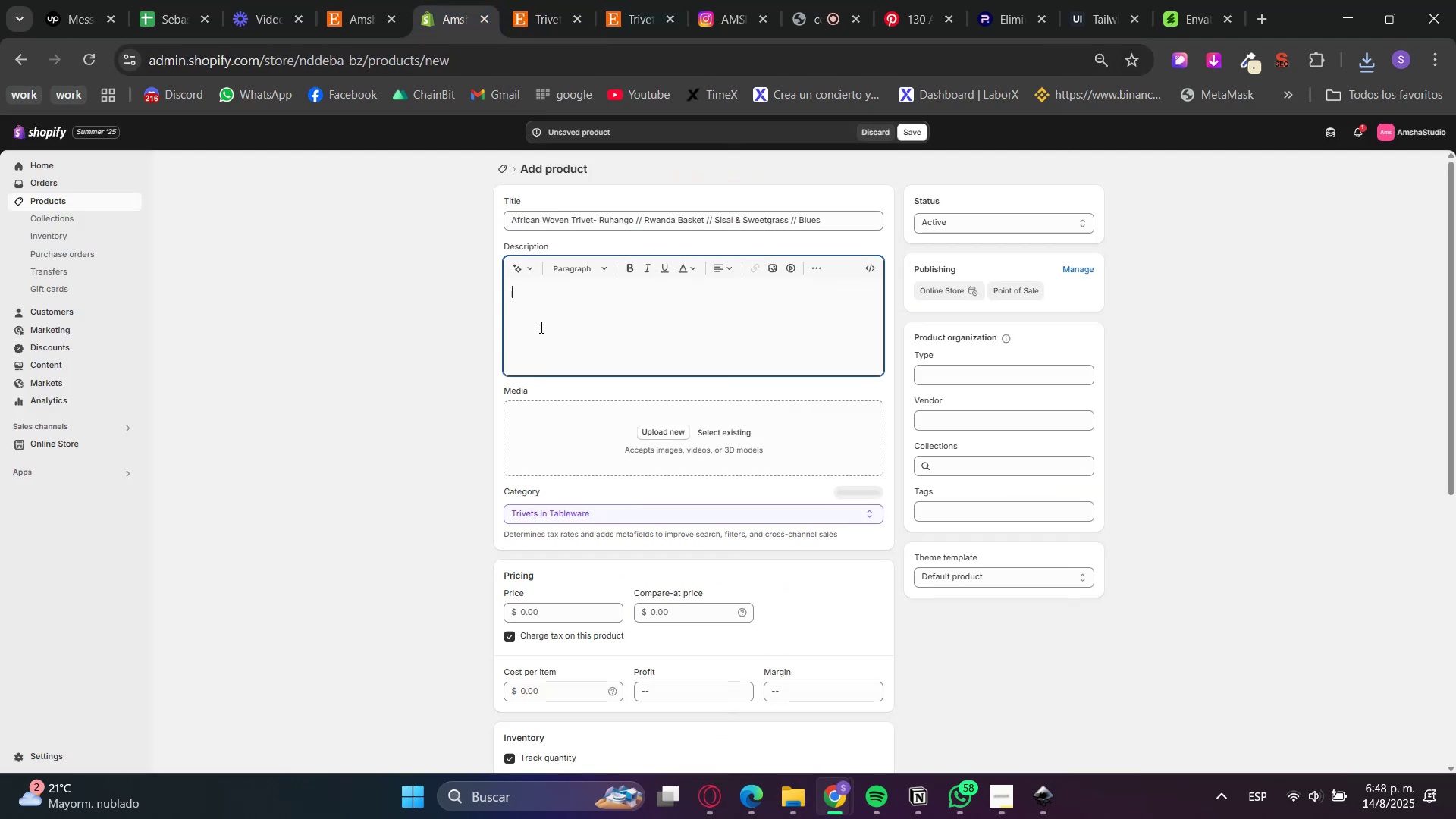 
key(Control+V)
 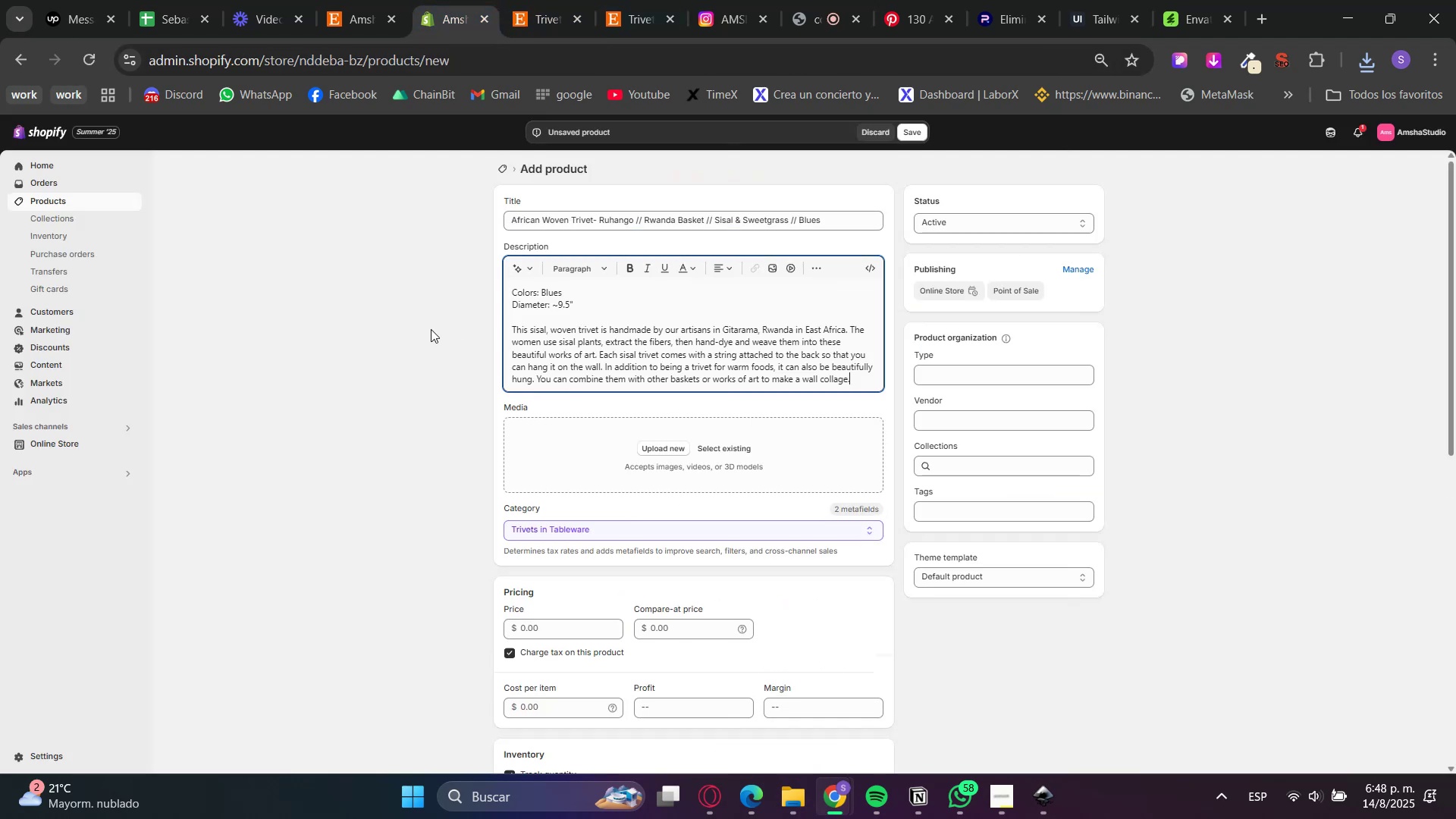 
double_click([431, 329])
 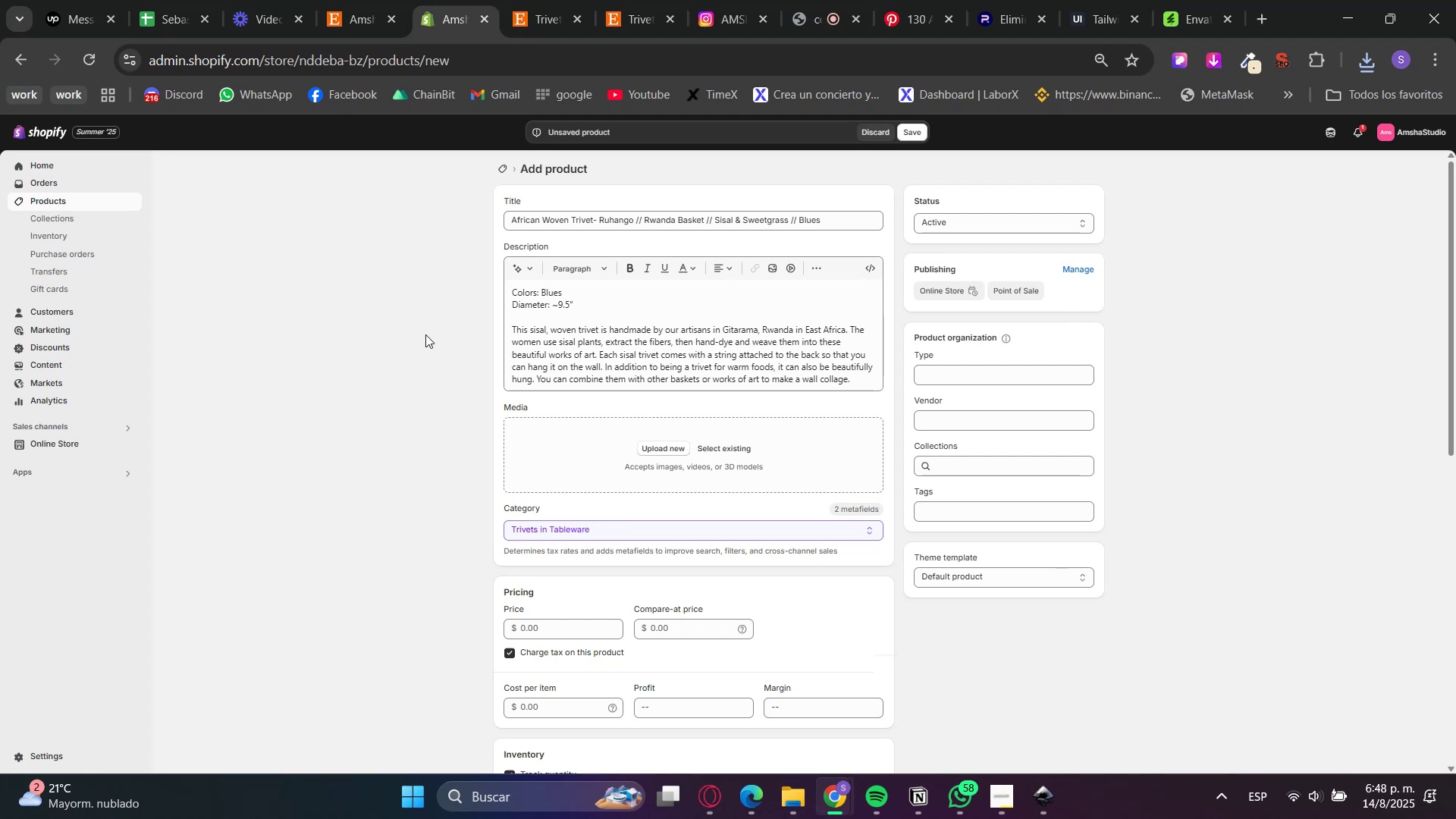 
wait(9.92)
 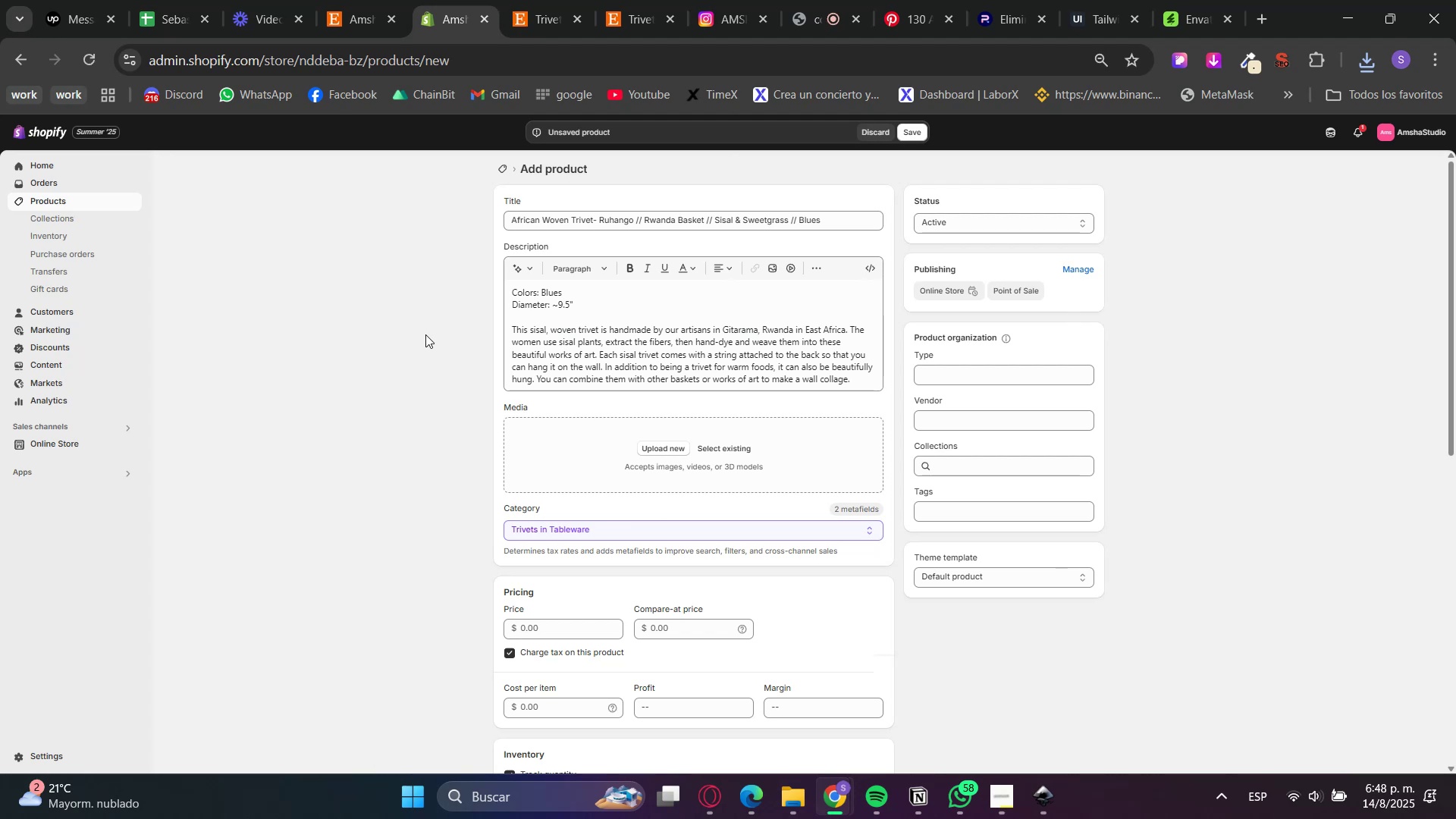 
left_click([937, 447])
 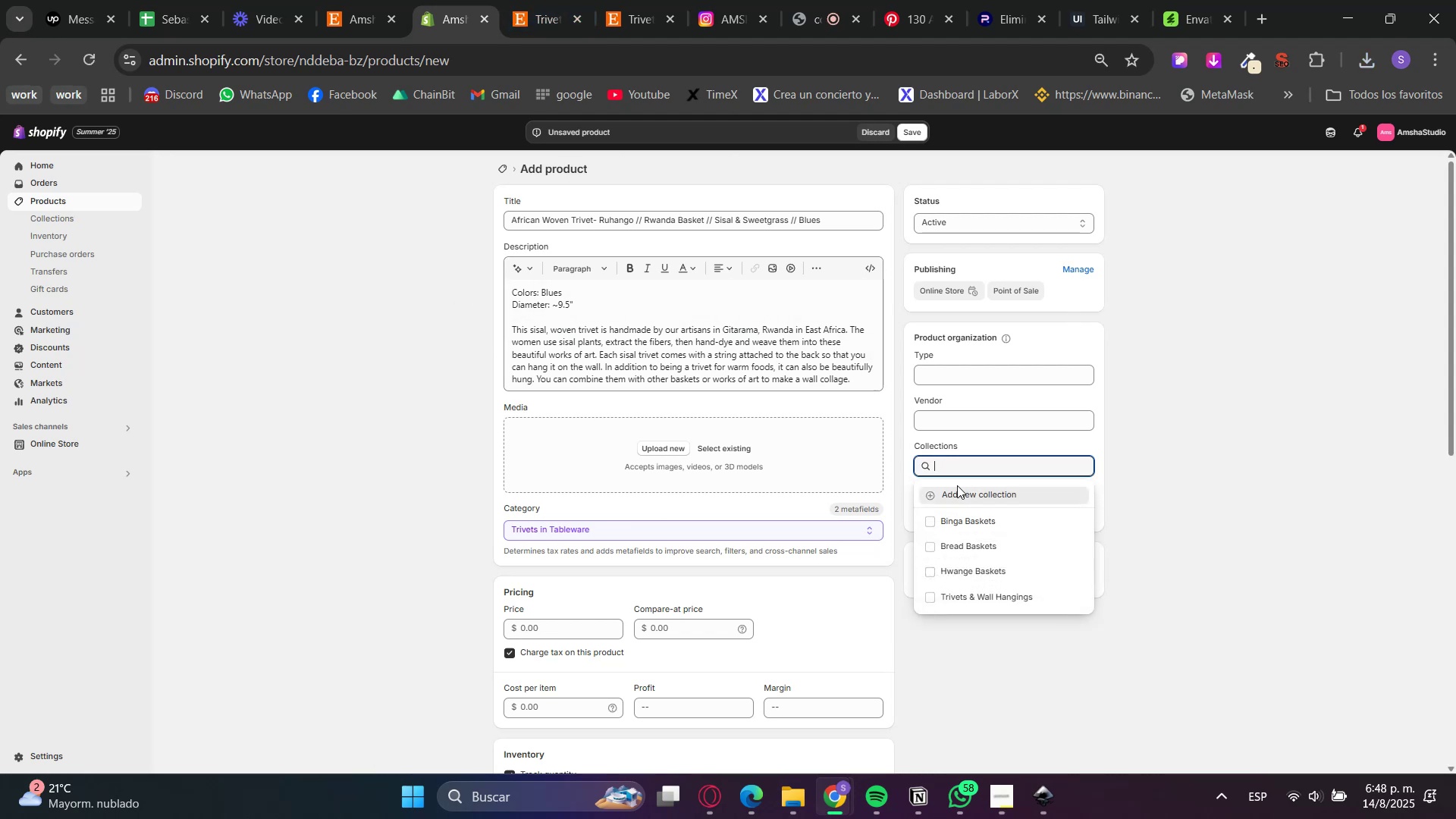 
left_click([988, 600])
 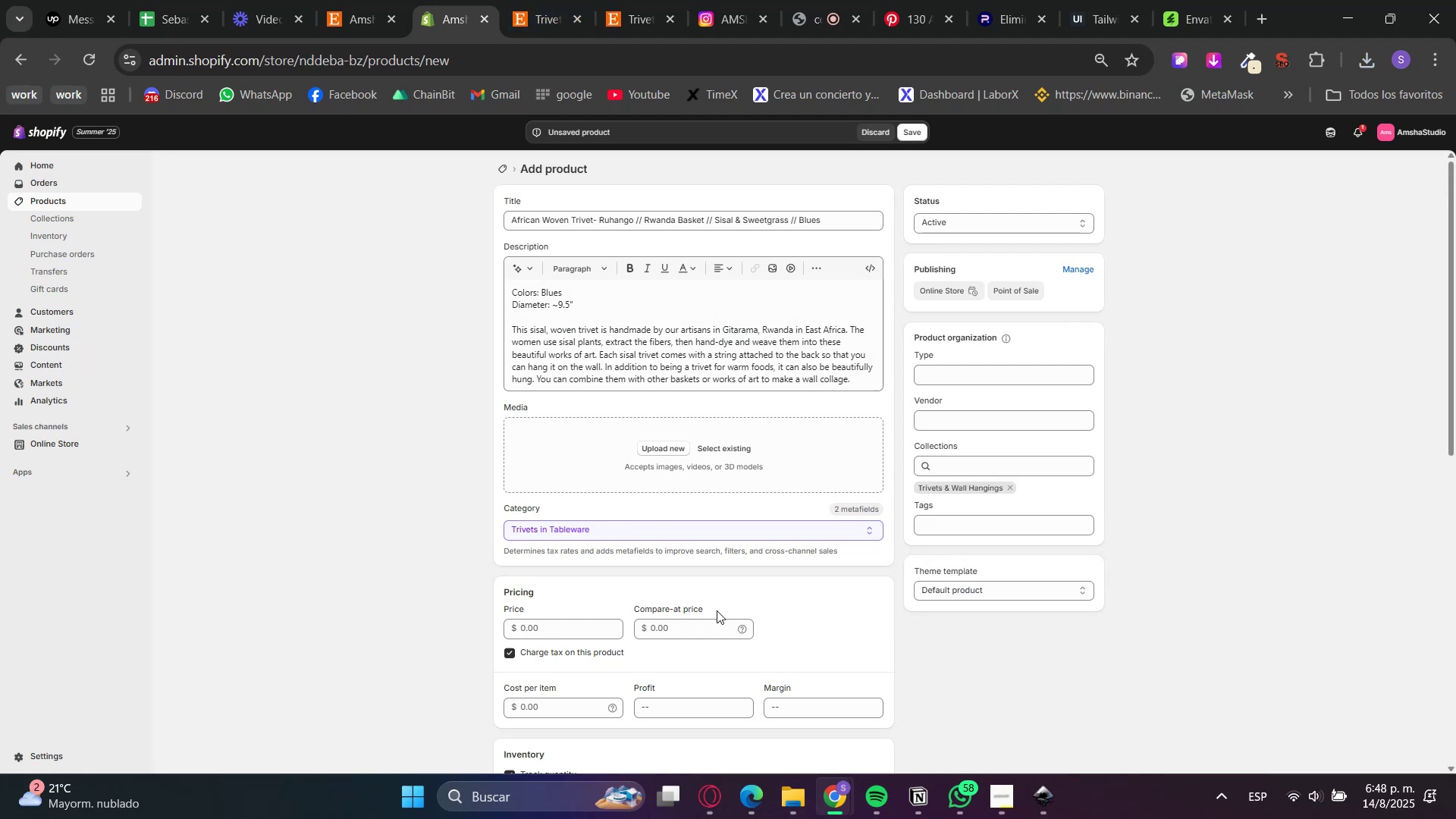 
left_click([579, 635])
 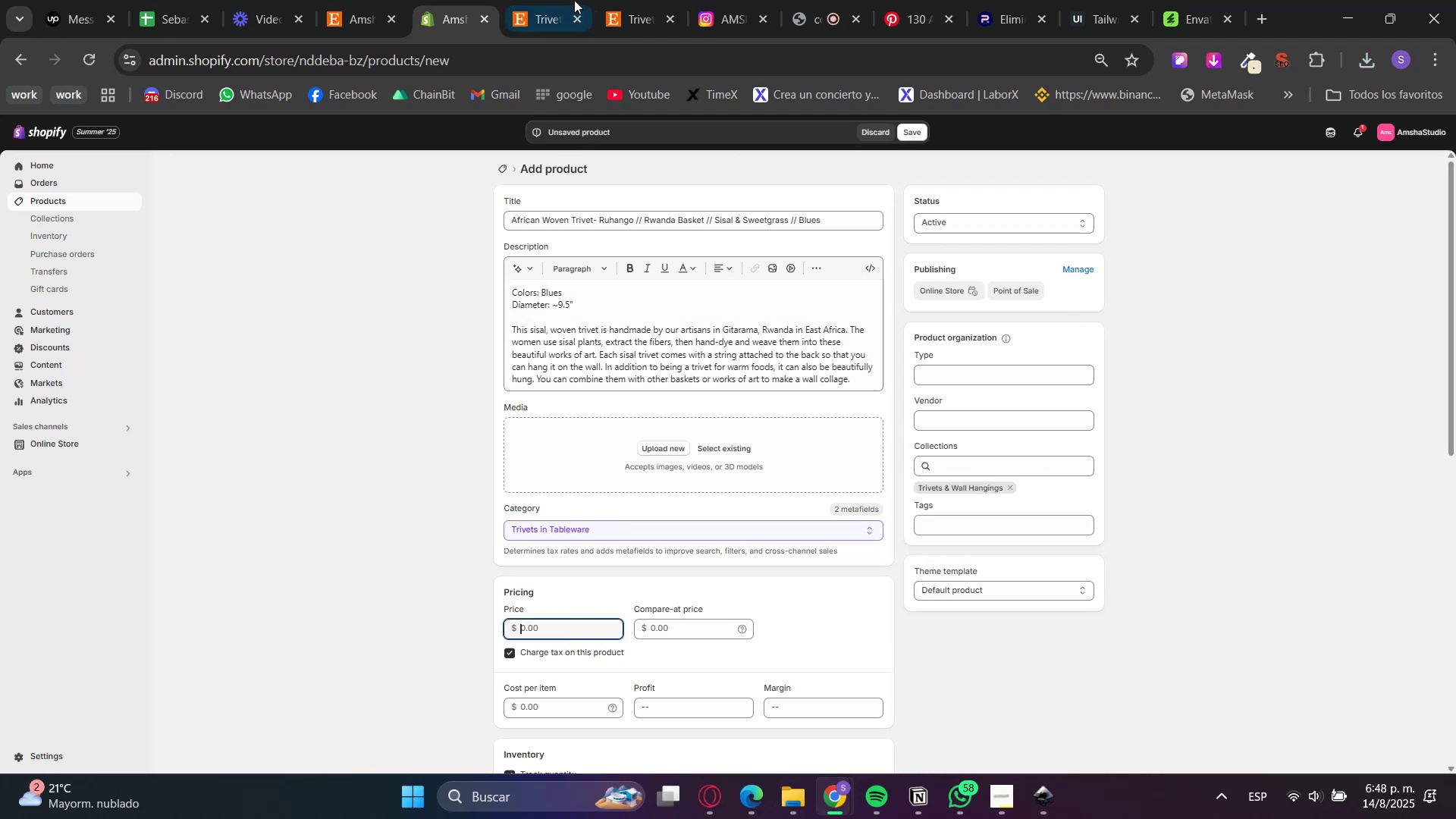 
left_click([552, 0])
 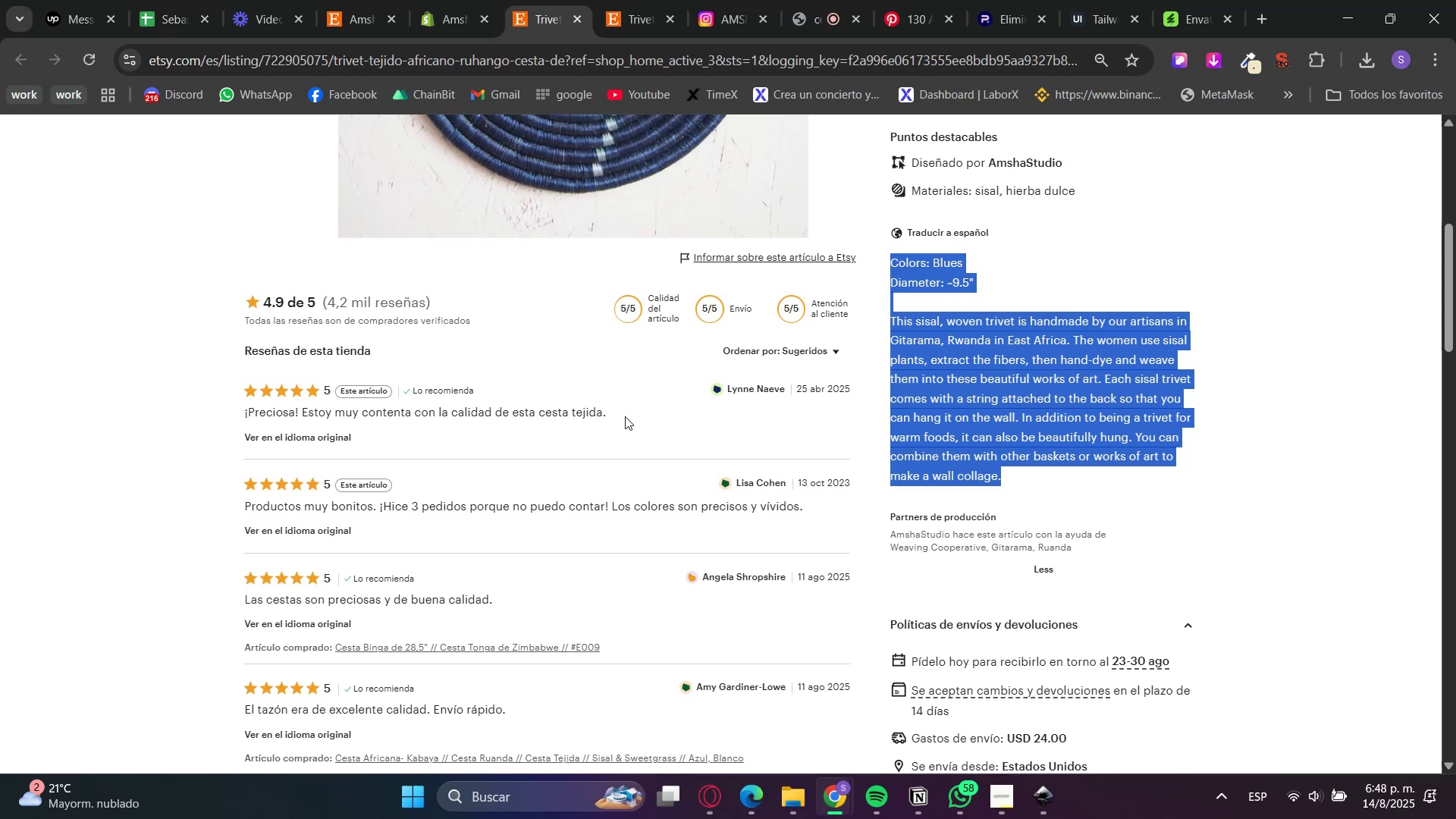 
wait(6.14)
 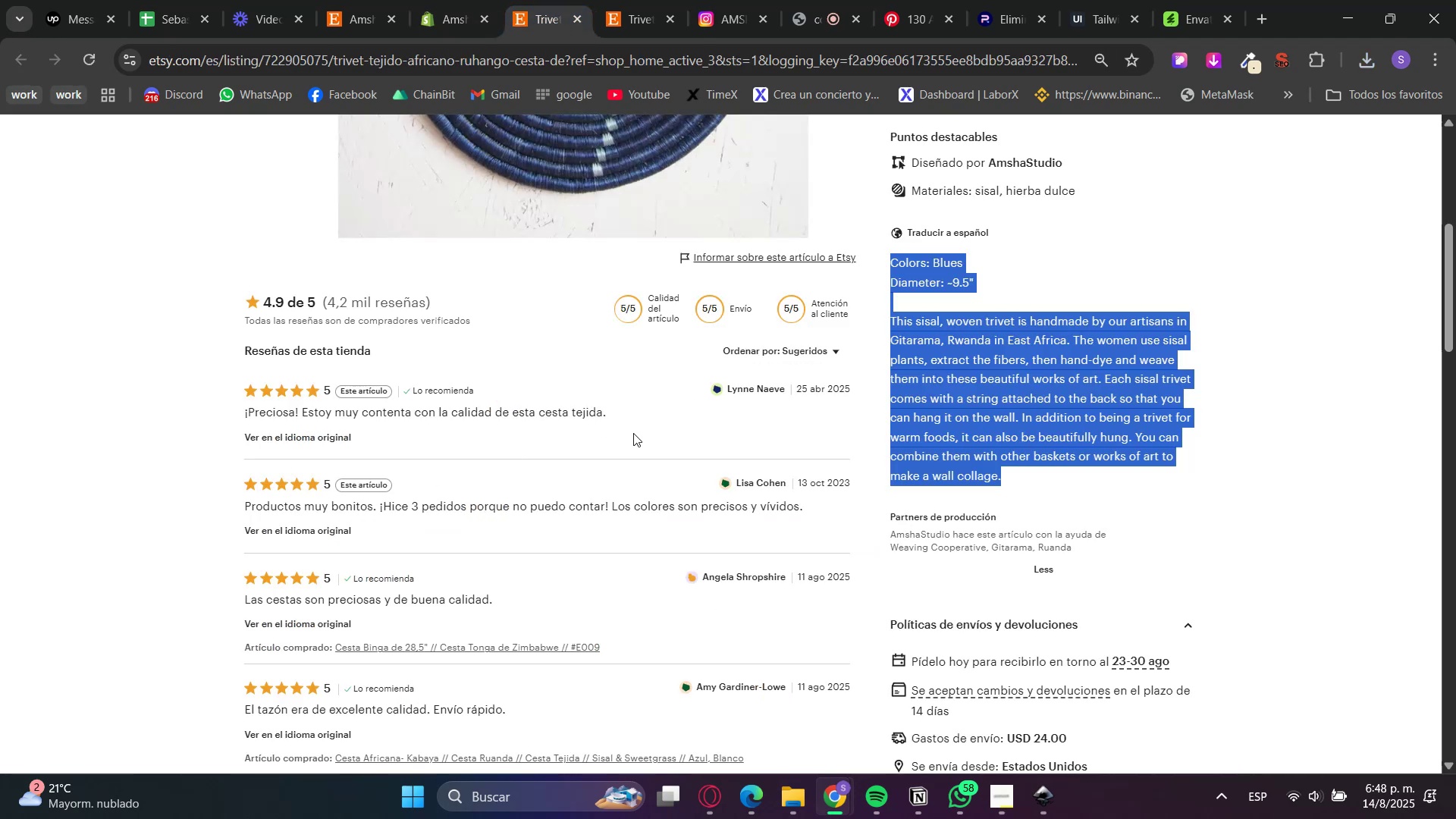 
left_click([225, 507])
 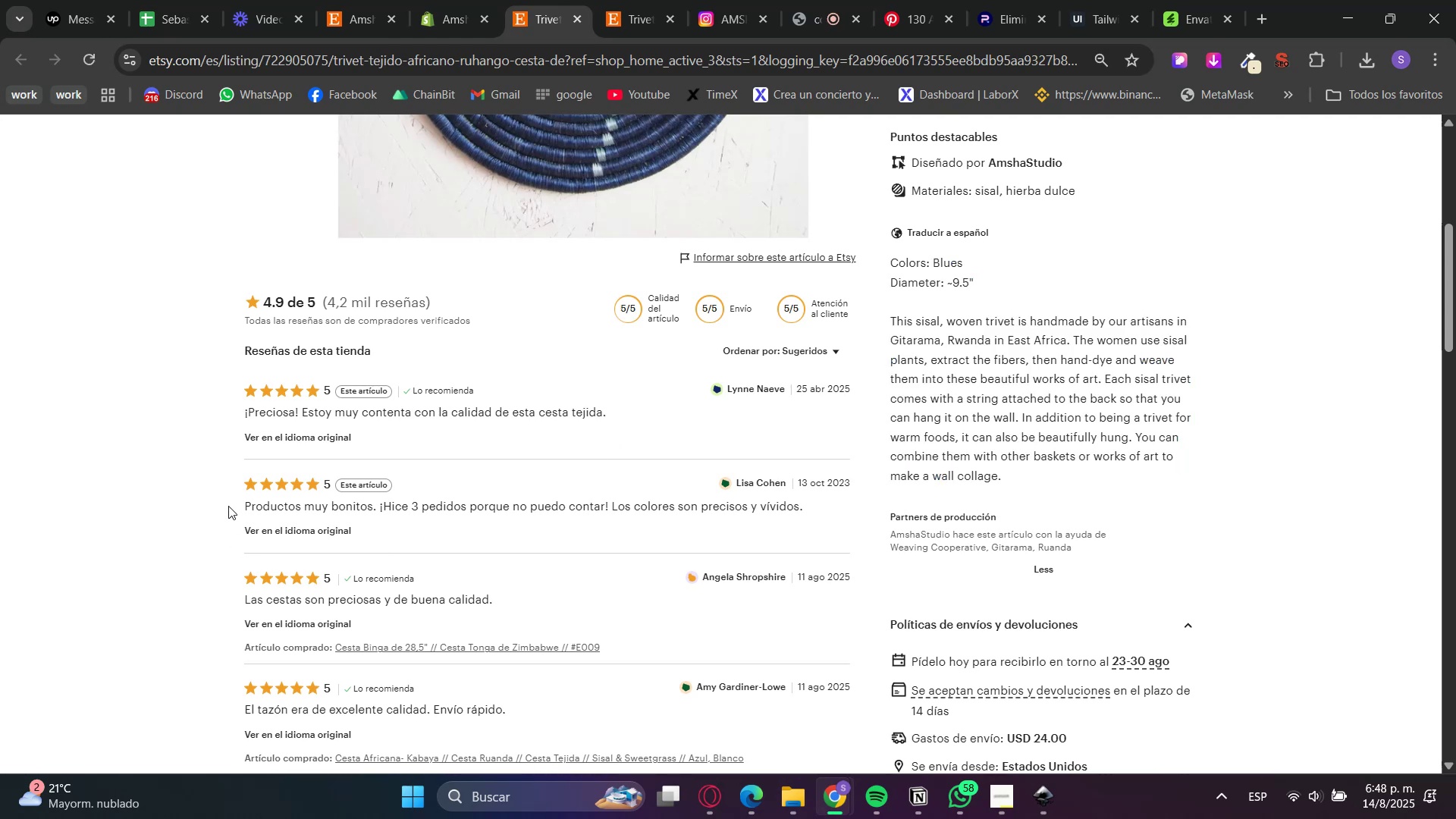 
scroll: coordinate [226, 519], scroll_direction: up, amount: 4.0
 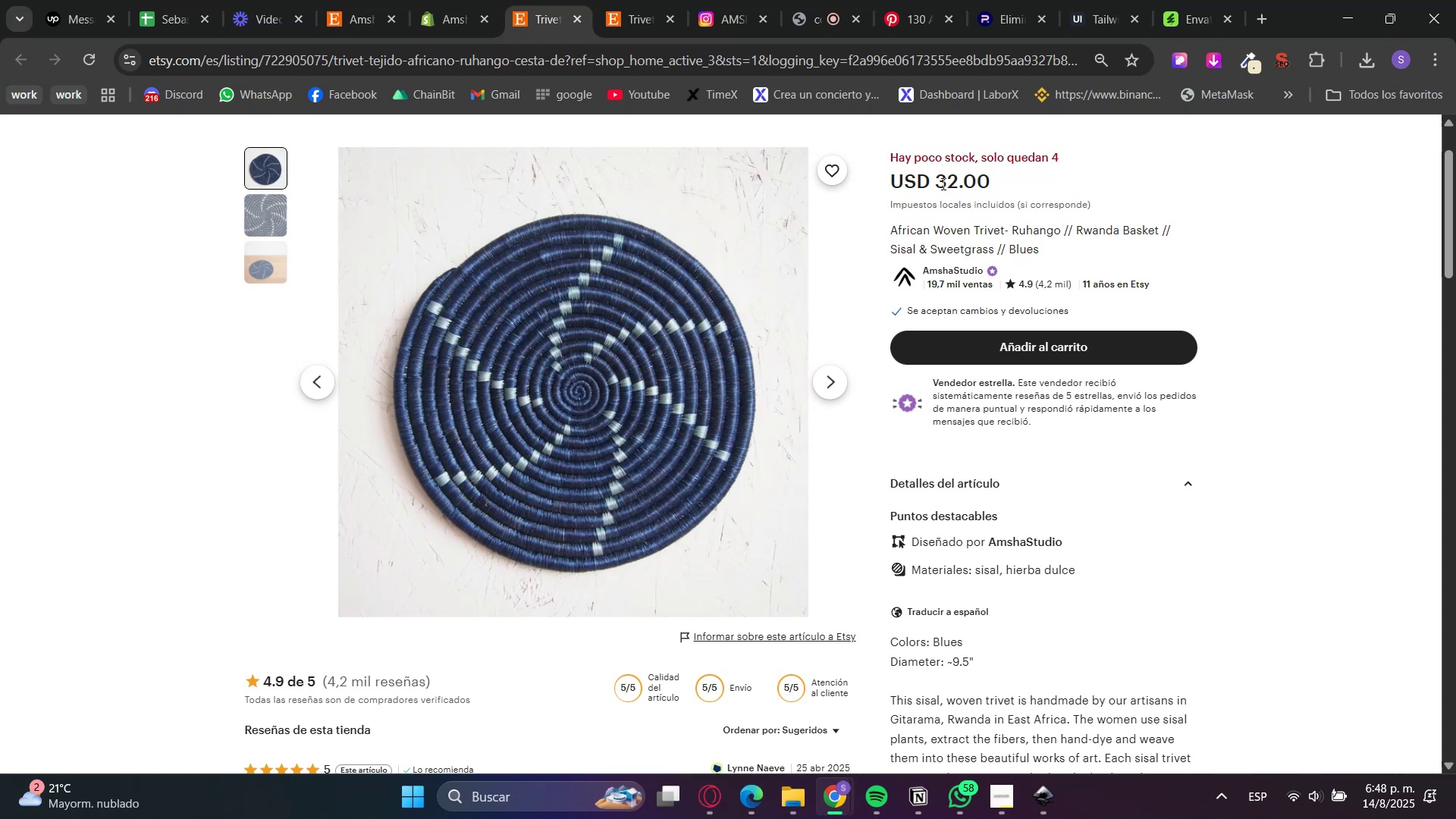 
wait(6.94)
 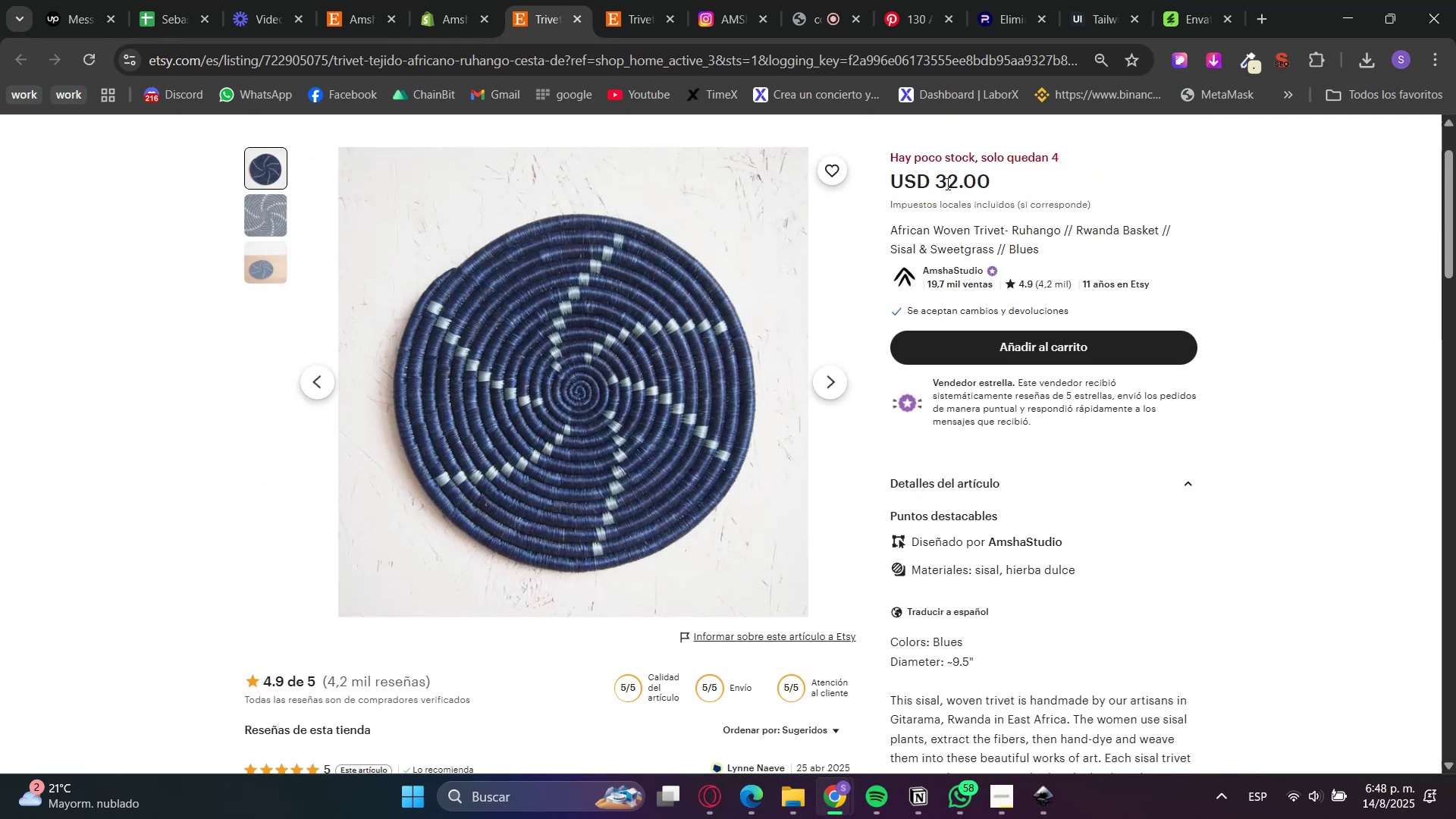 
left_click([428, 0])
 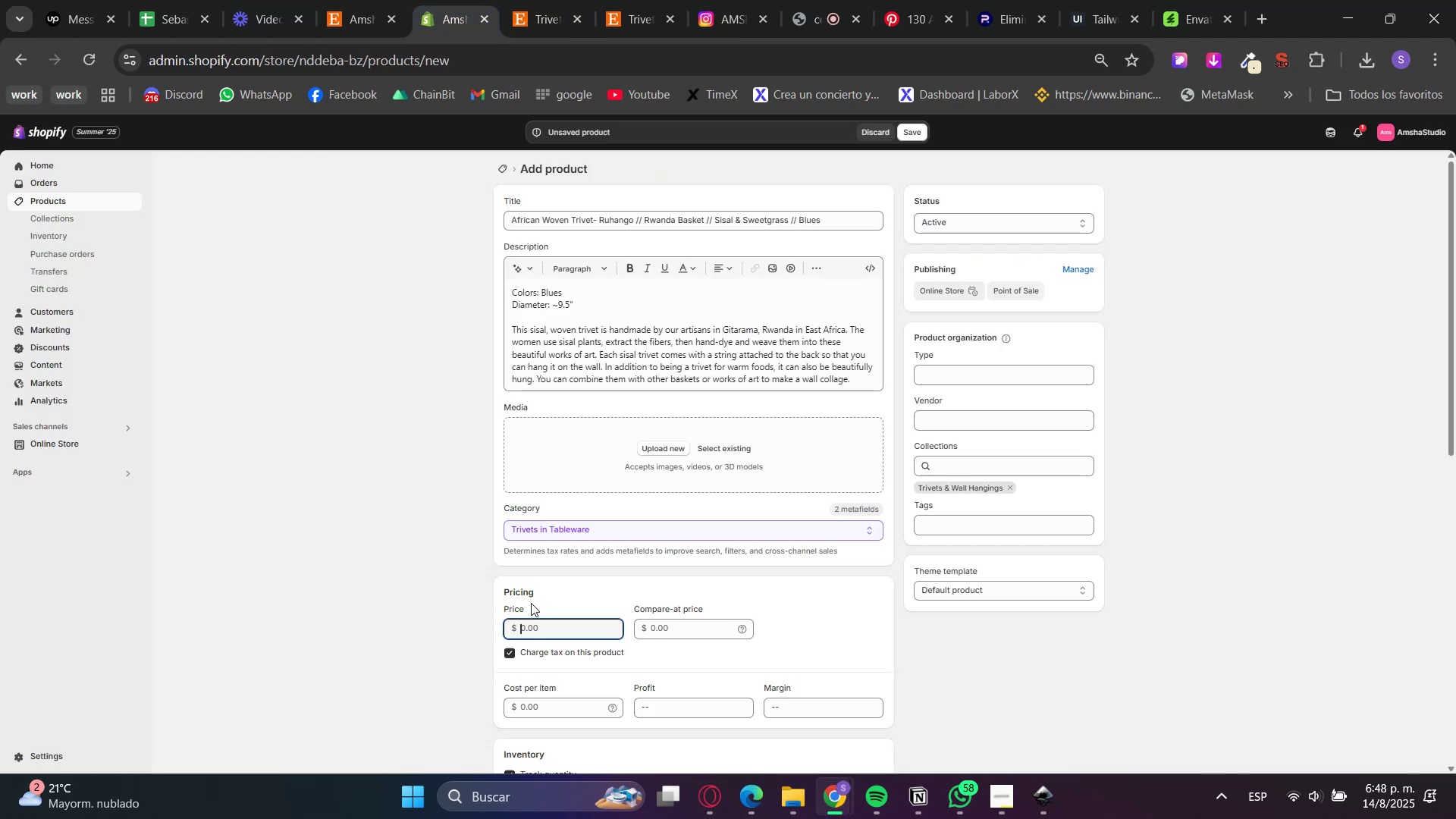 
key(Numpad3)
 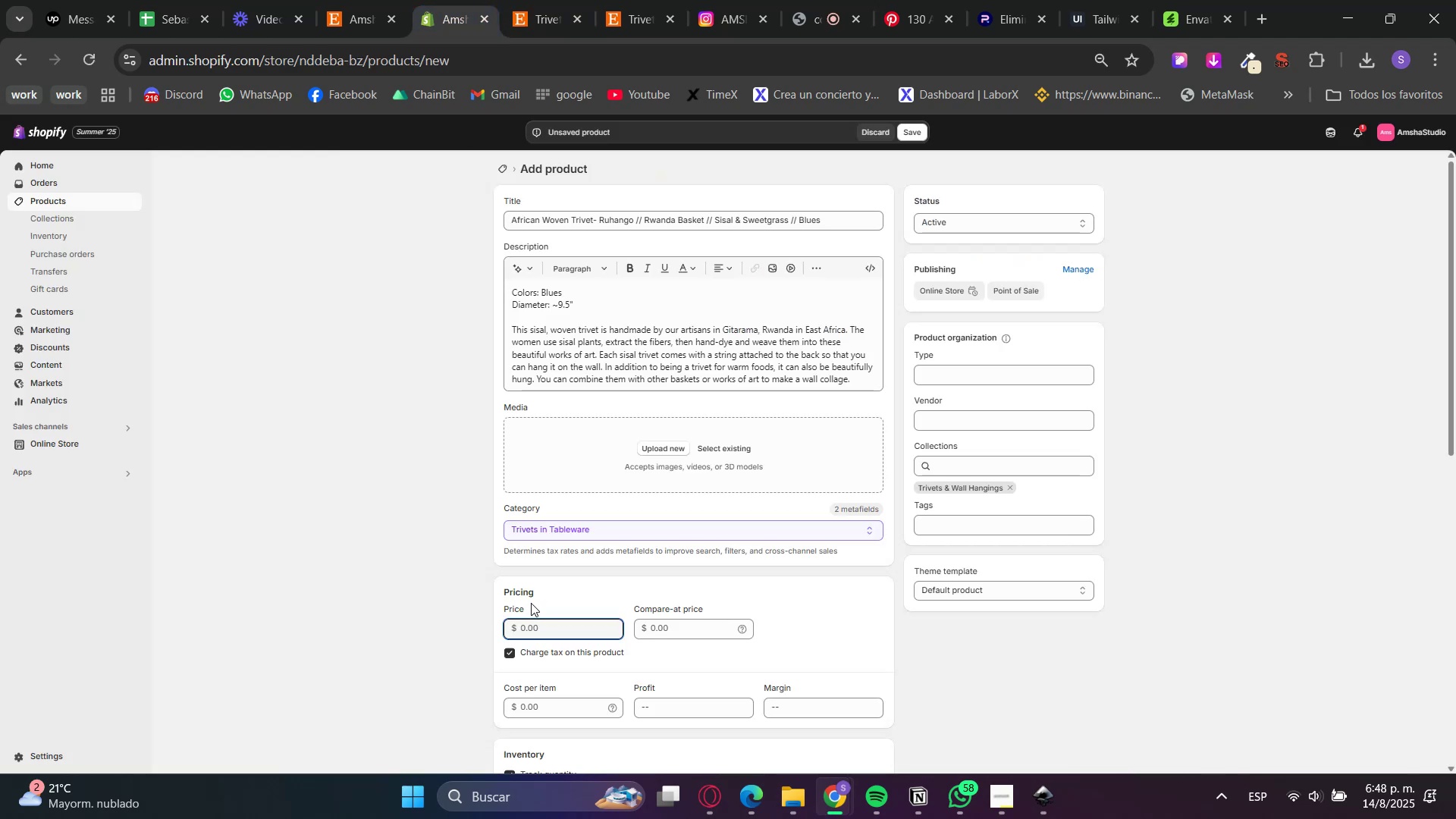 
key(Numpad2)
 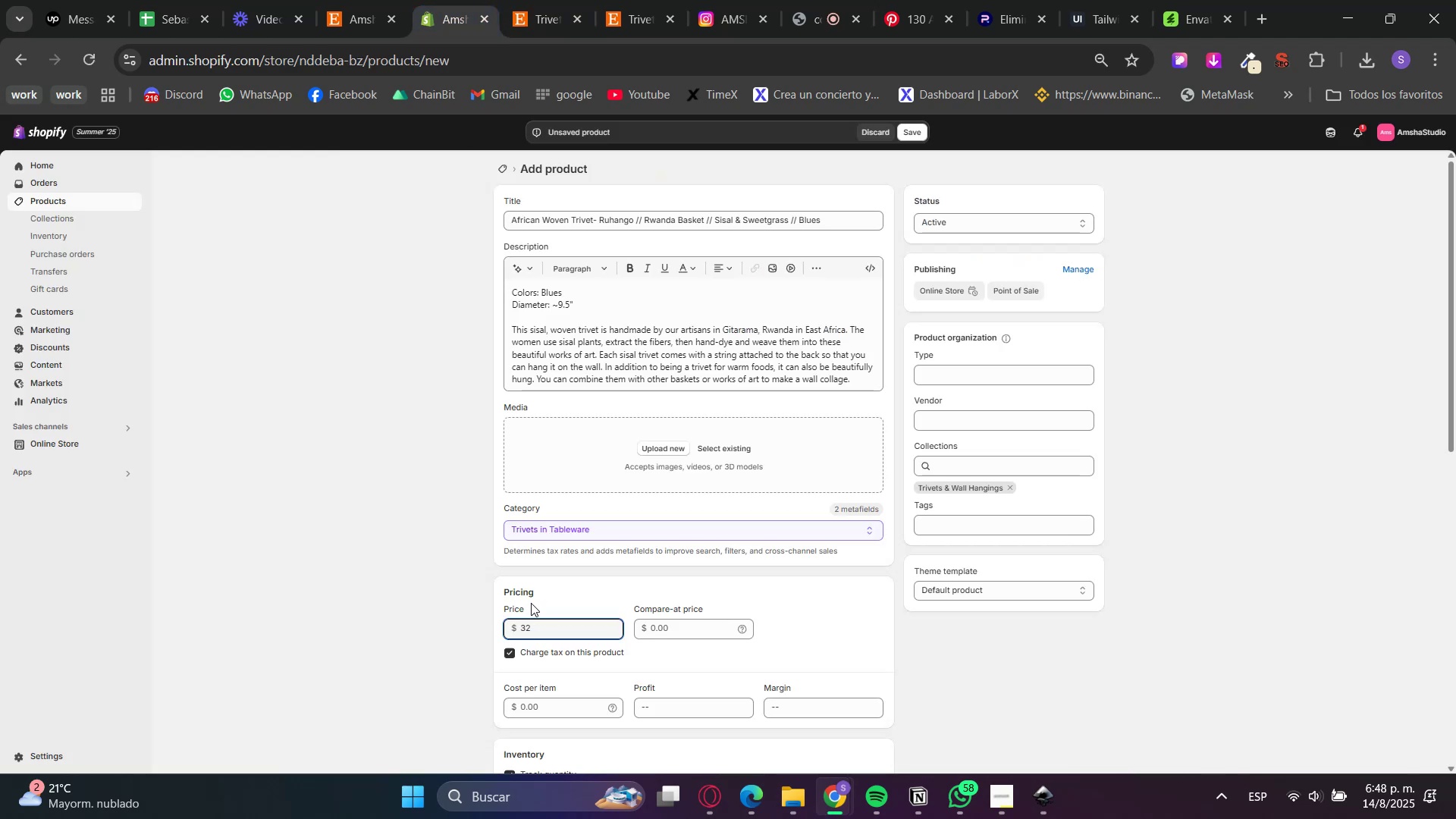 
key(Backspace)
 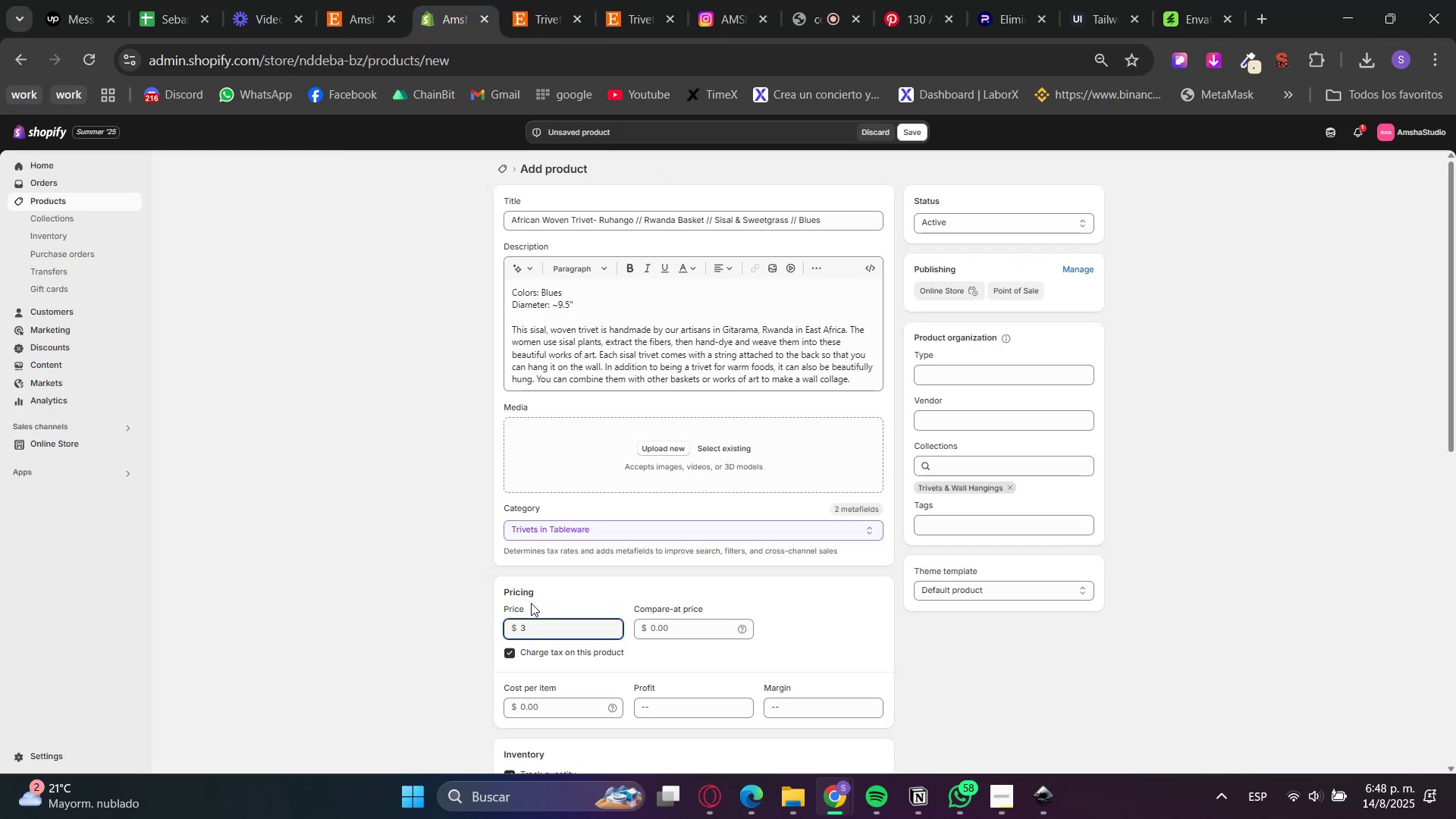 
key(Numpad1)
 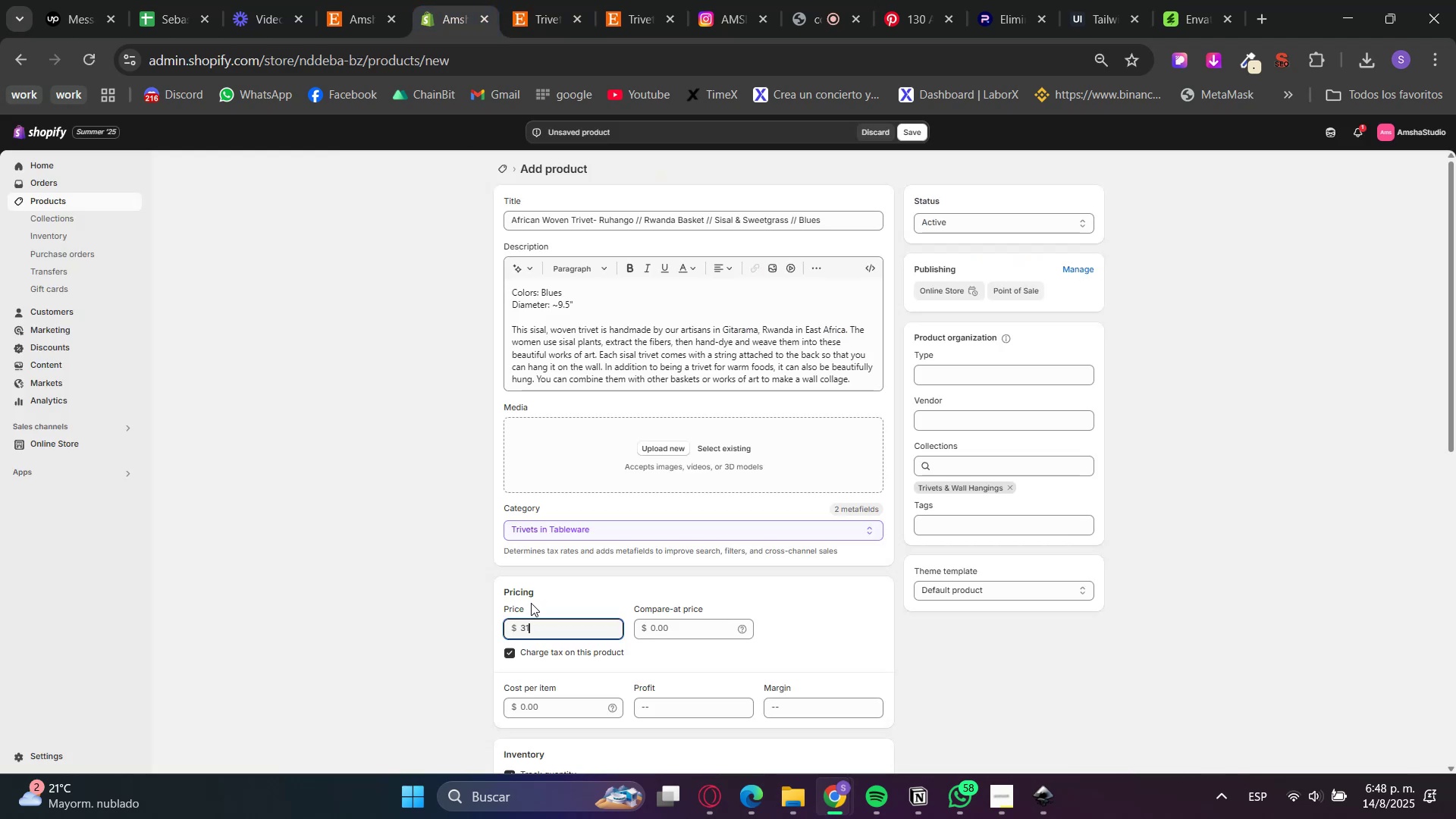 
key(NumpadDecimal)
 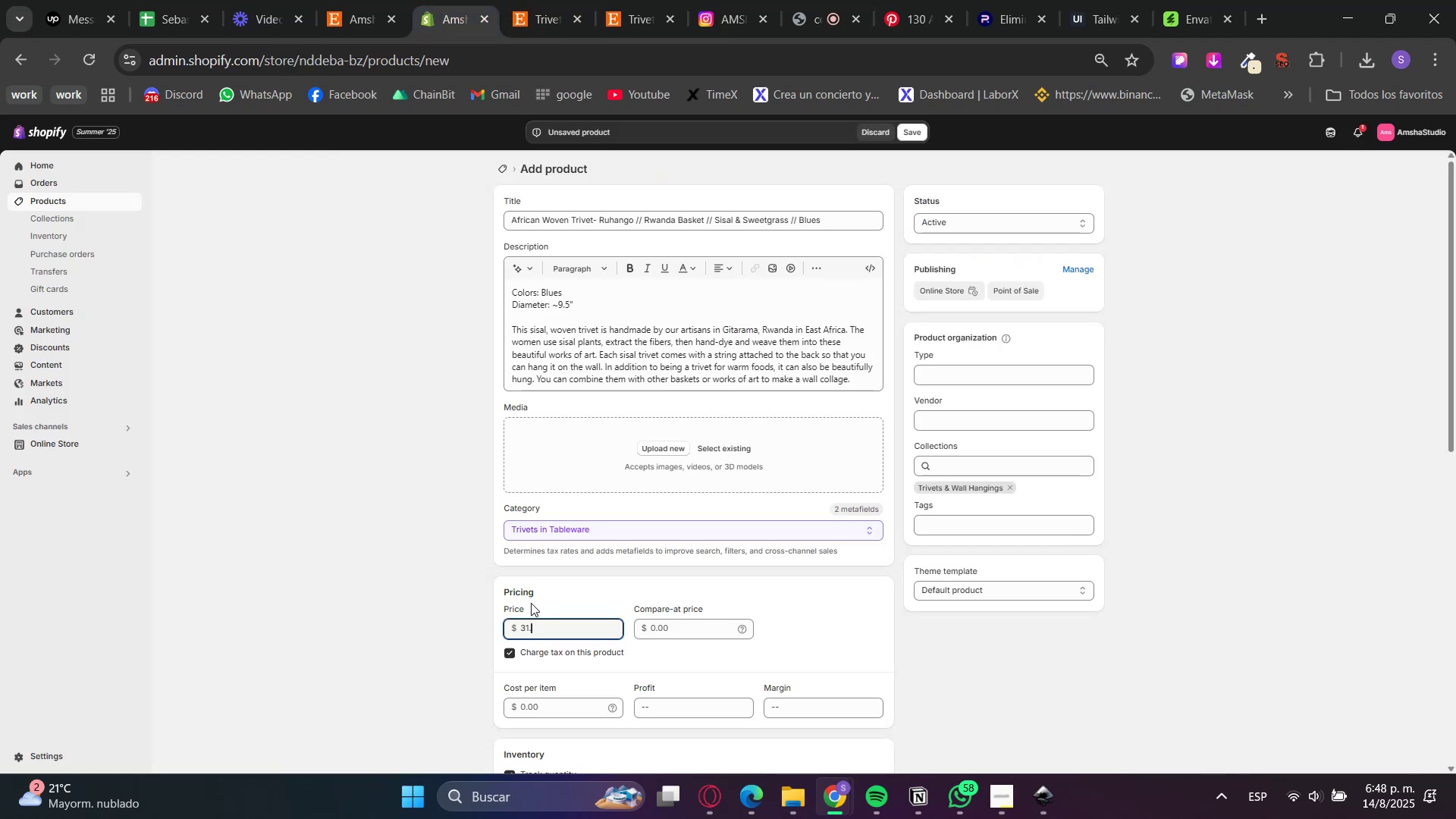 
key(Numpad9)
 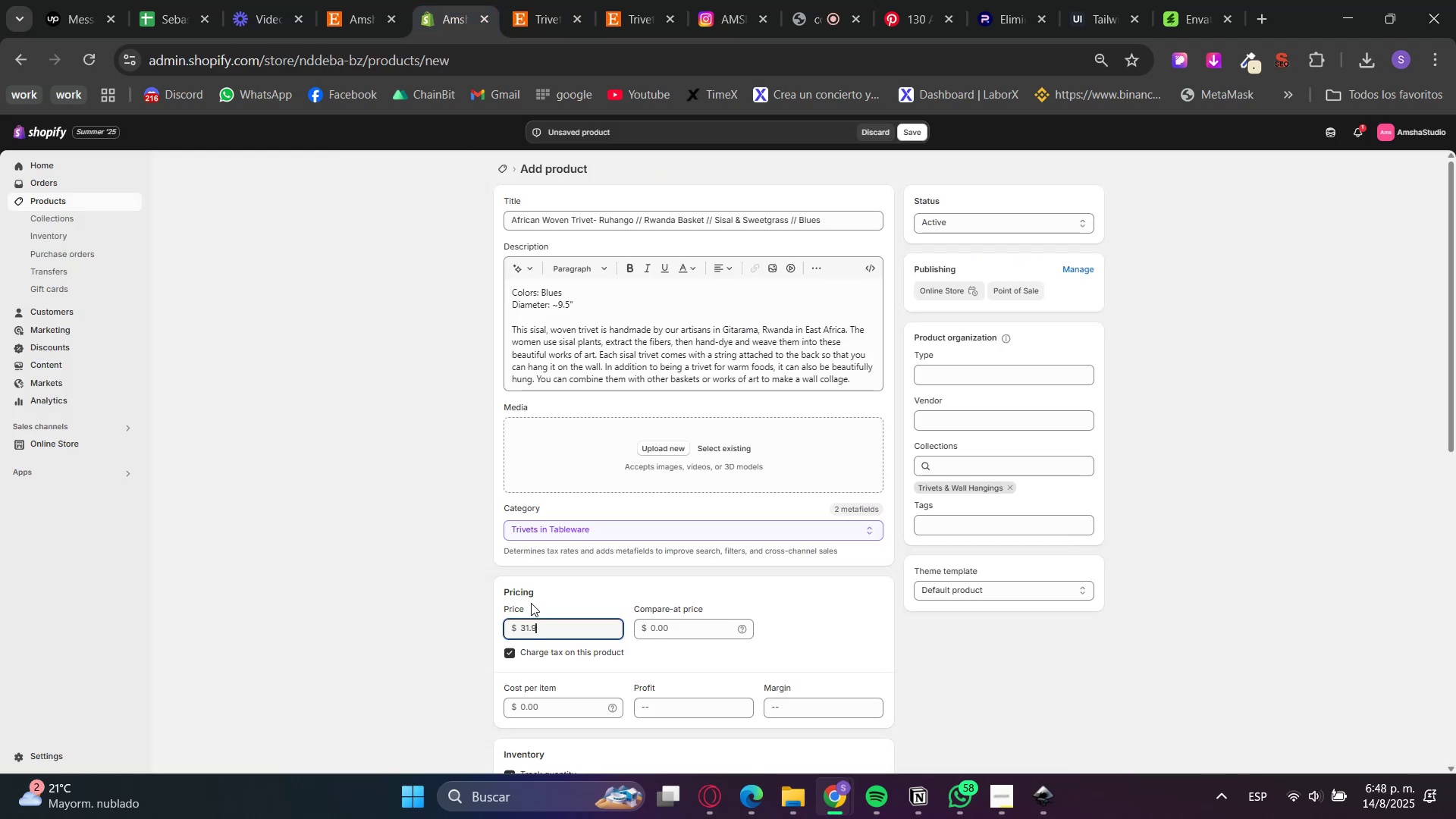 
key(Numpad9)
 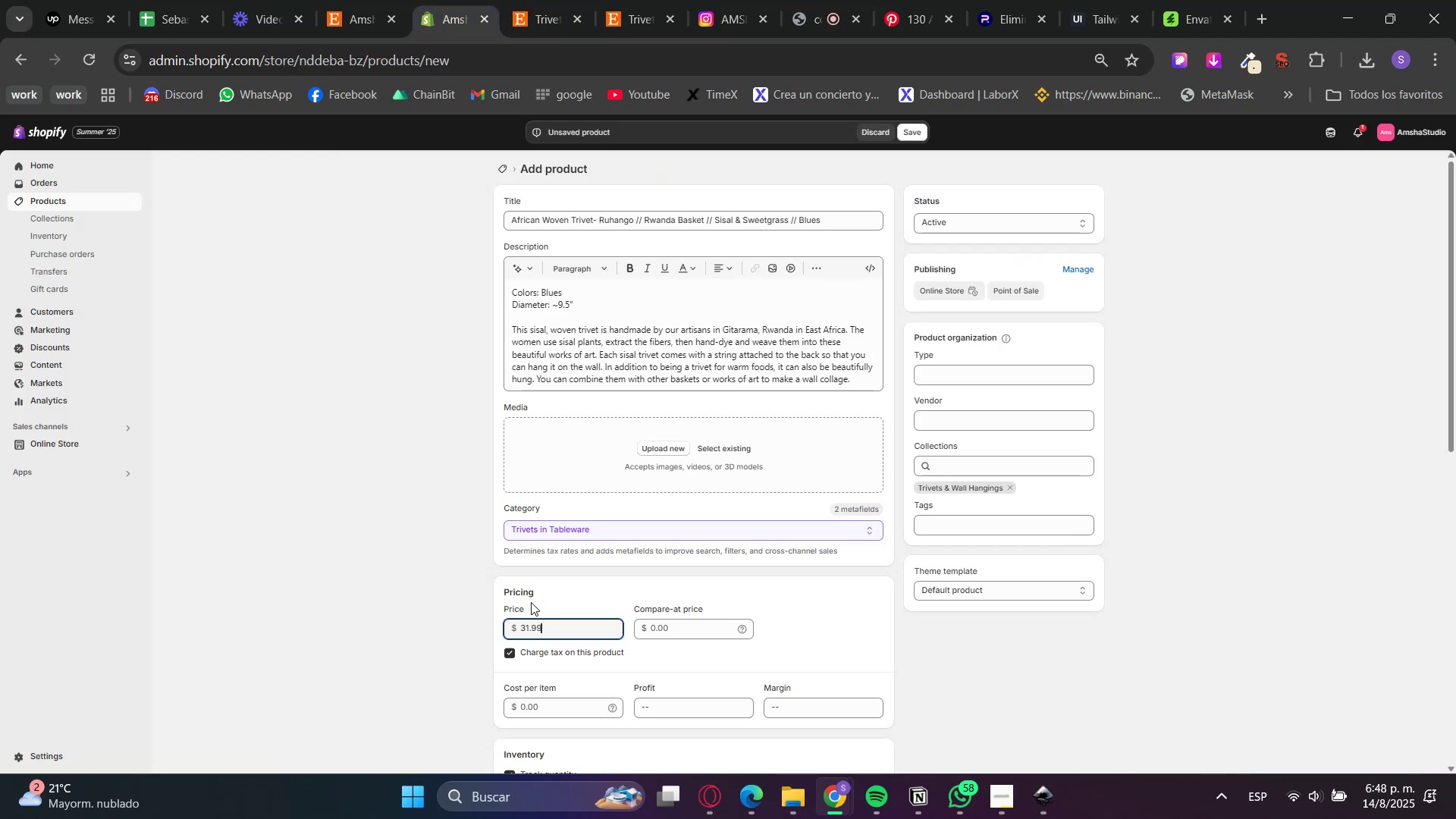 
key(Tab)
 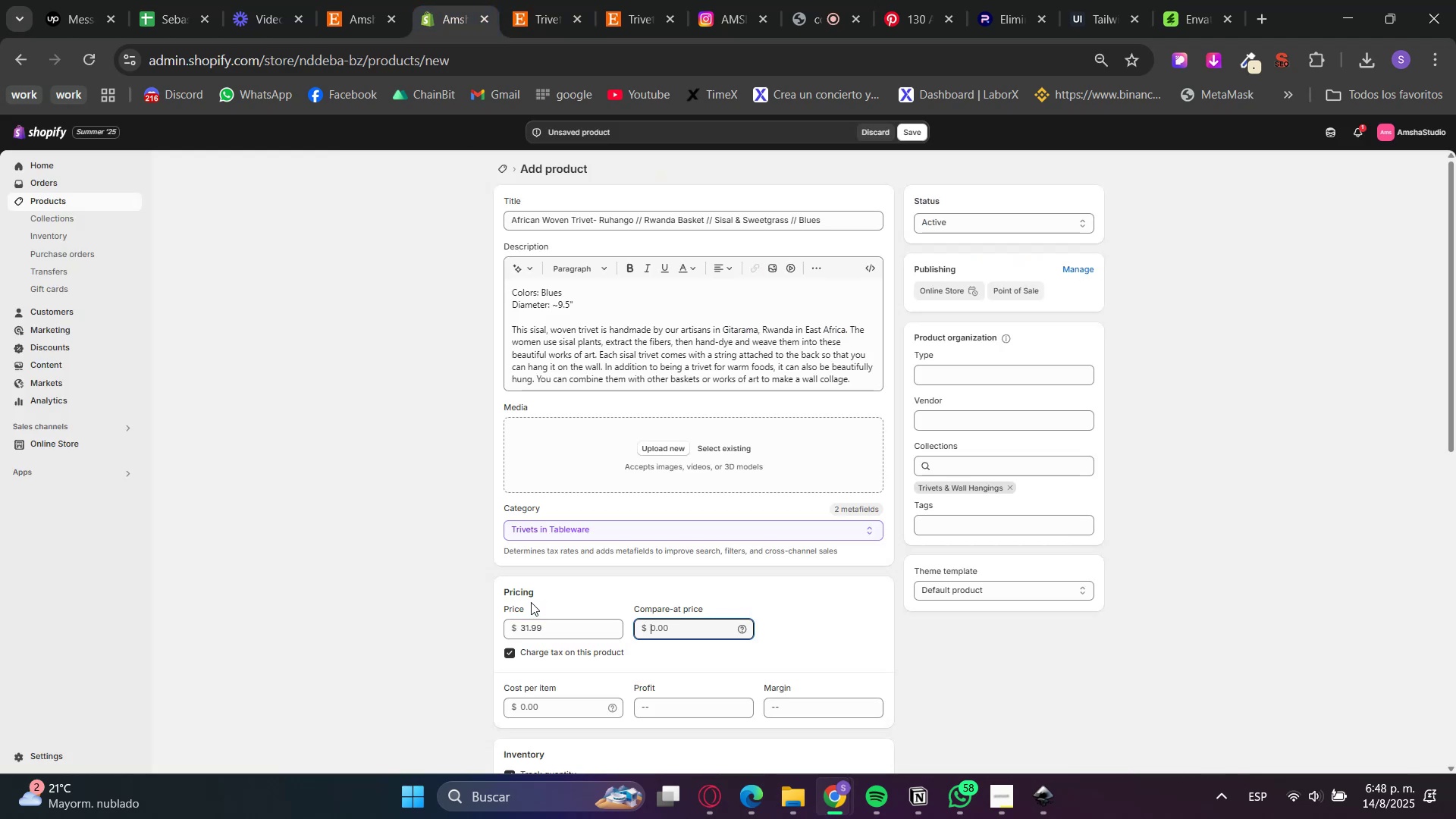 
key(Numpad4)
 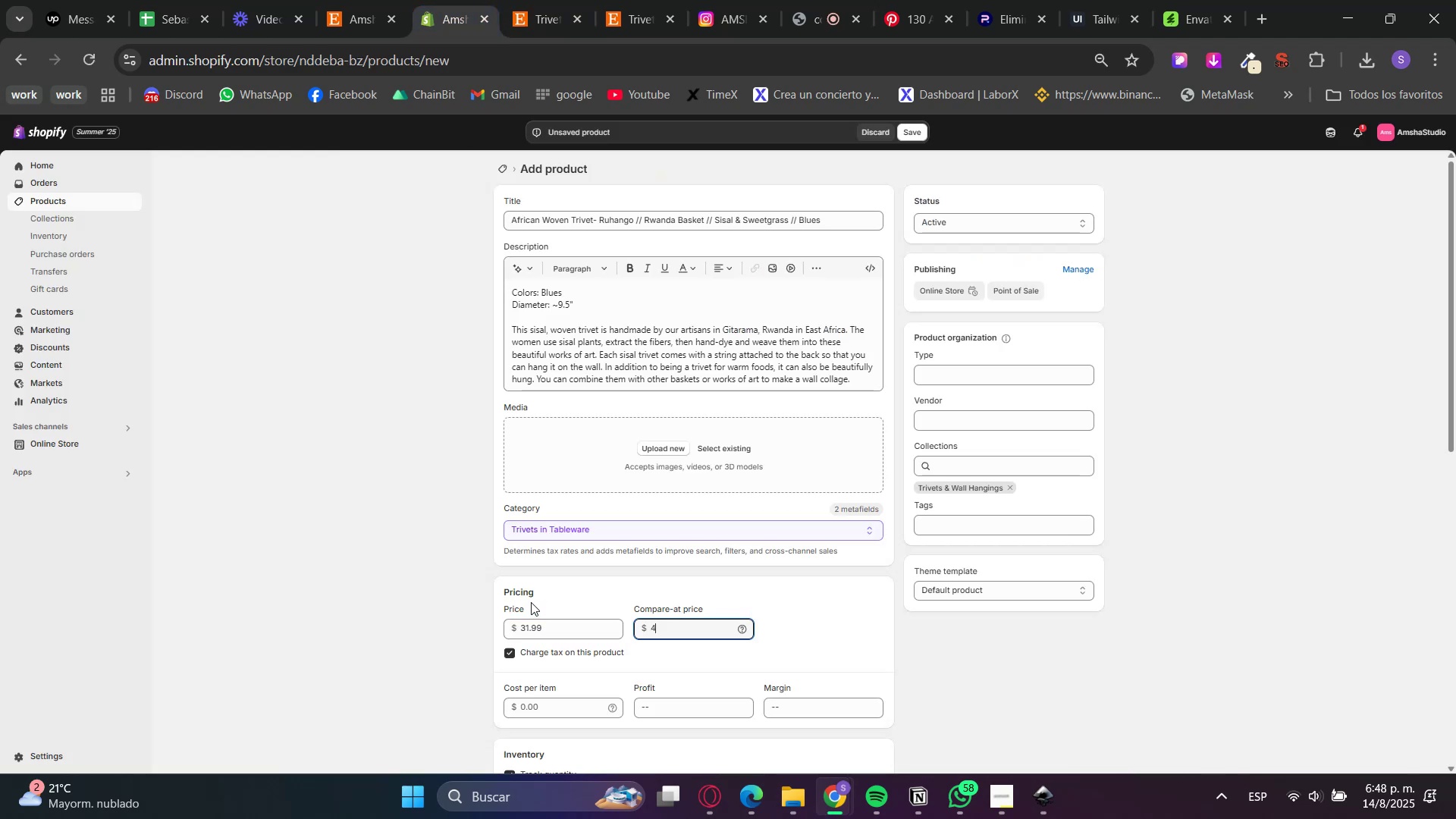 
key(Numpad0)
 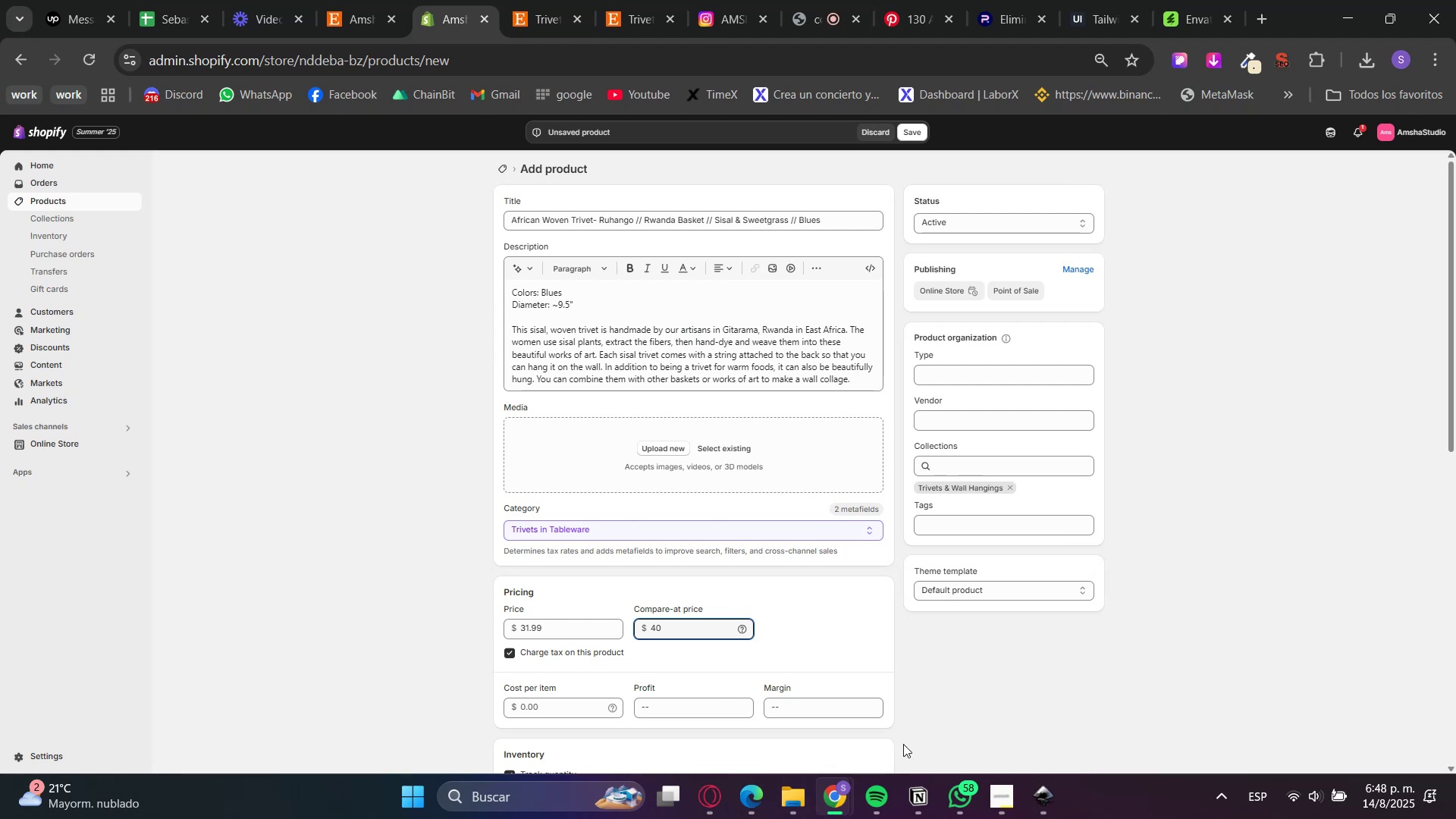 
left_click([811, 805])
 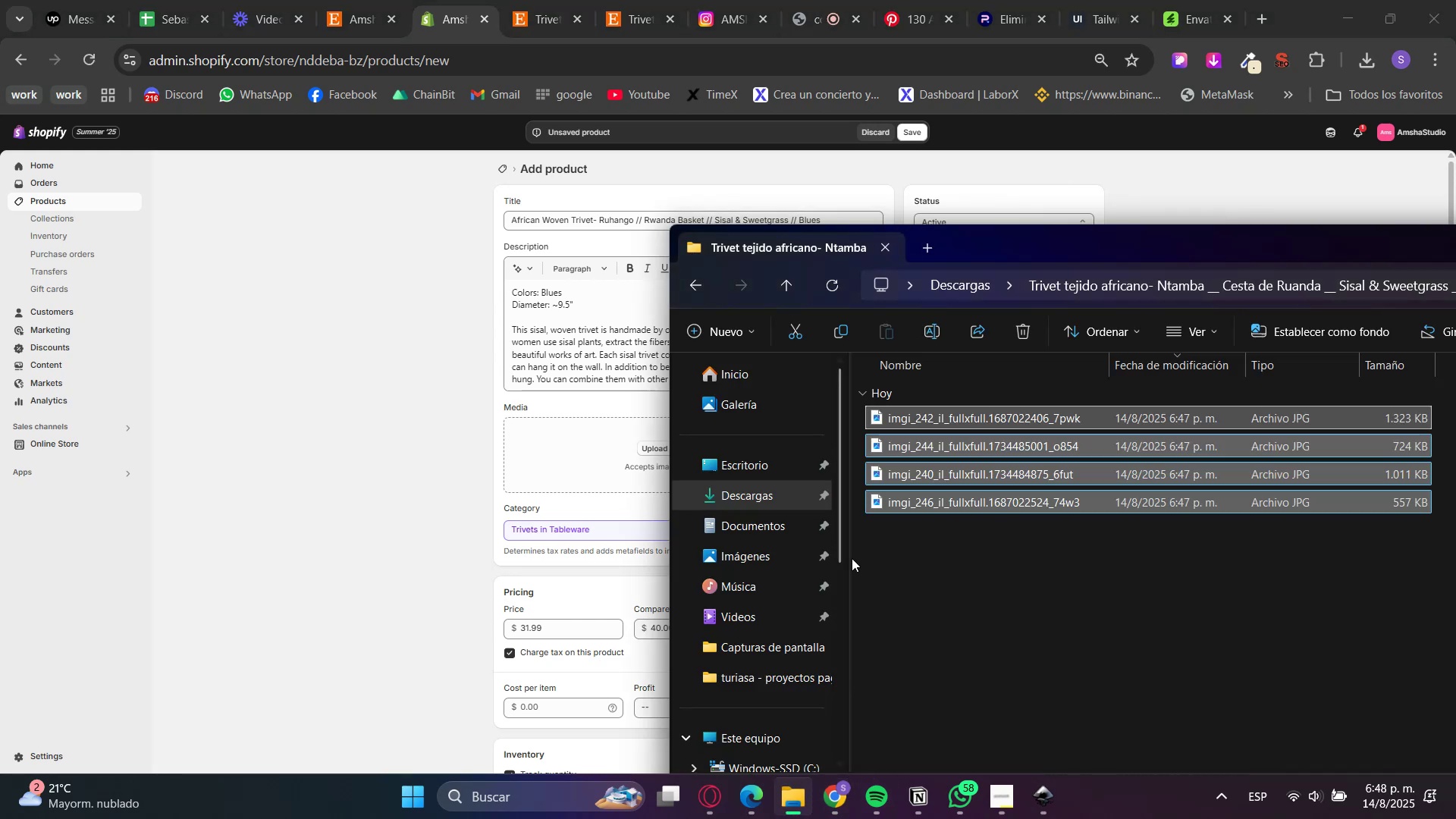 
left_click_drag(start_coordinate=[765, 512], to_coordinate=[765, 506])
 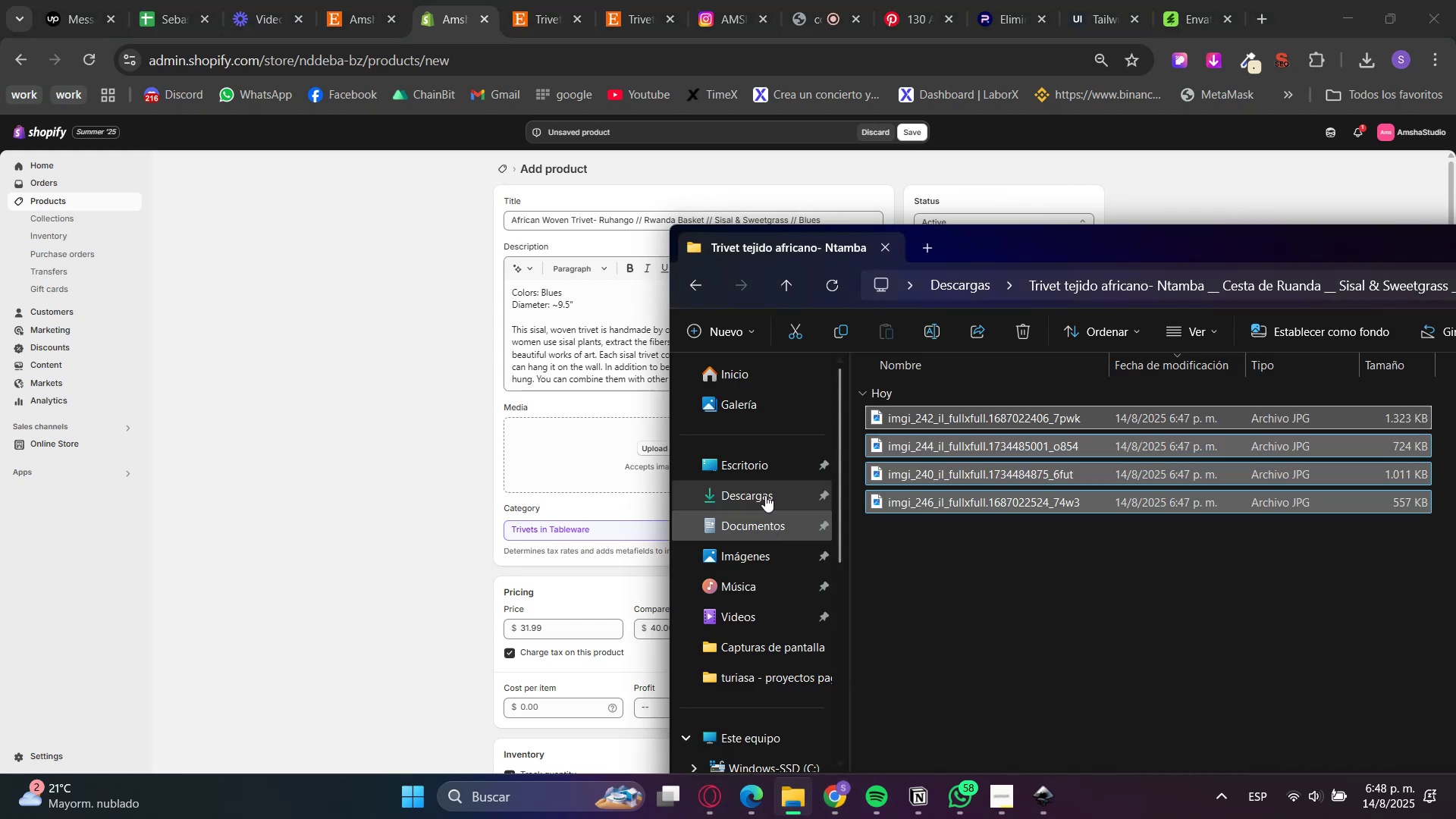 
double_click([765, 495])
 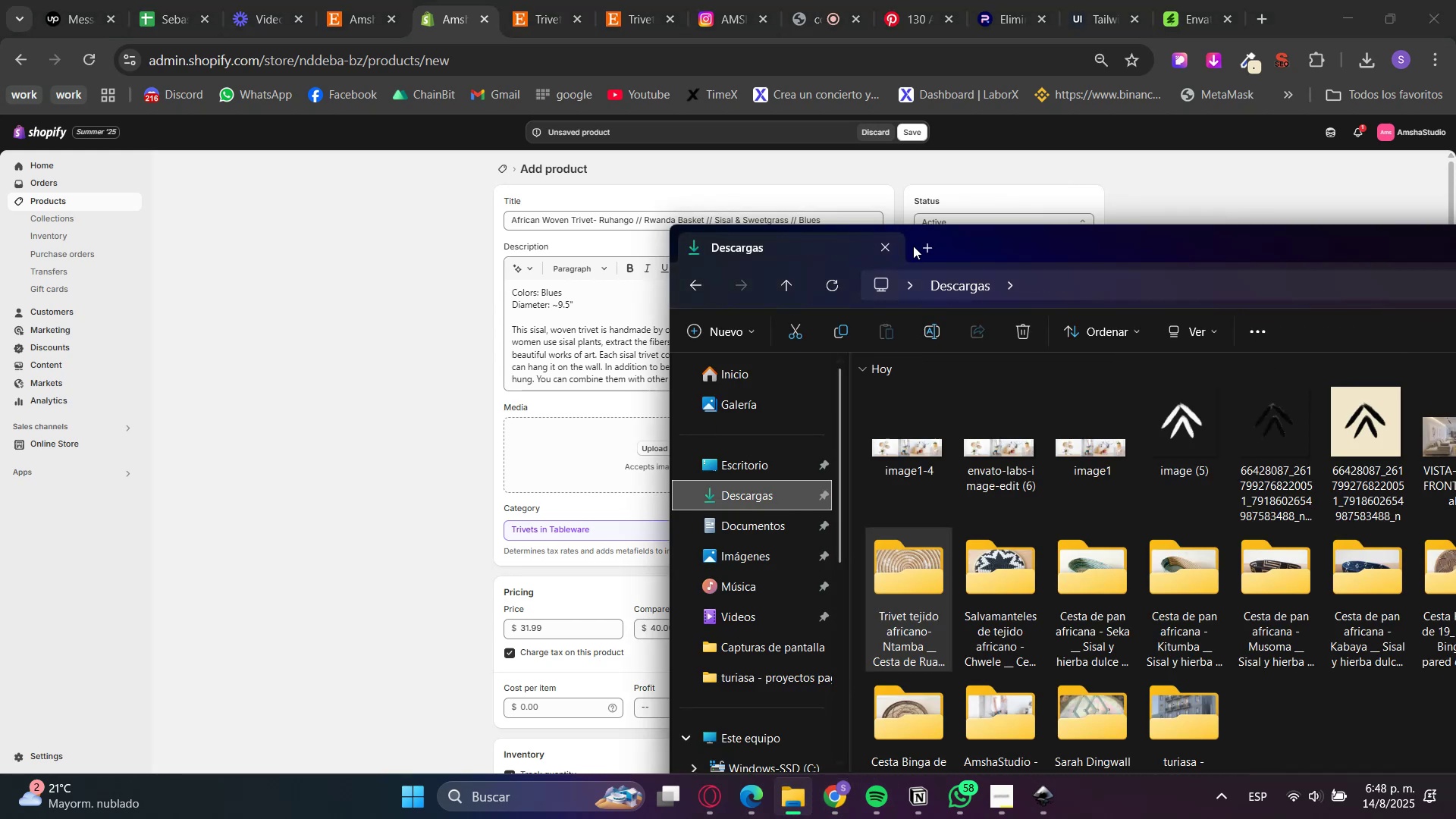 
left_click([569, 0])
 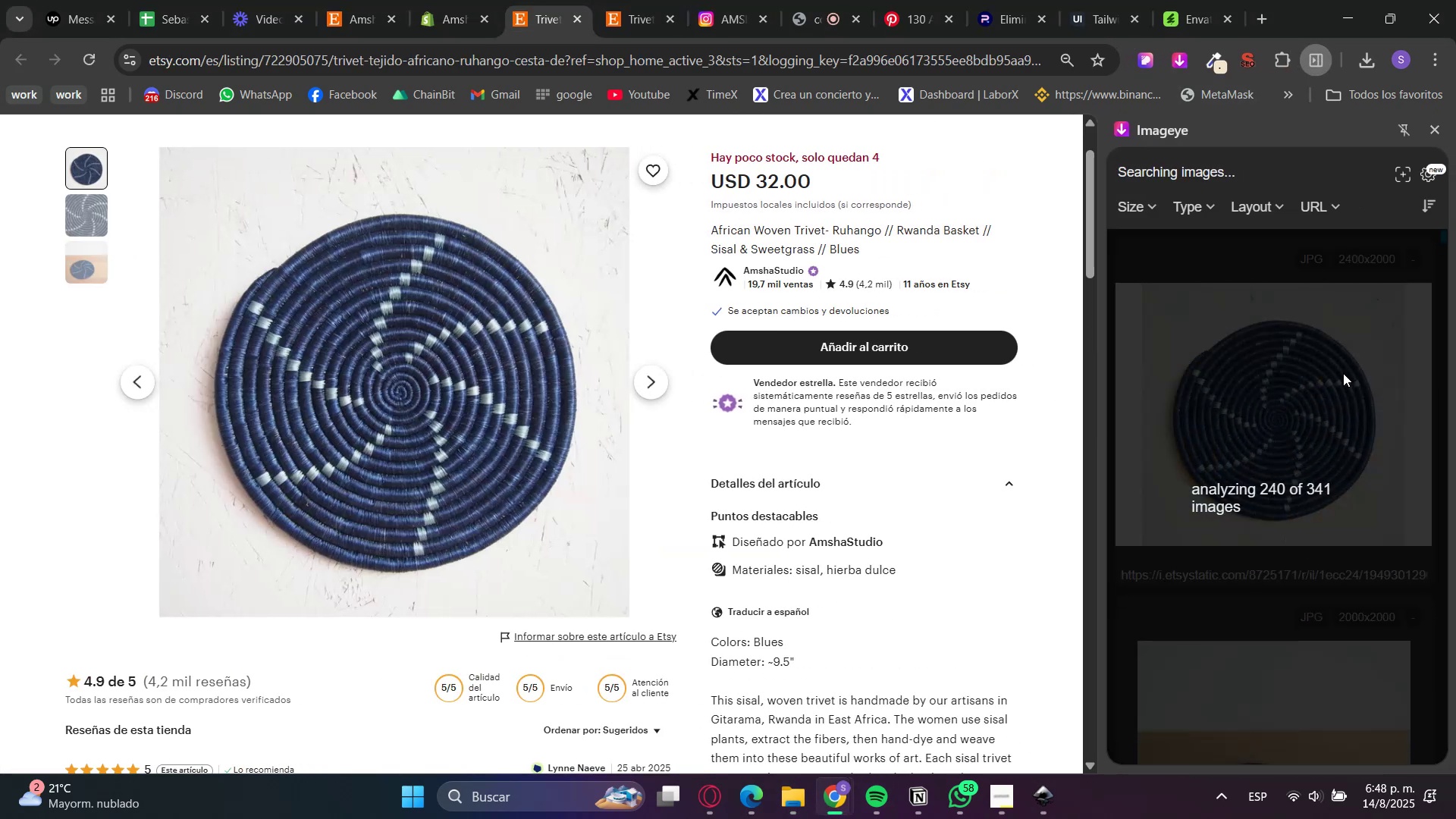 
wait(6.62)
 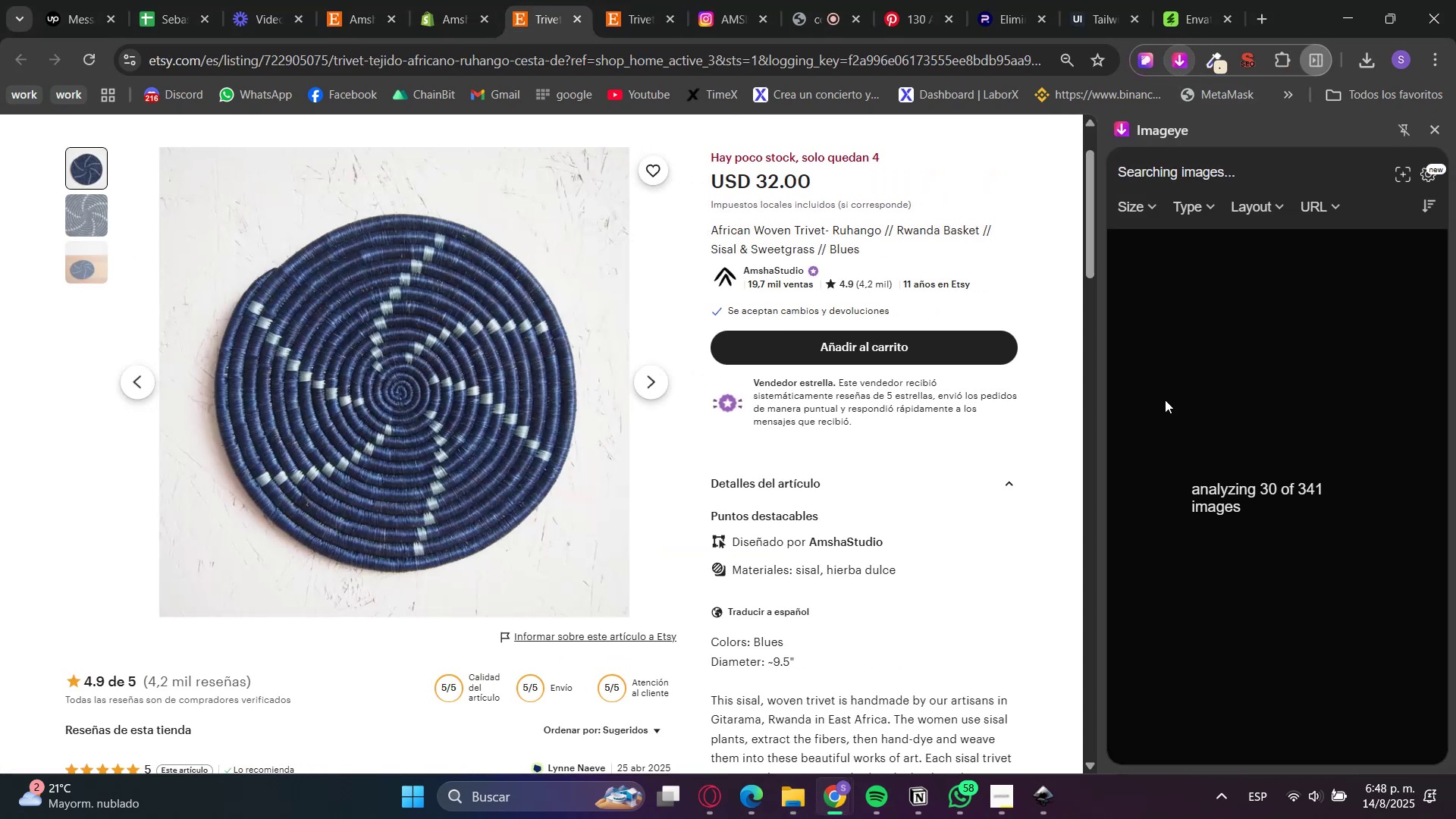 
left_click([1343, 373])
 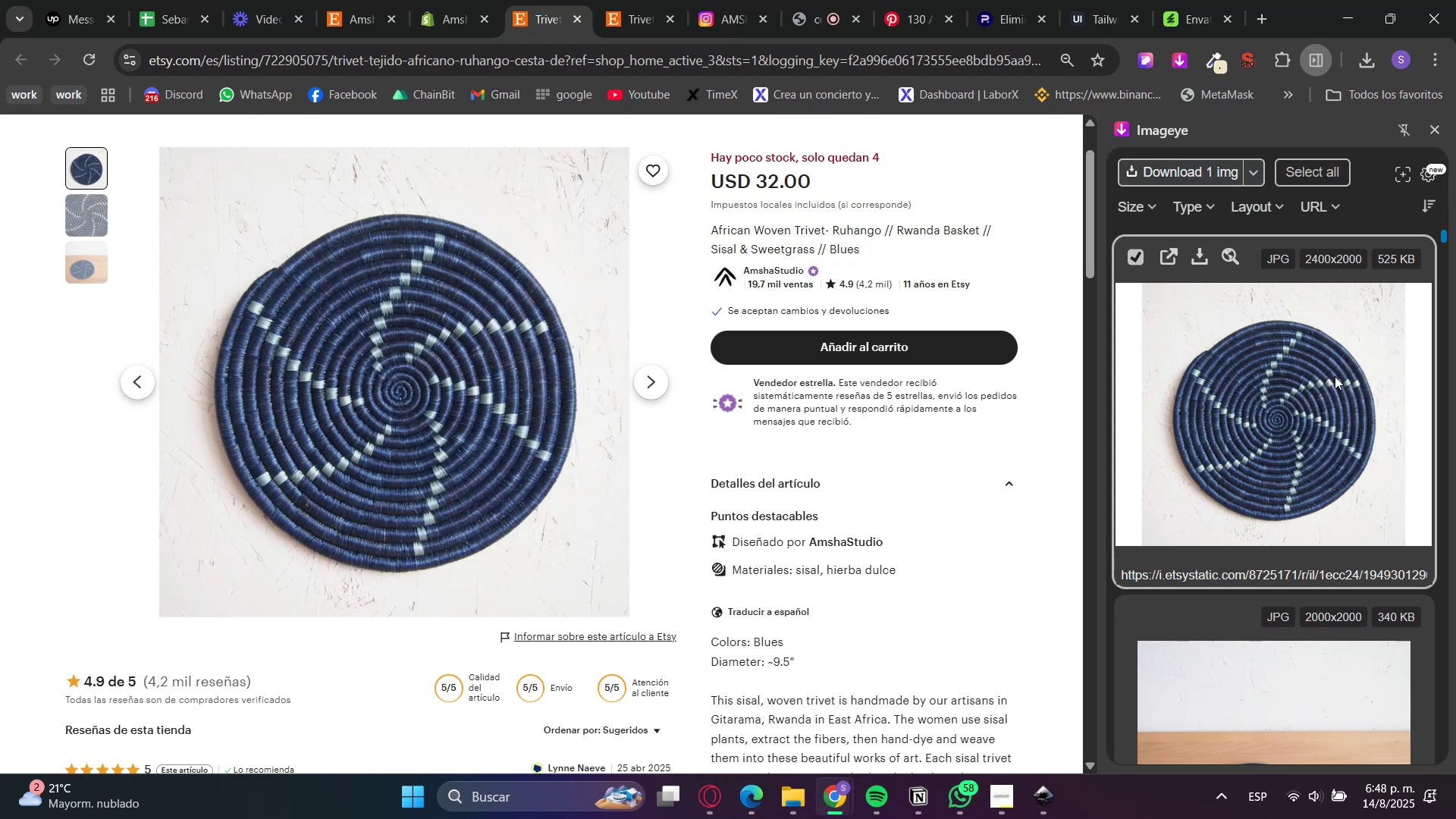 
scroll: coordinate [1335, 416], scroll_direction: down, amount: 3.0
 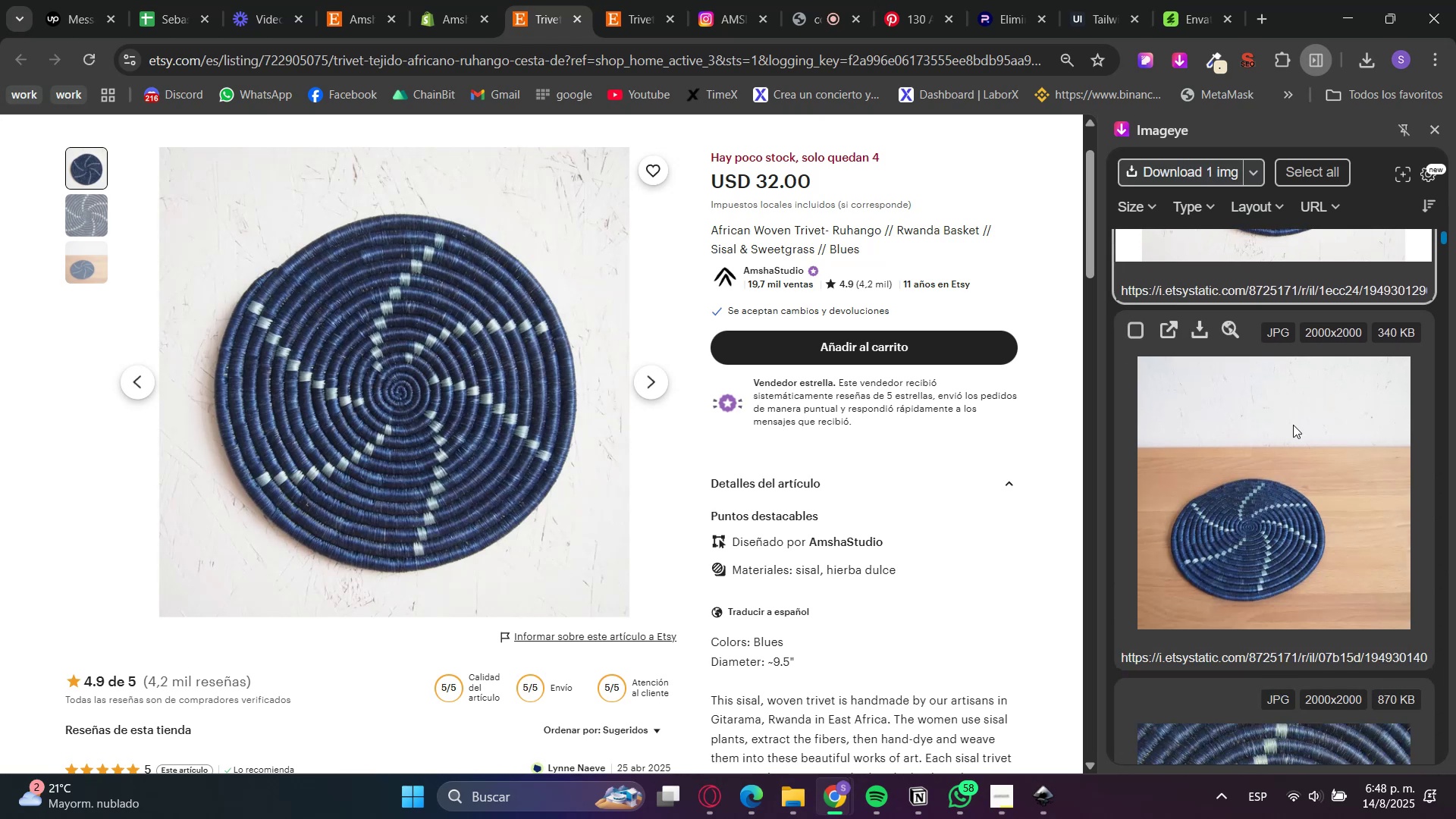 
left_click([1291, 425])
 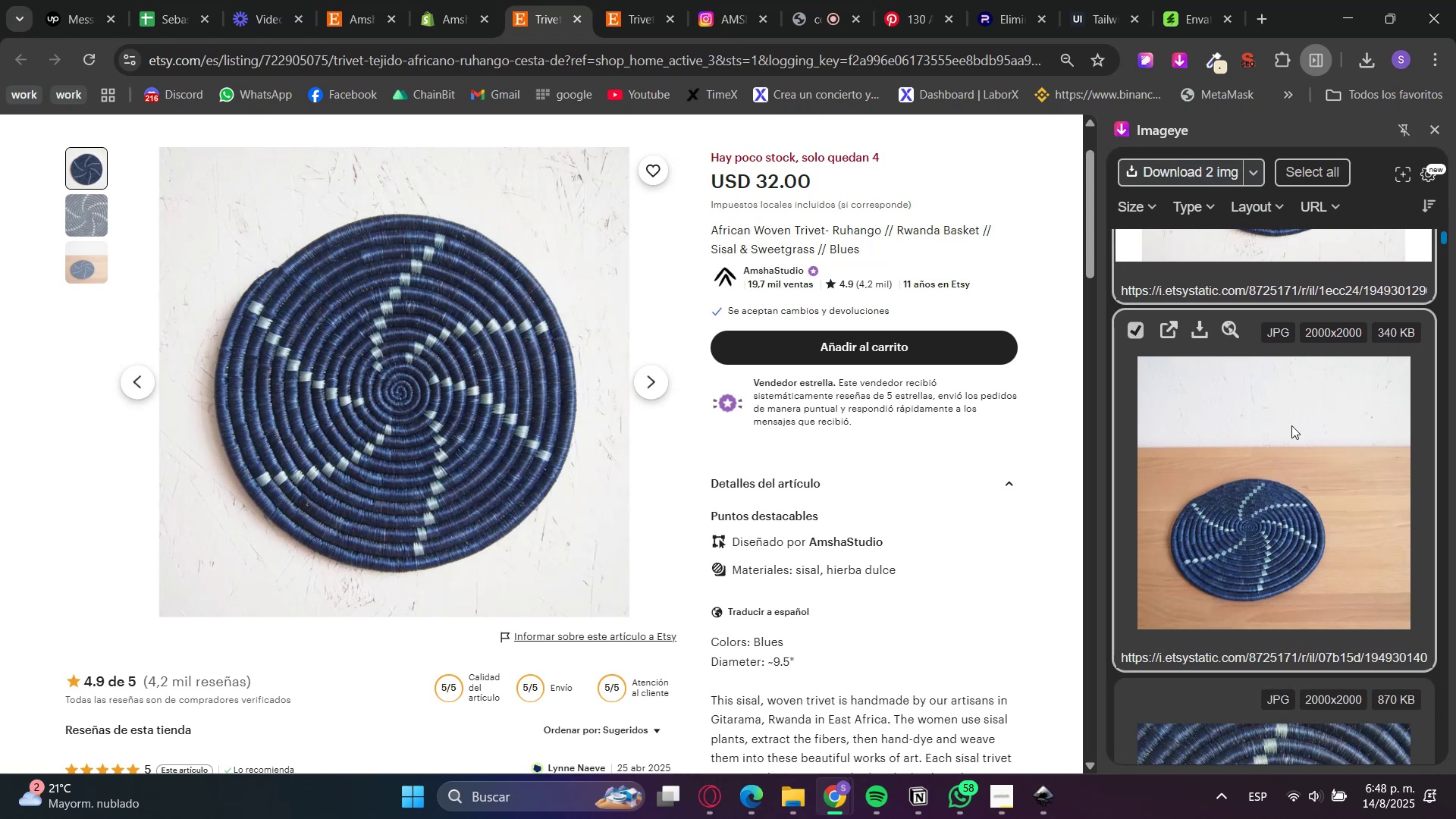 
scroll: coordinate [1294, 473], scroll_direction: down, amount: 3.0
 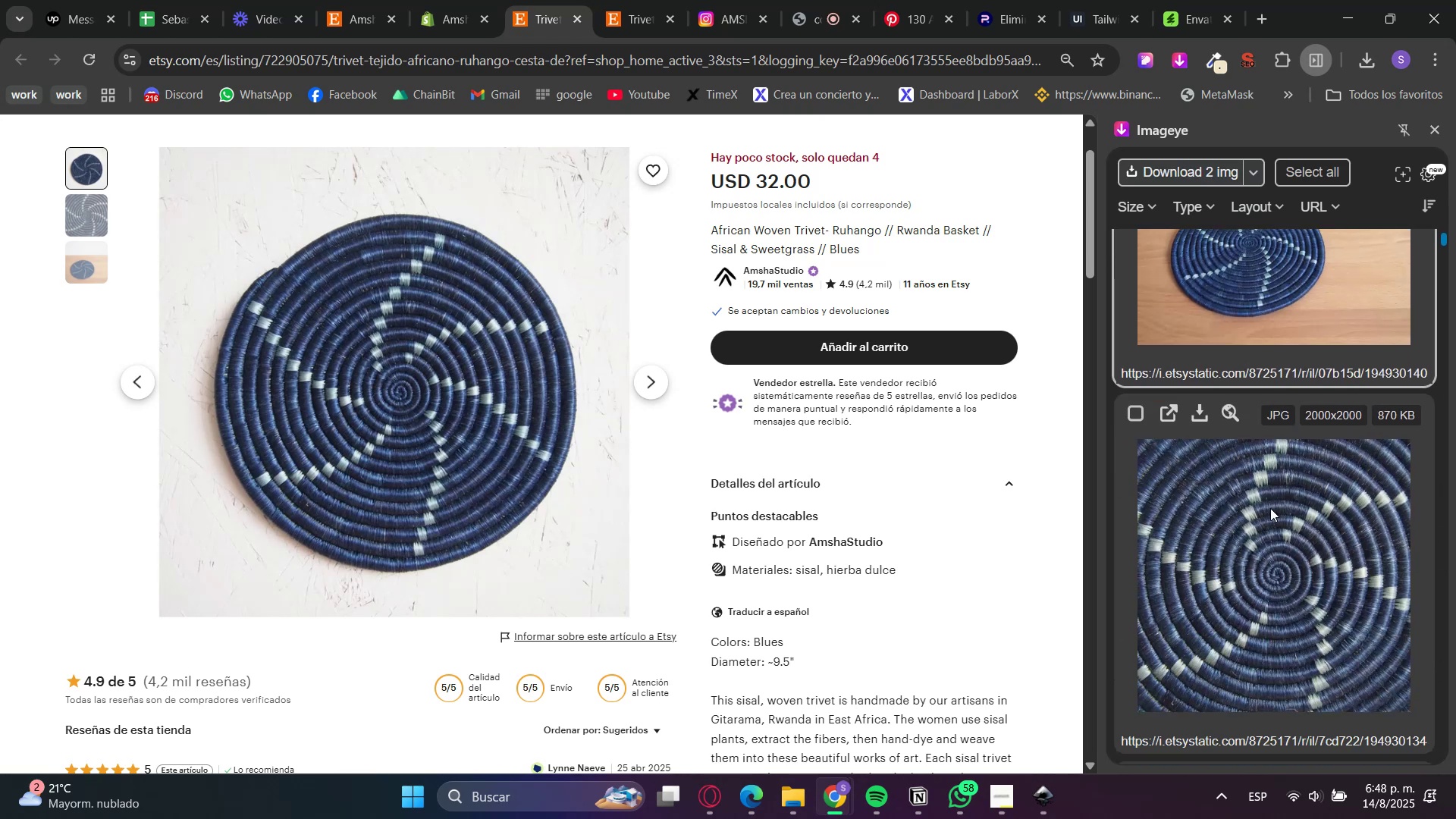 
left_click([1253, 535])
 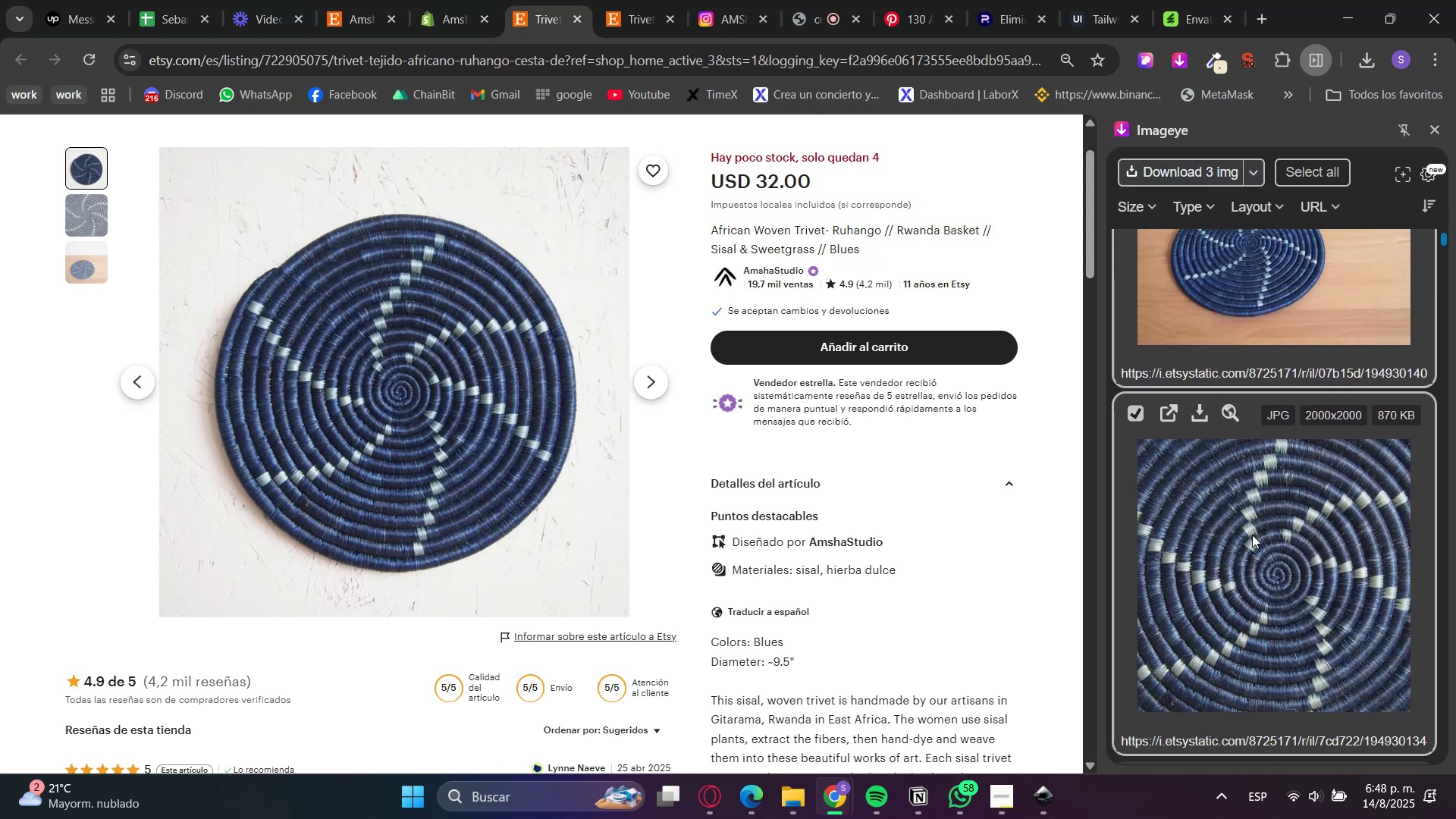 
scroll: coordinate [1253, 535], scroll_direction: down, amount: 4.0
 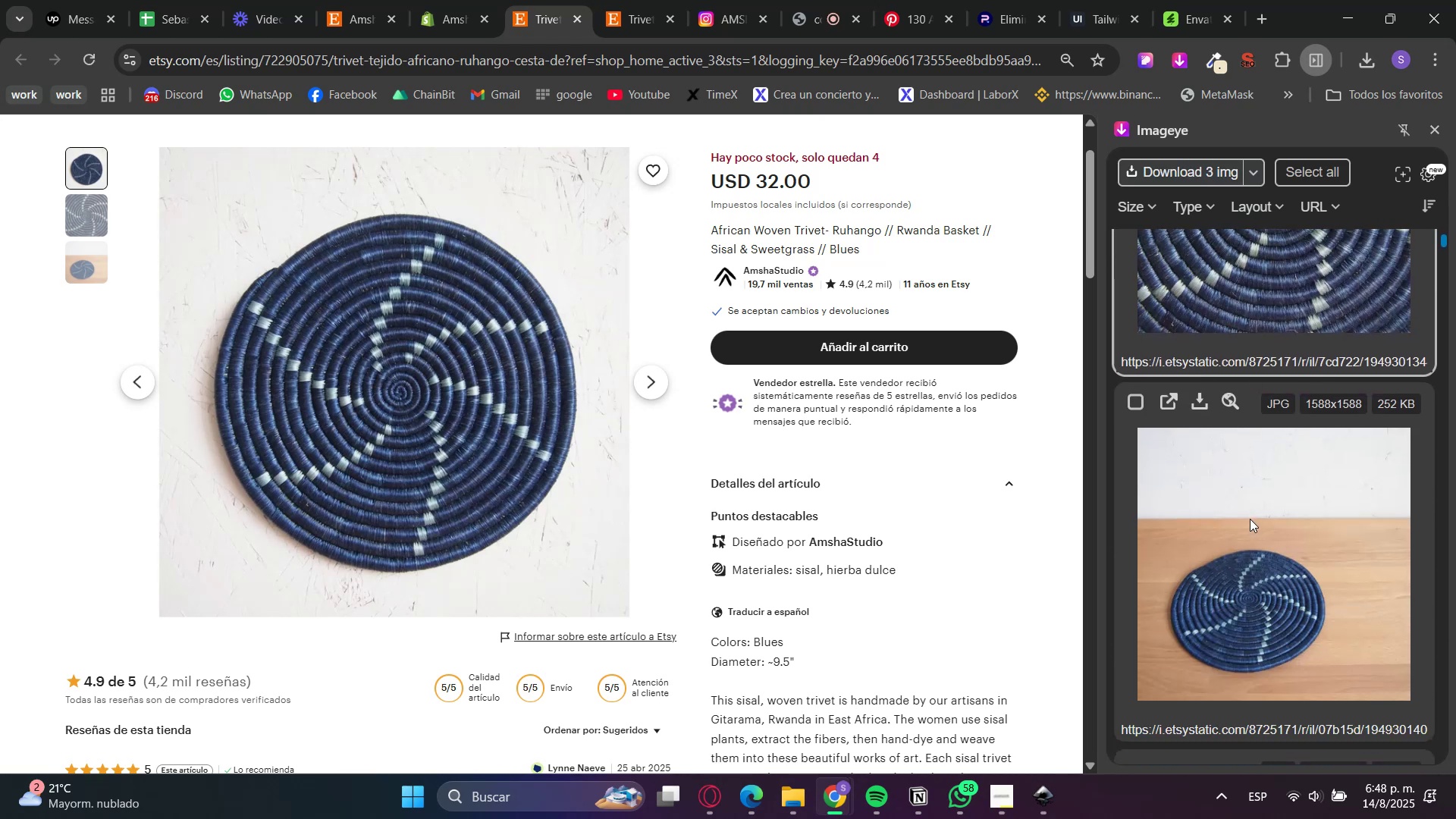 
left_click([1248, 519])
 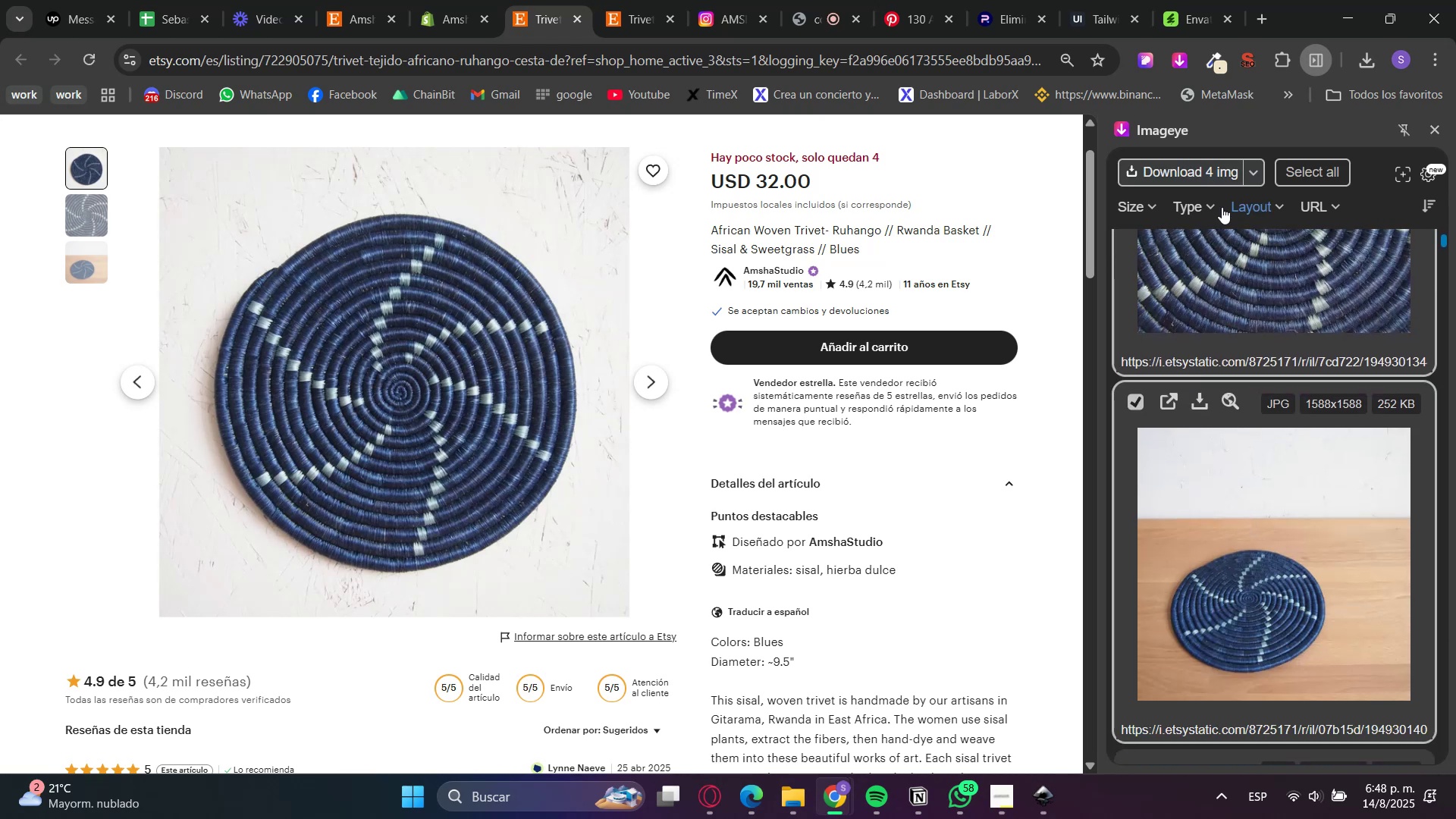 
left_click([1197, 178])
 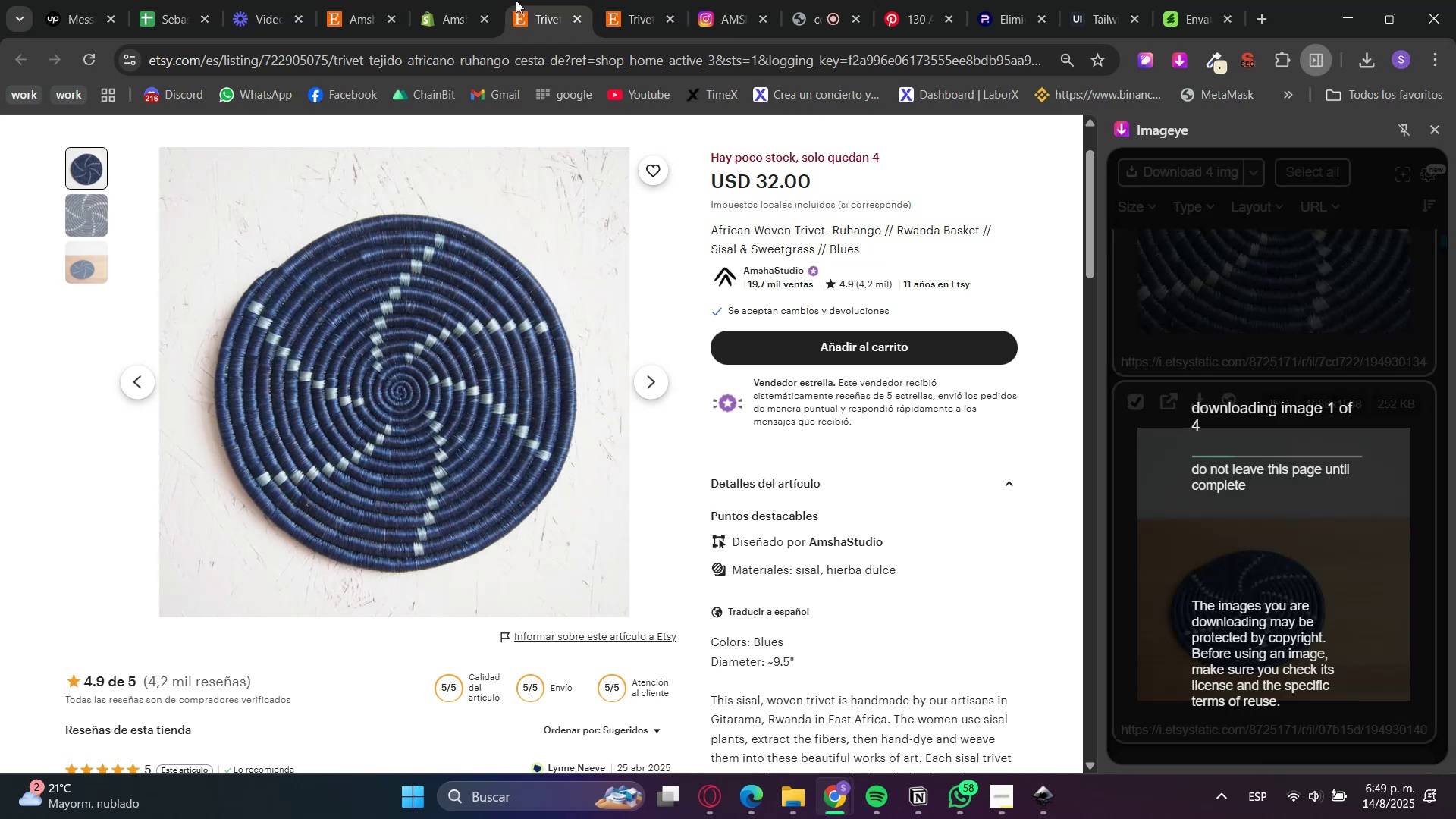 
left_click([460, 0])
 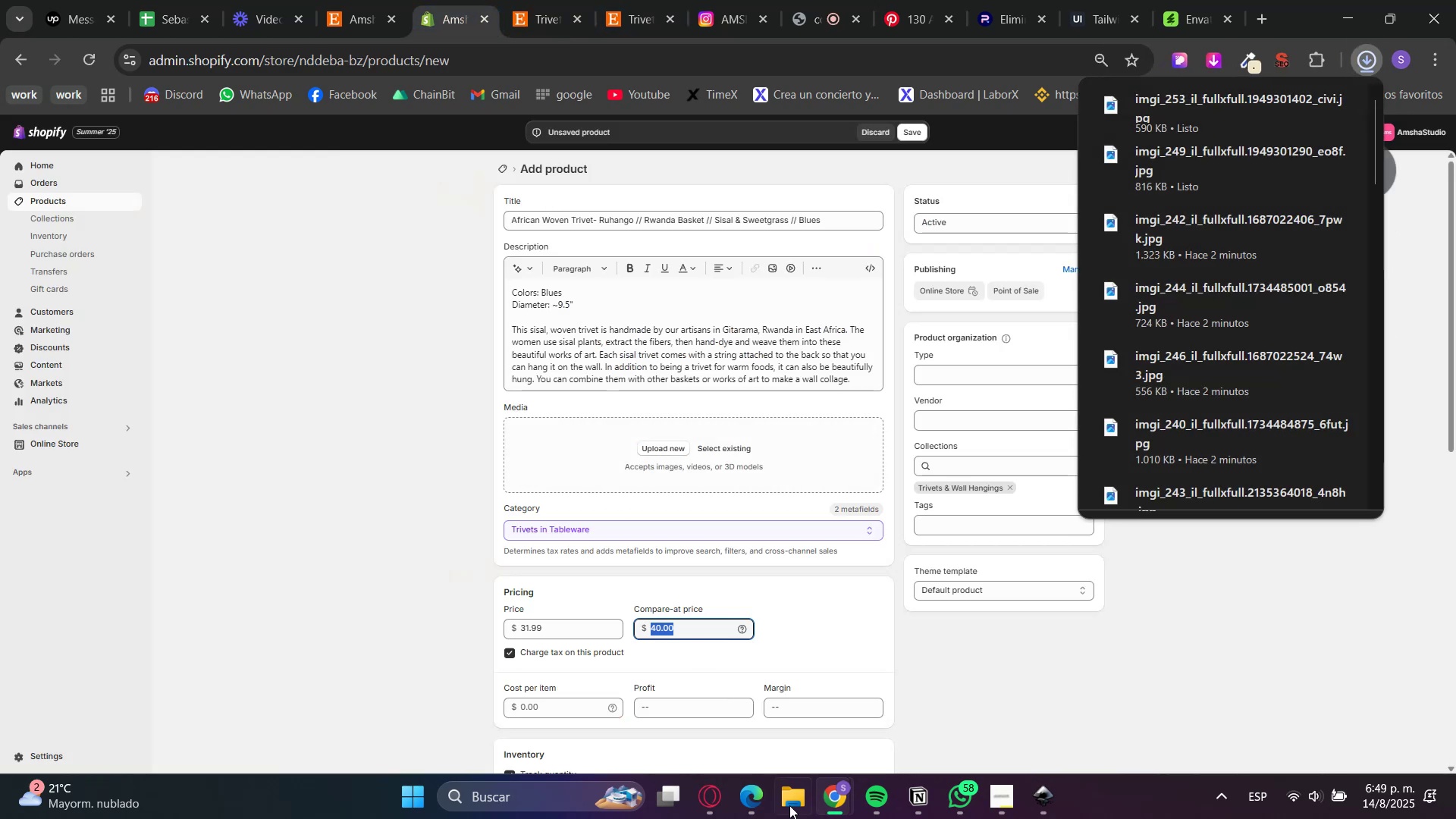 
left_click([1006, 689])
 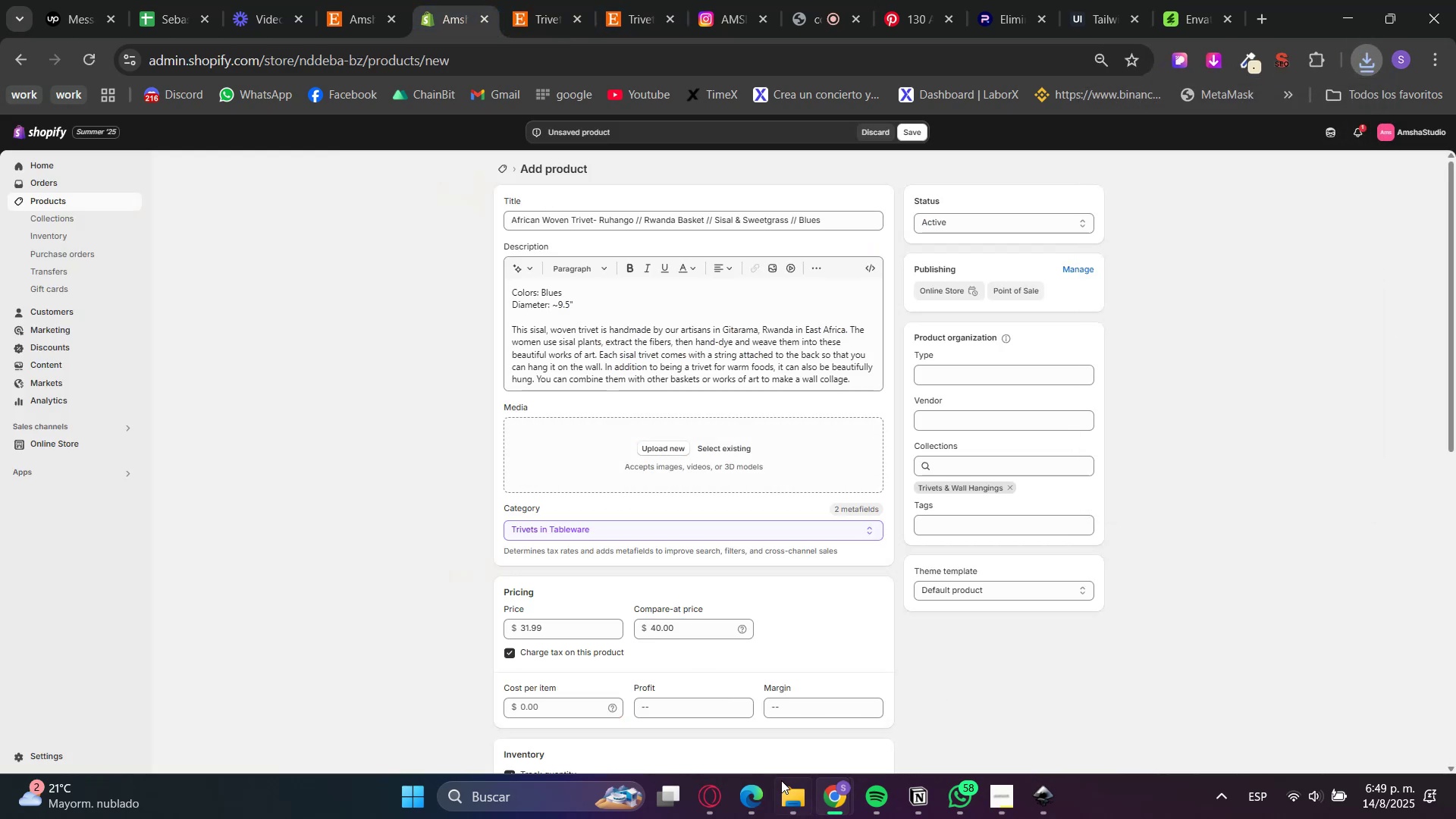 
left_click([797, 802])
 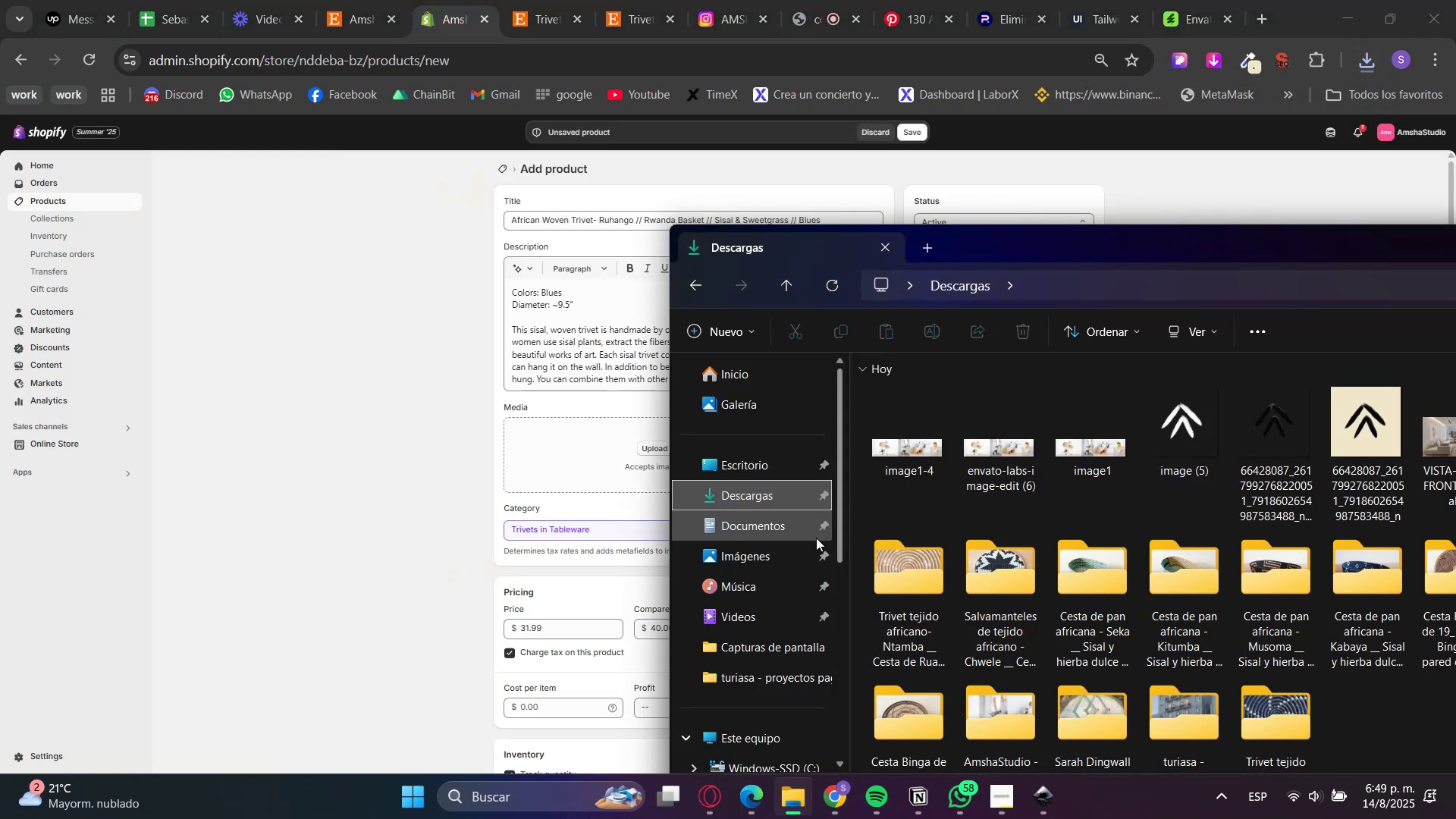 
left_click([770, 498])
 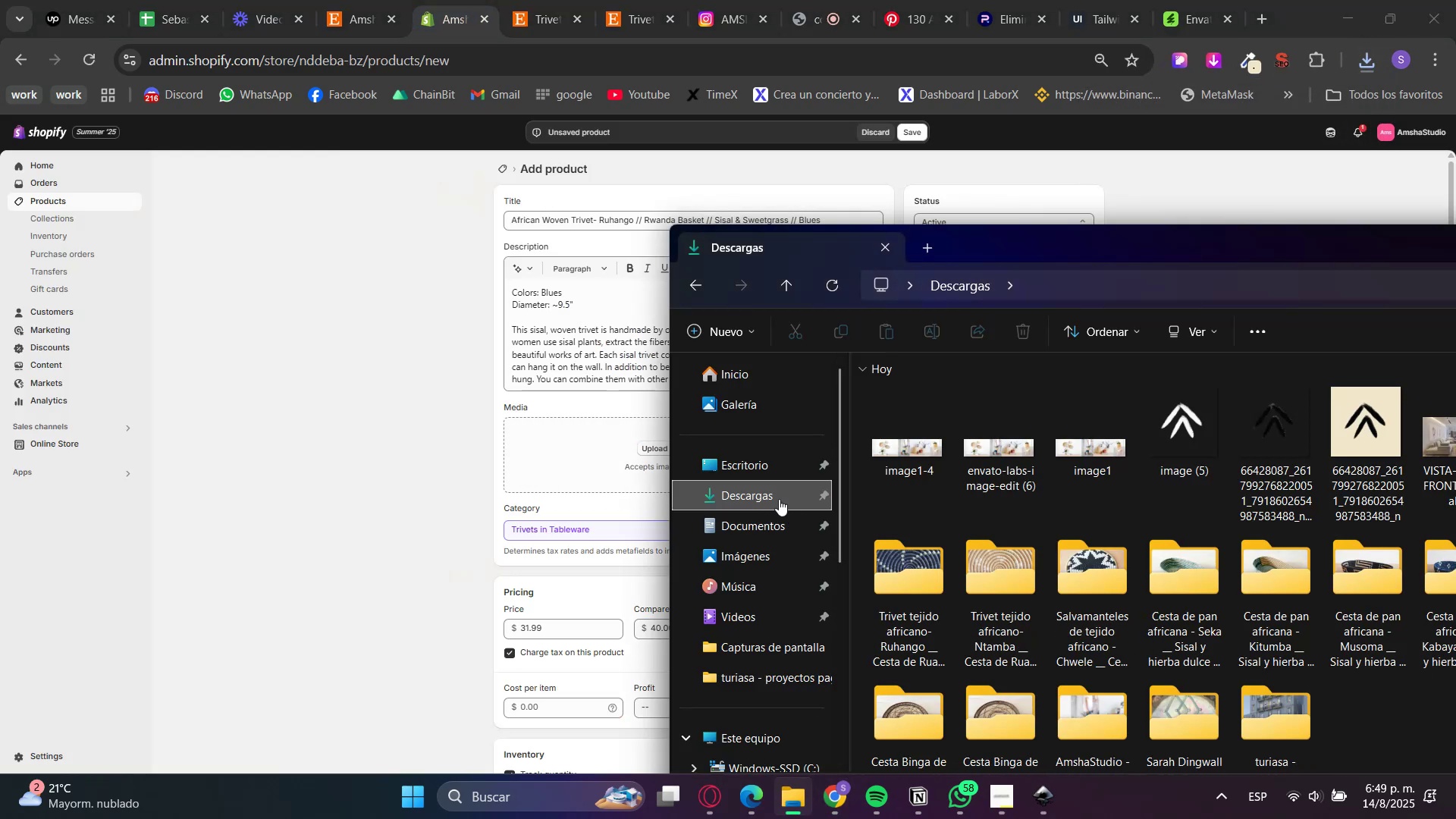 
double_click([896, 557])
 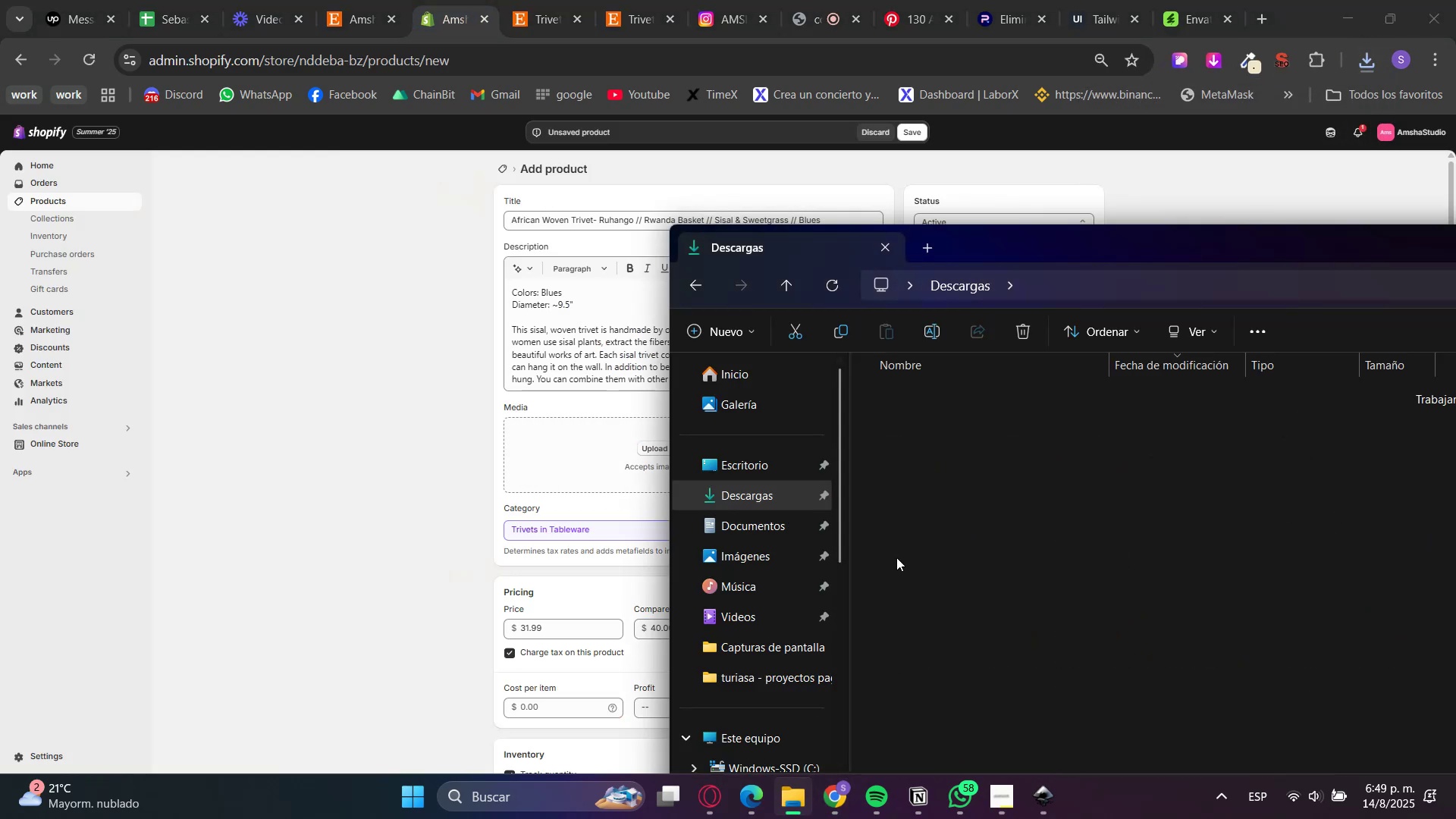 
triple_click([896, 557])
 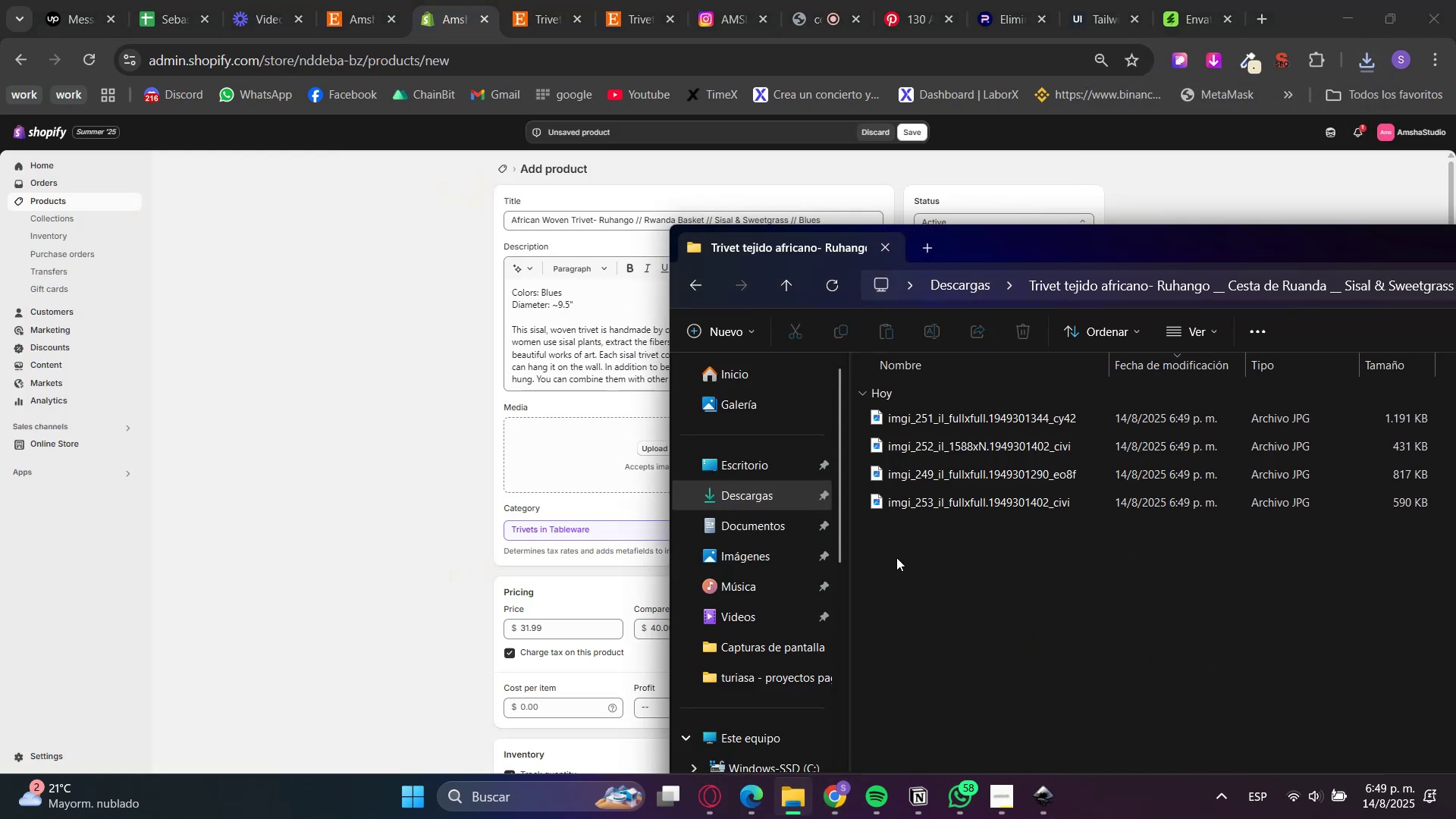 
left_click_drag(start_coordinate=[915, 541], to_coordinate=[933, 391])
 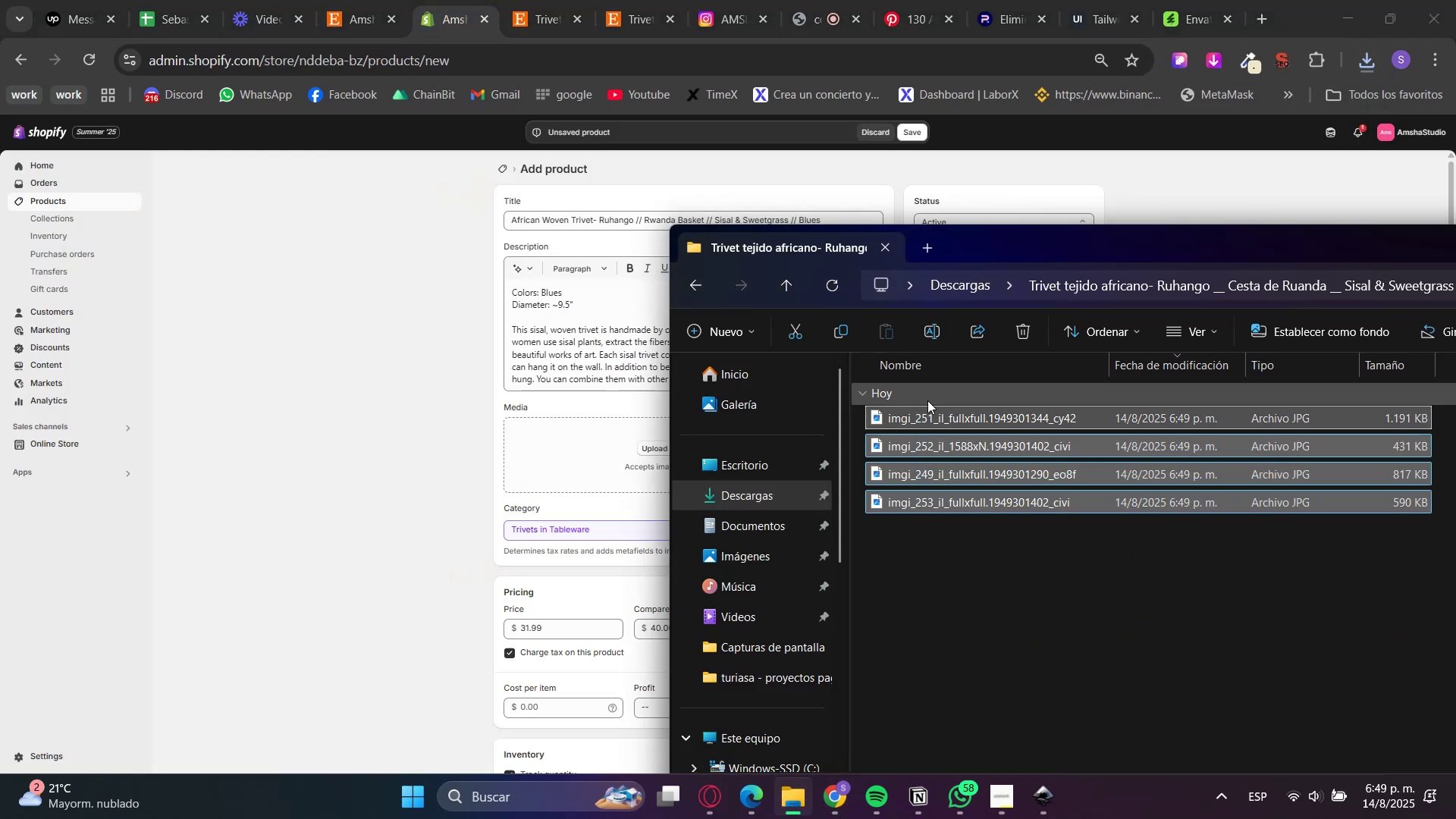 
left_click_drag(start_coordinate=[924, 406], to_coordinate=[586, 451])
 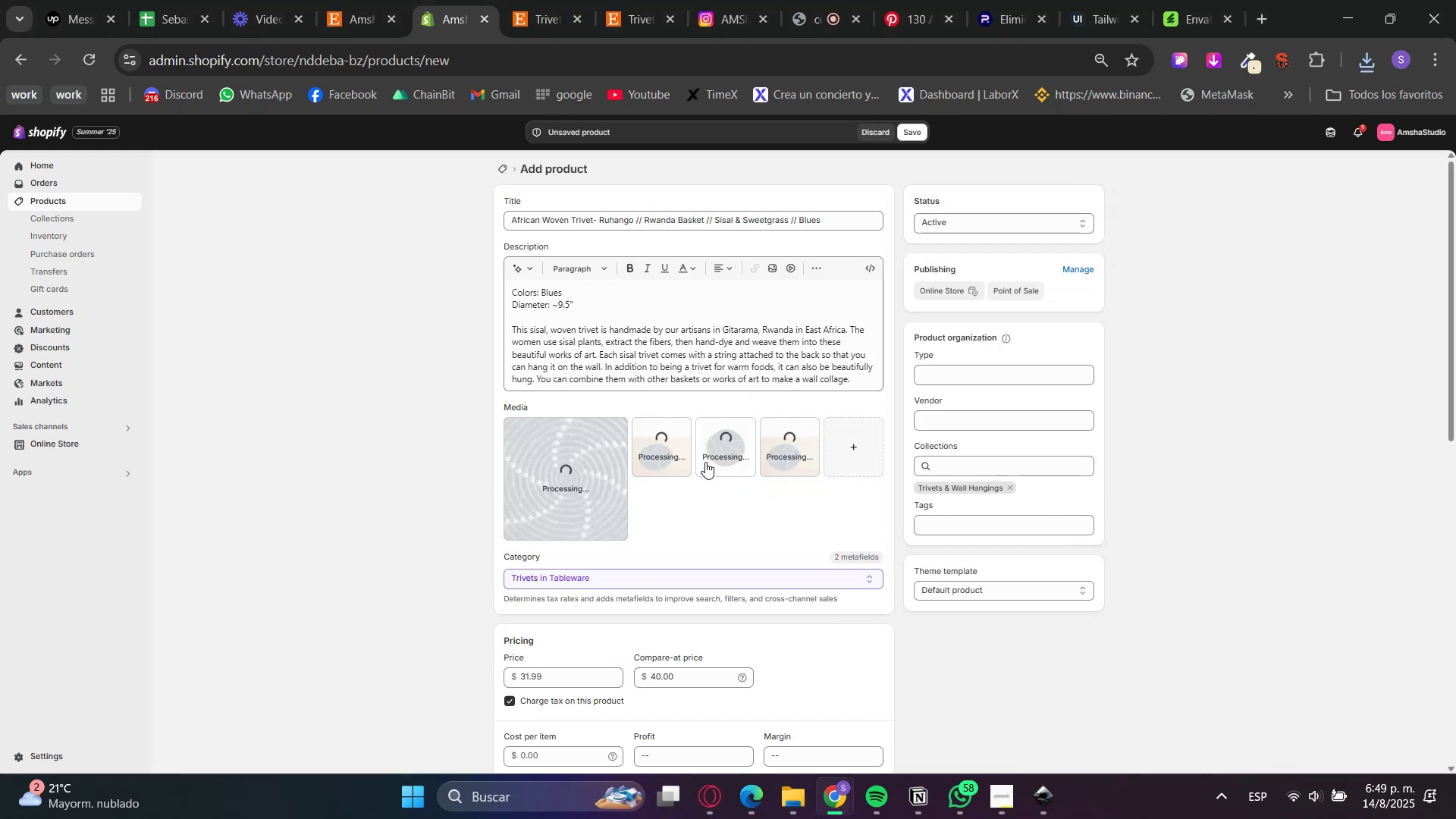 
left_click([767, 425])
 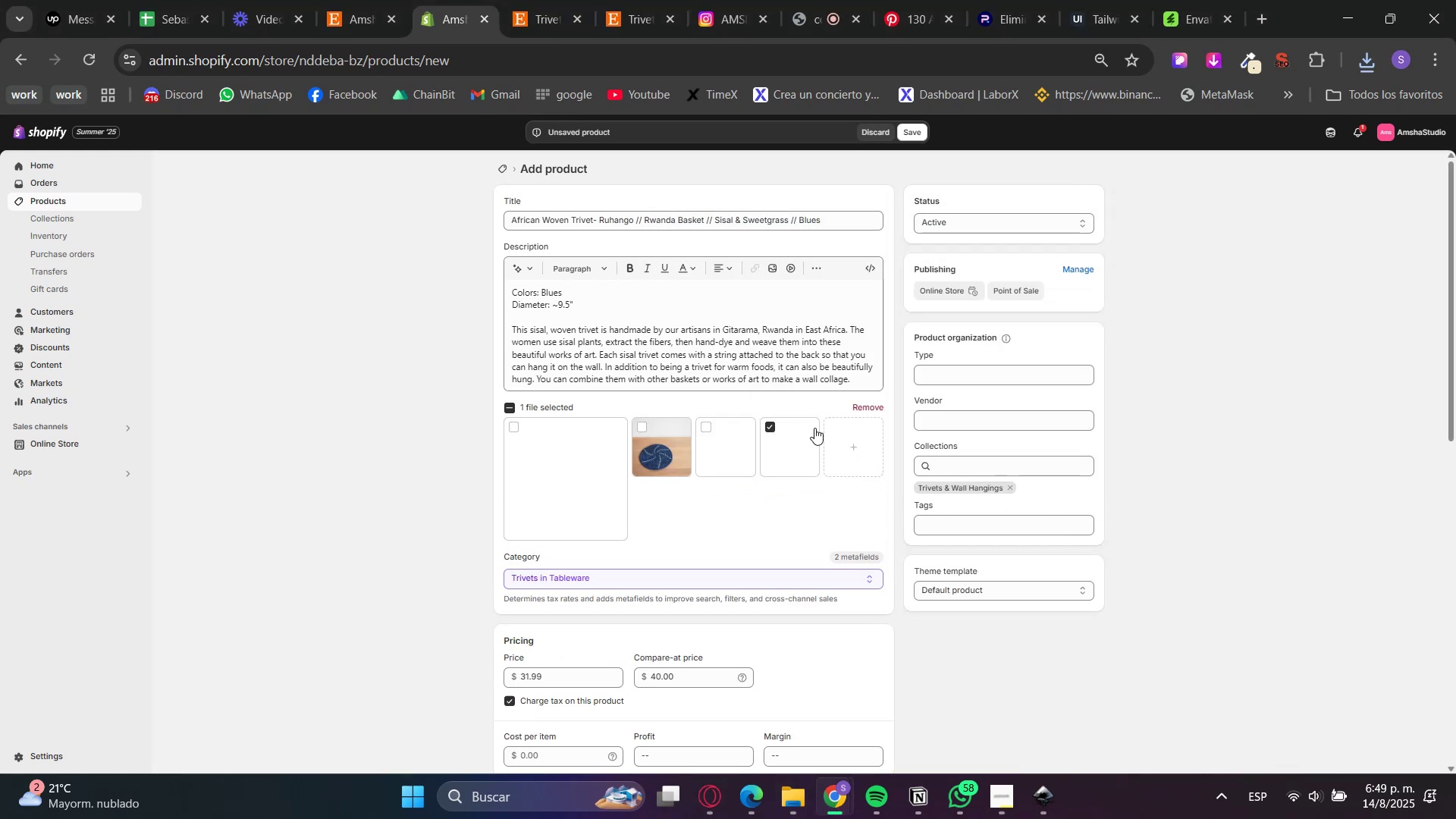 
left_click([864, 410])
 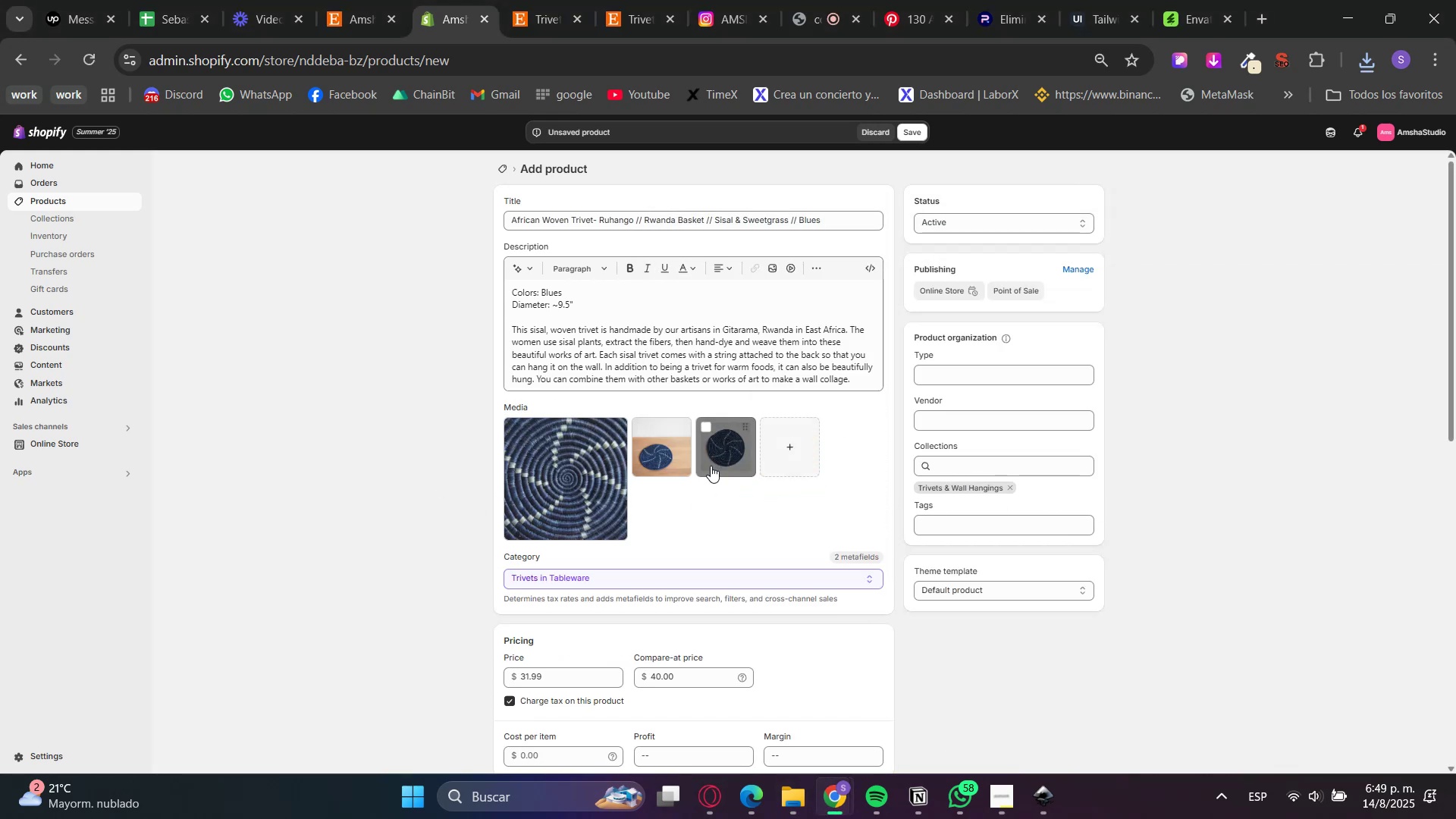 
left_click_drag(start_coordinate=[723, 463], to_coordinate=[573, 487])
 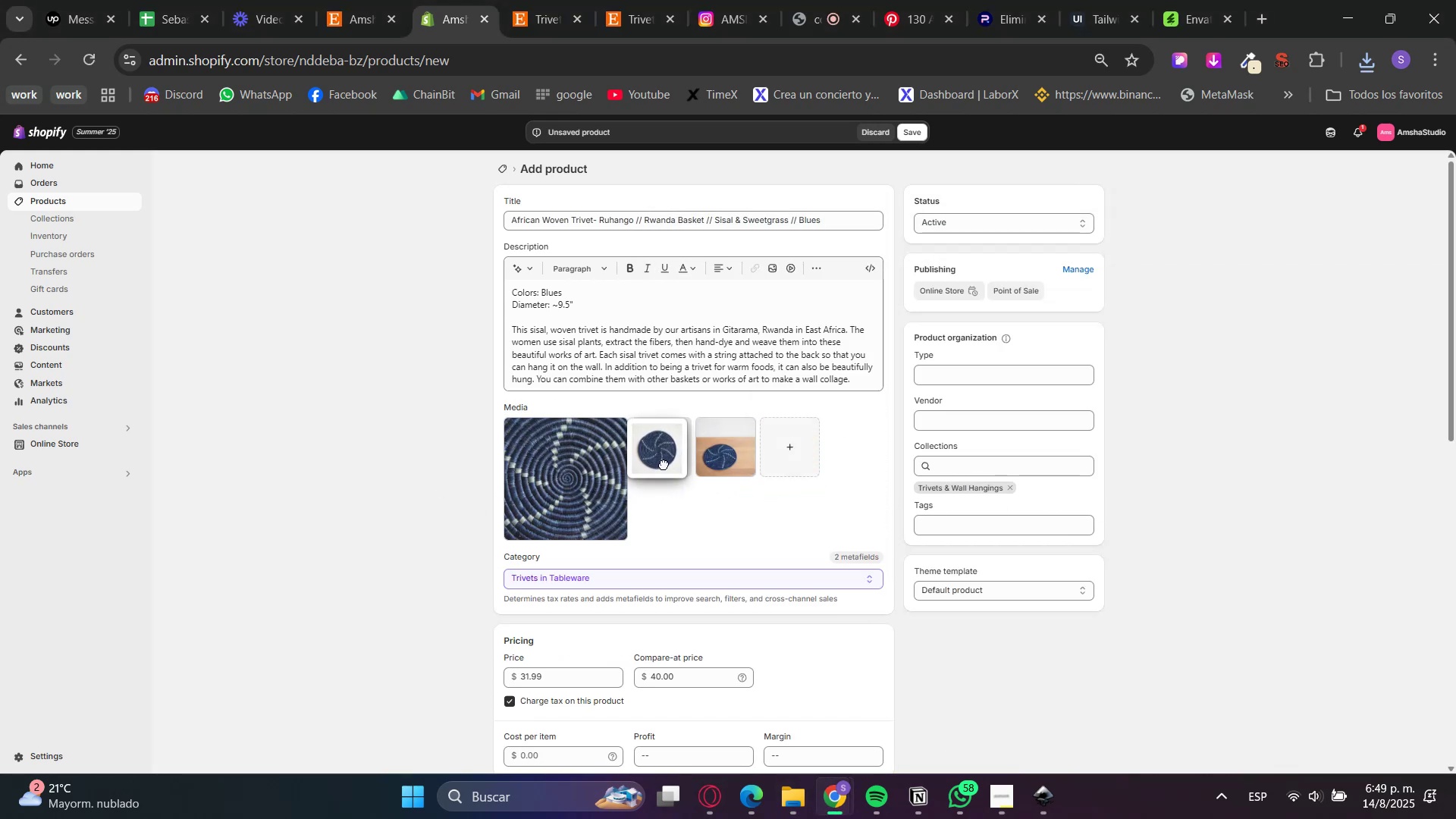 
left_click_drag(start_coordinate=[654, 458], to_coordinate=[582, 482])
 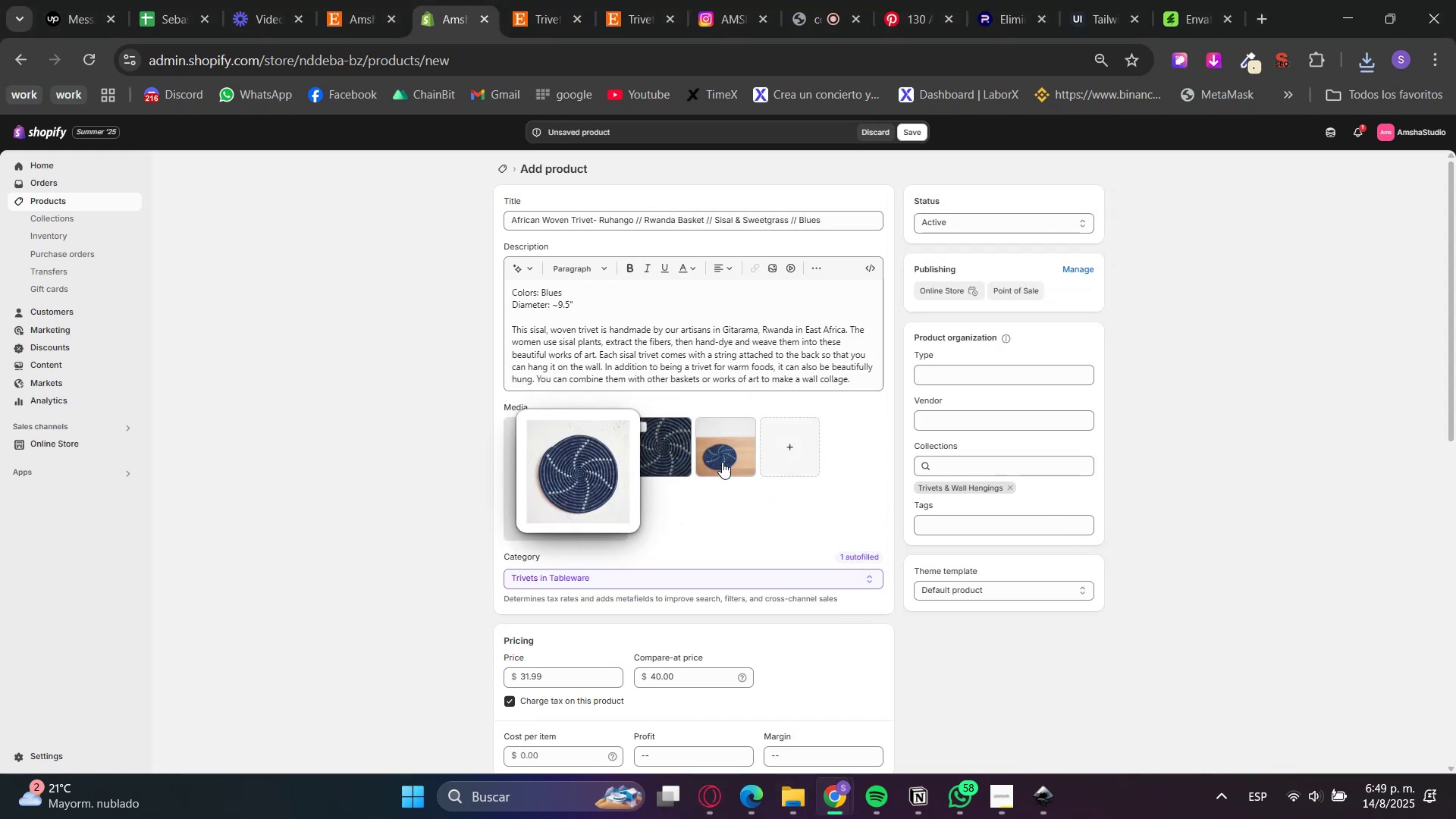 
left_click_drag(start_coordinate=[740, 457], to_coordinate=[667, 458])
 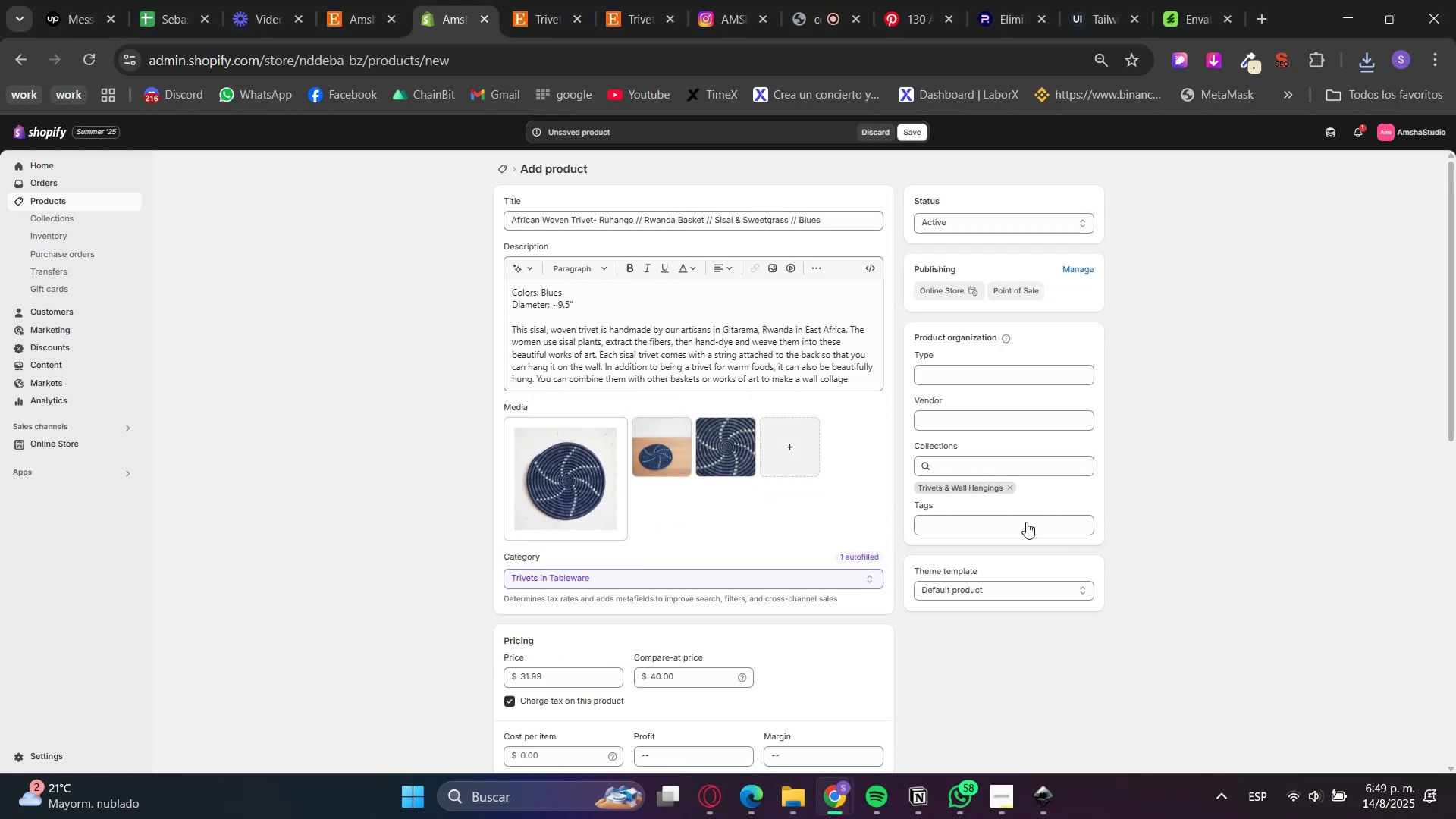 
left_click([1185, 549])
 